 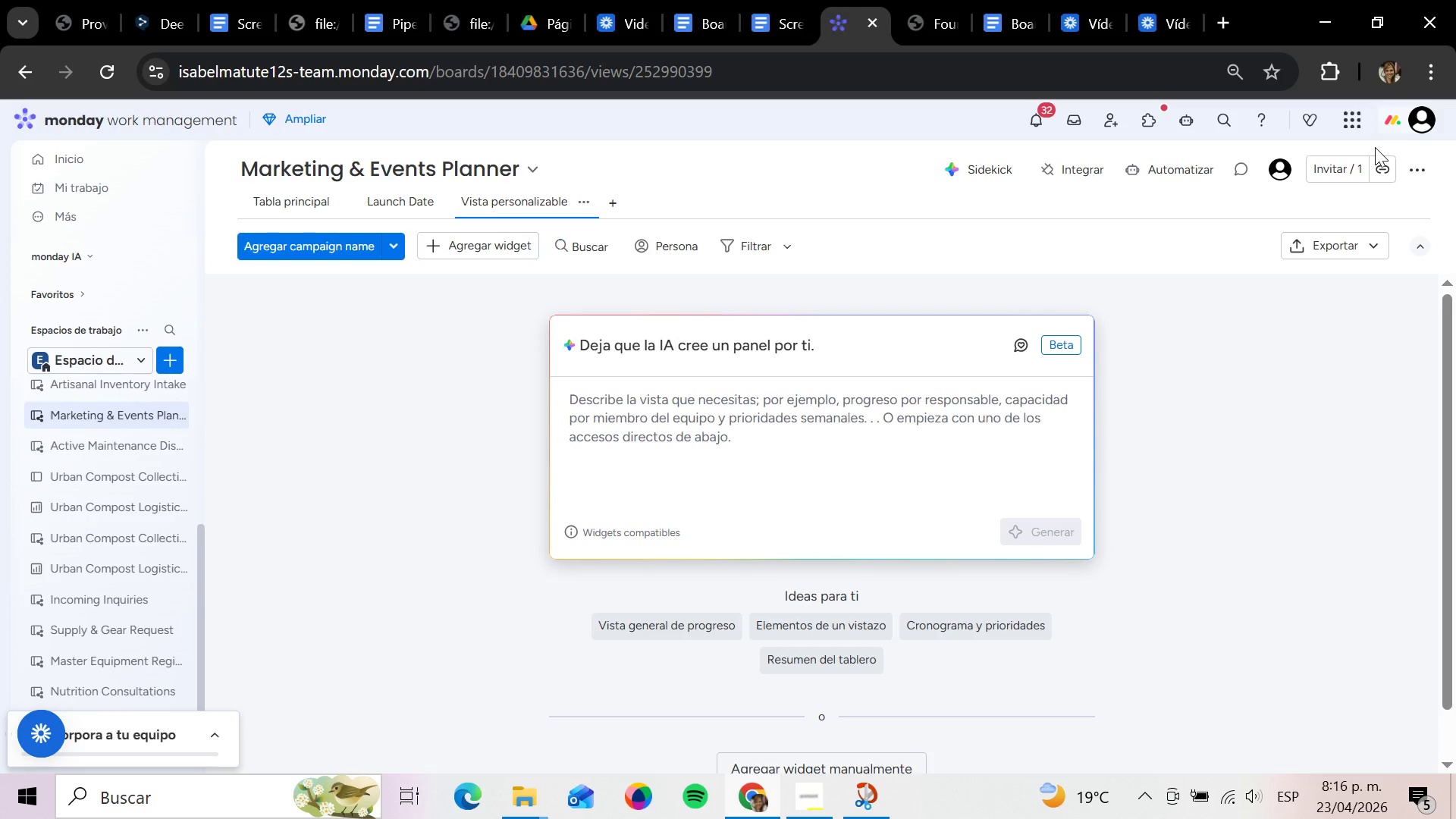 
left_click([164, 361])
 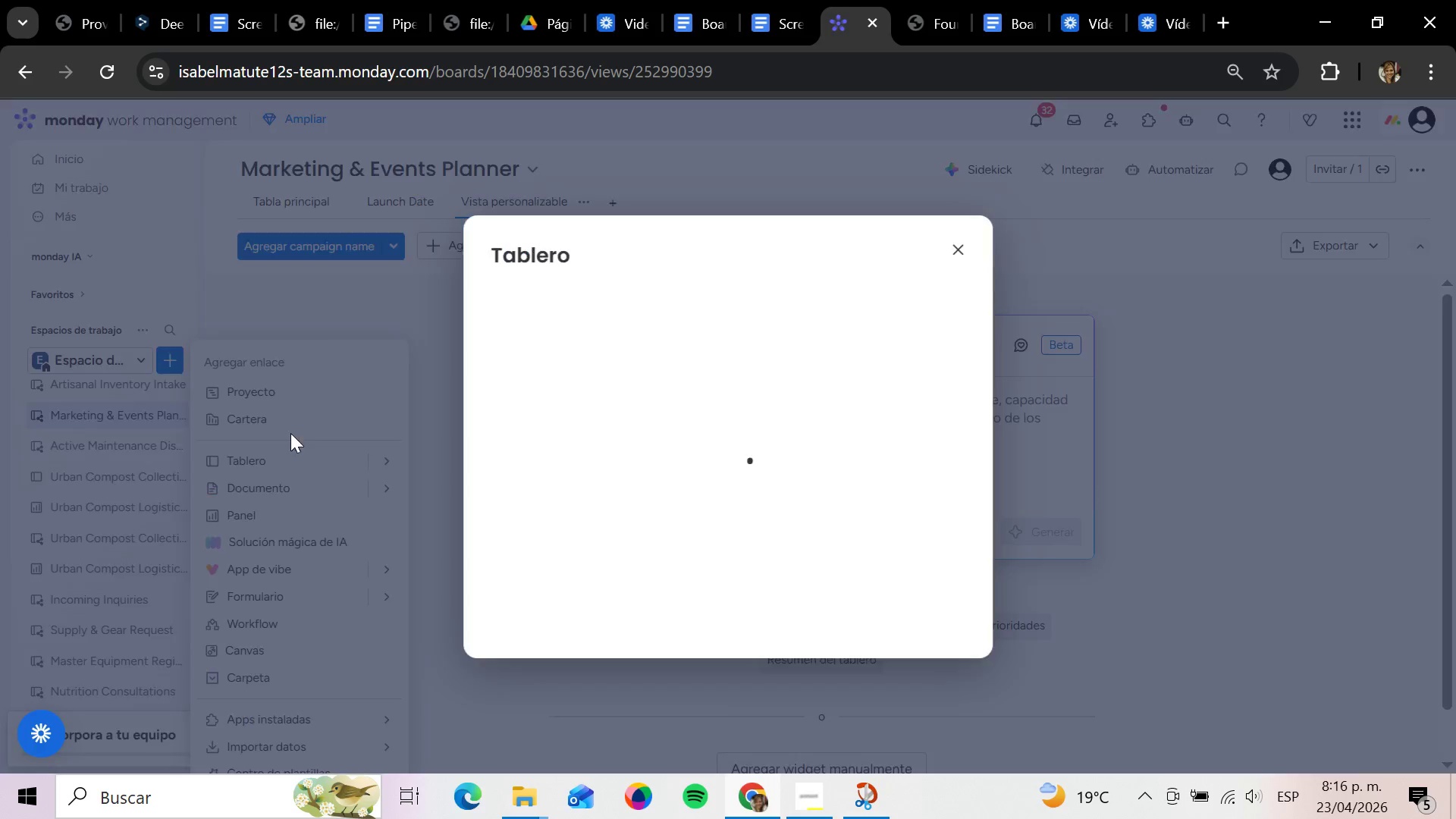 
wait(6.81)
 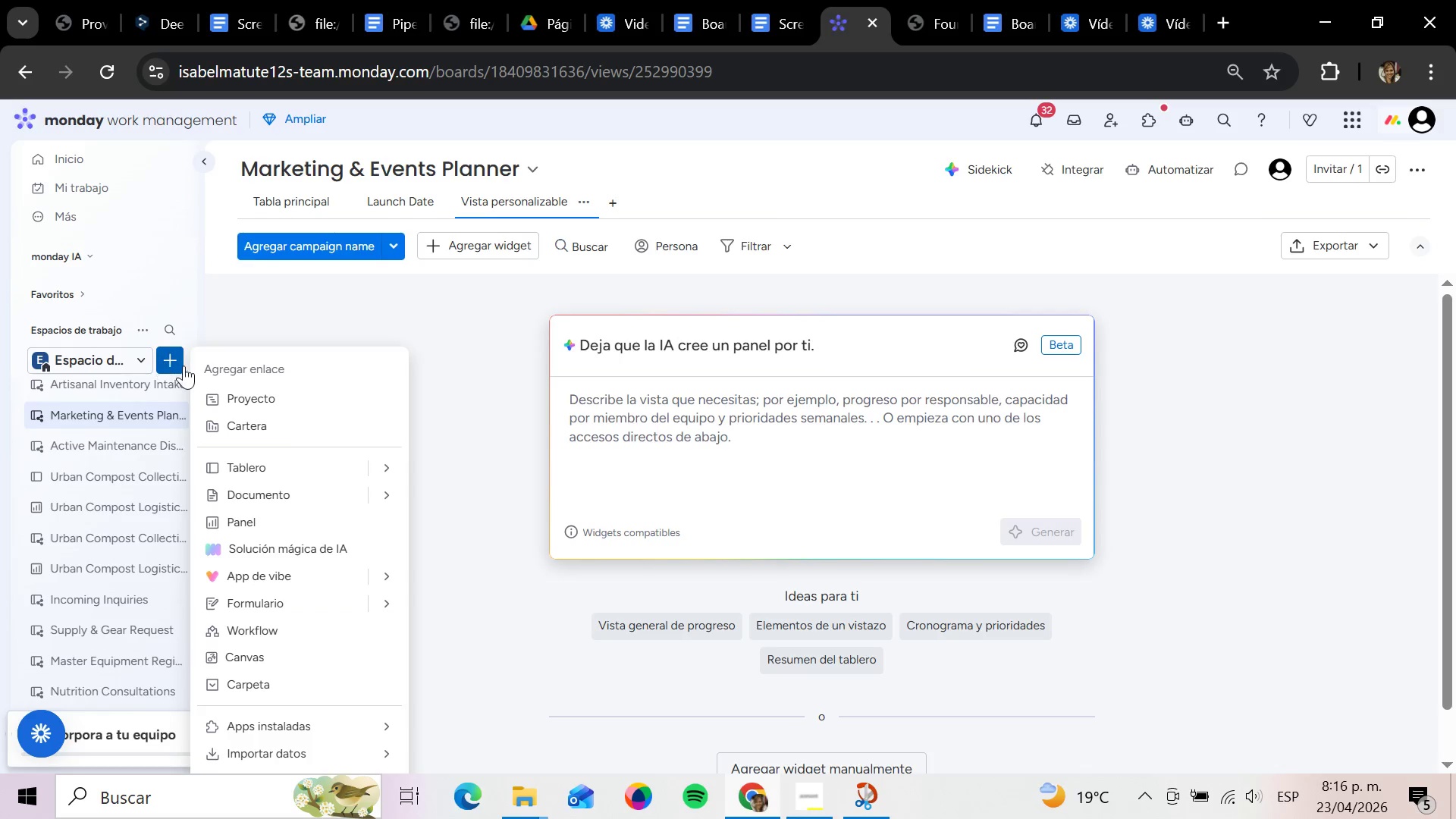 
left_click([924, 541])
 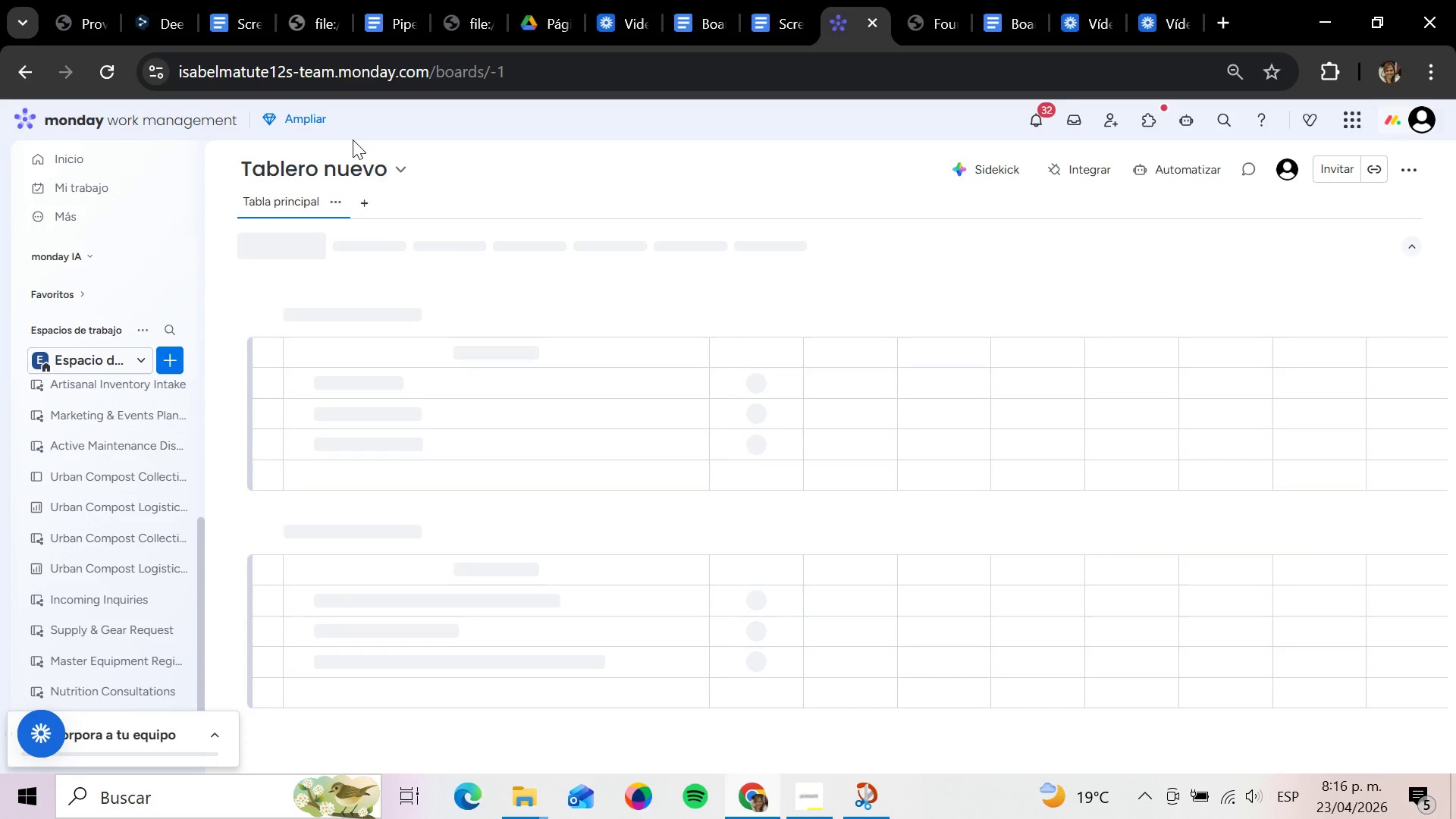 
left_click([365, 162])
 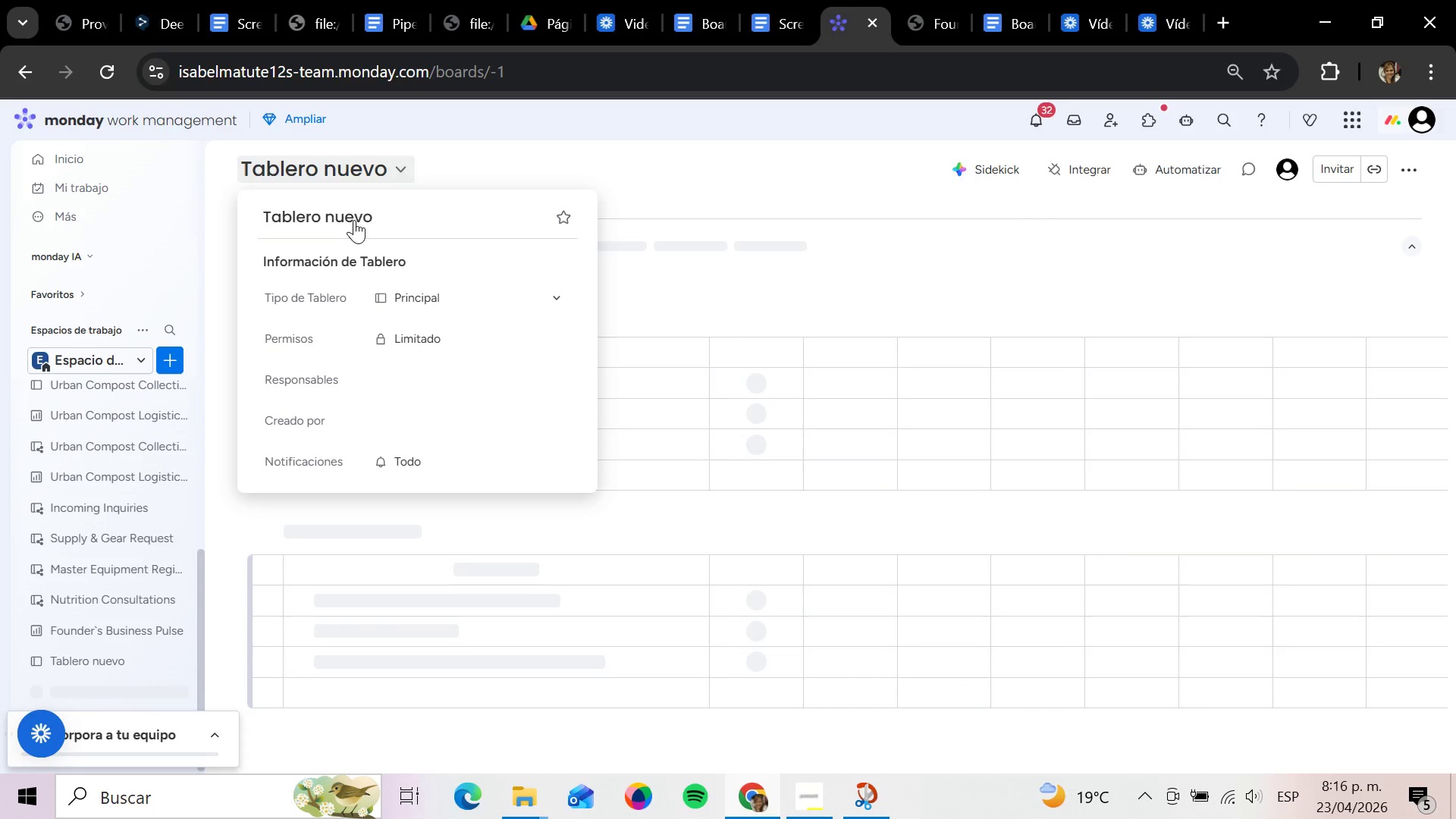 
left_click([383, 222])
 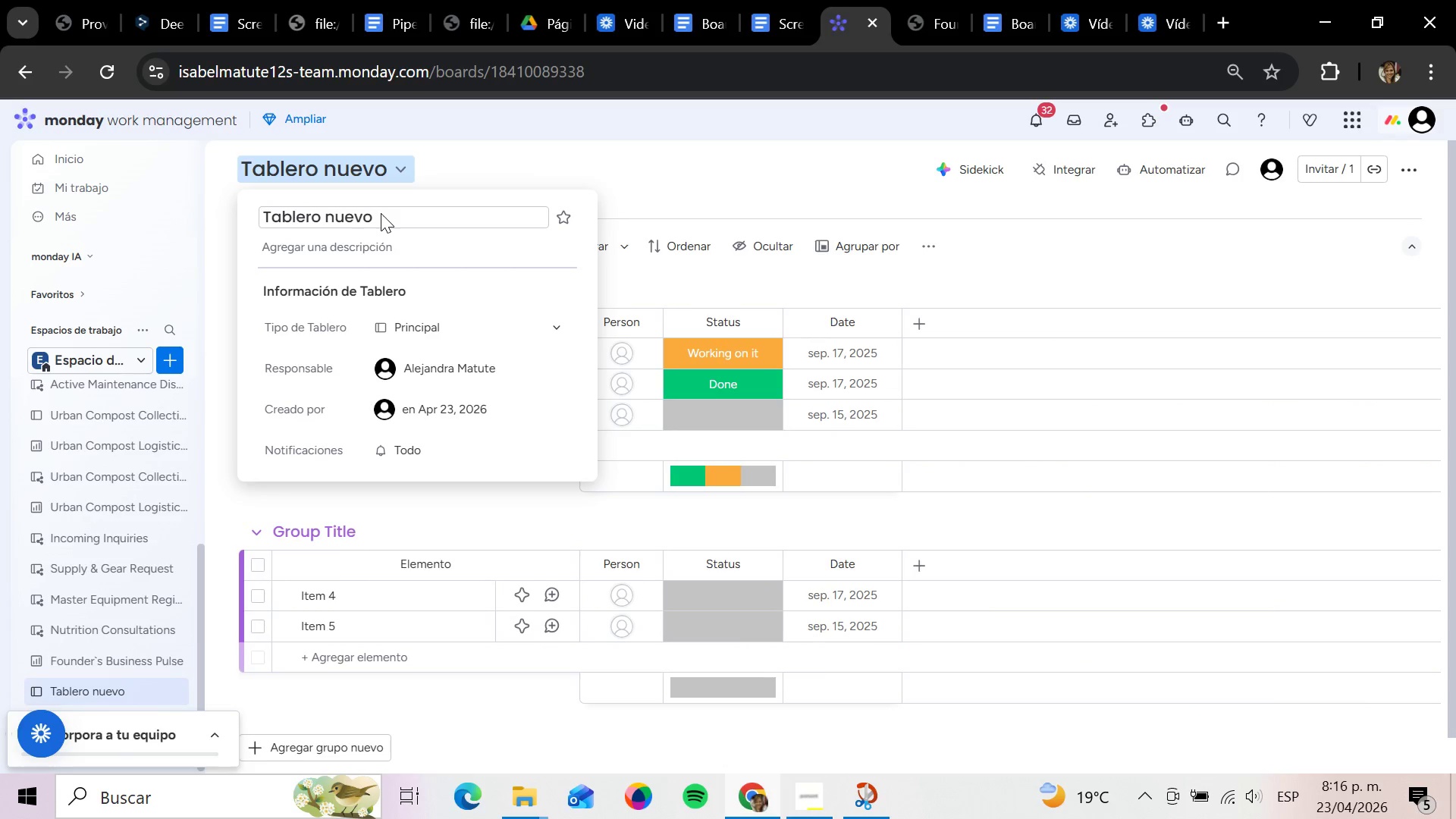 
wait(13.59)
 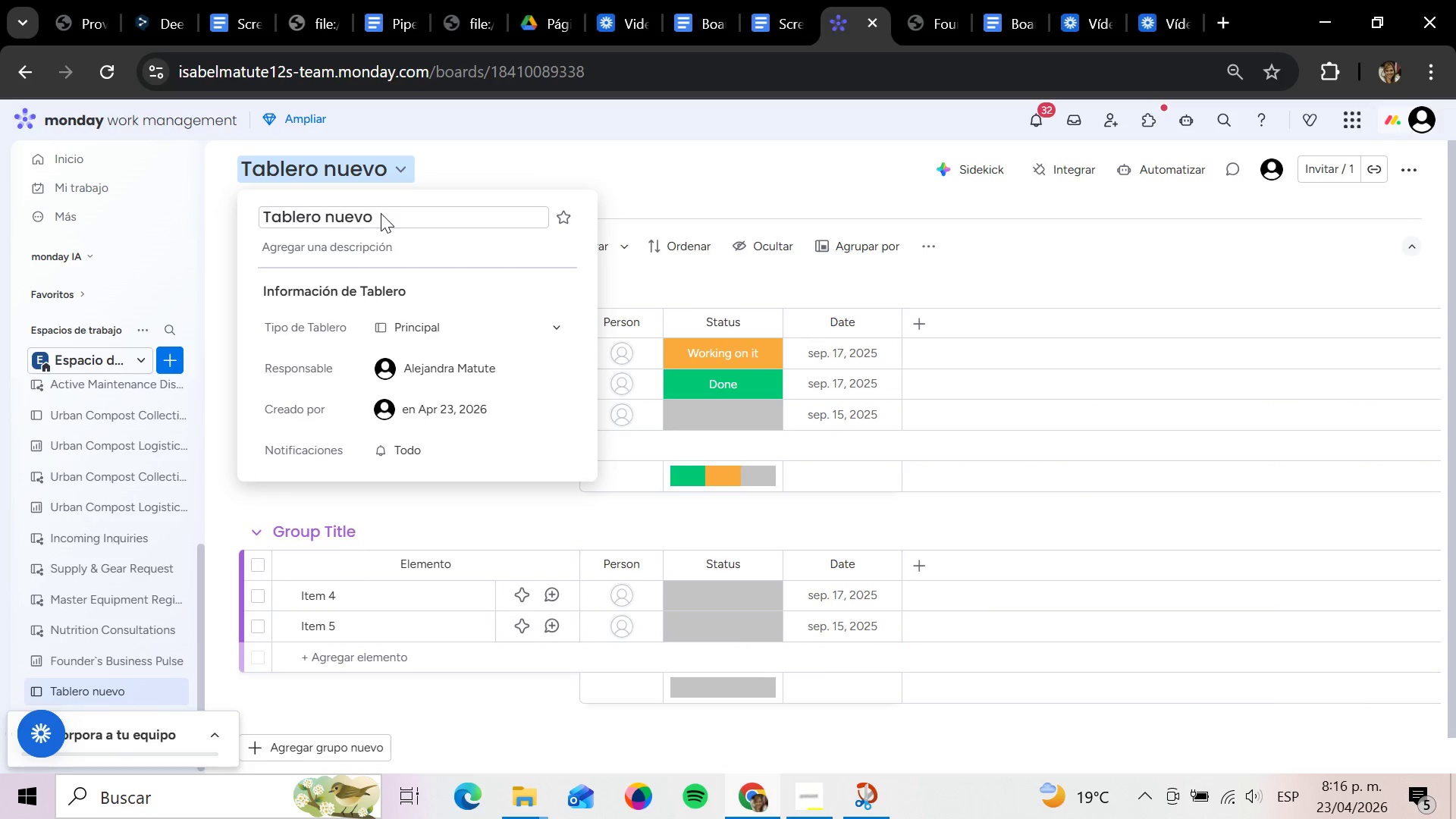 
left_click([372, 210])
 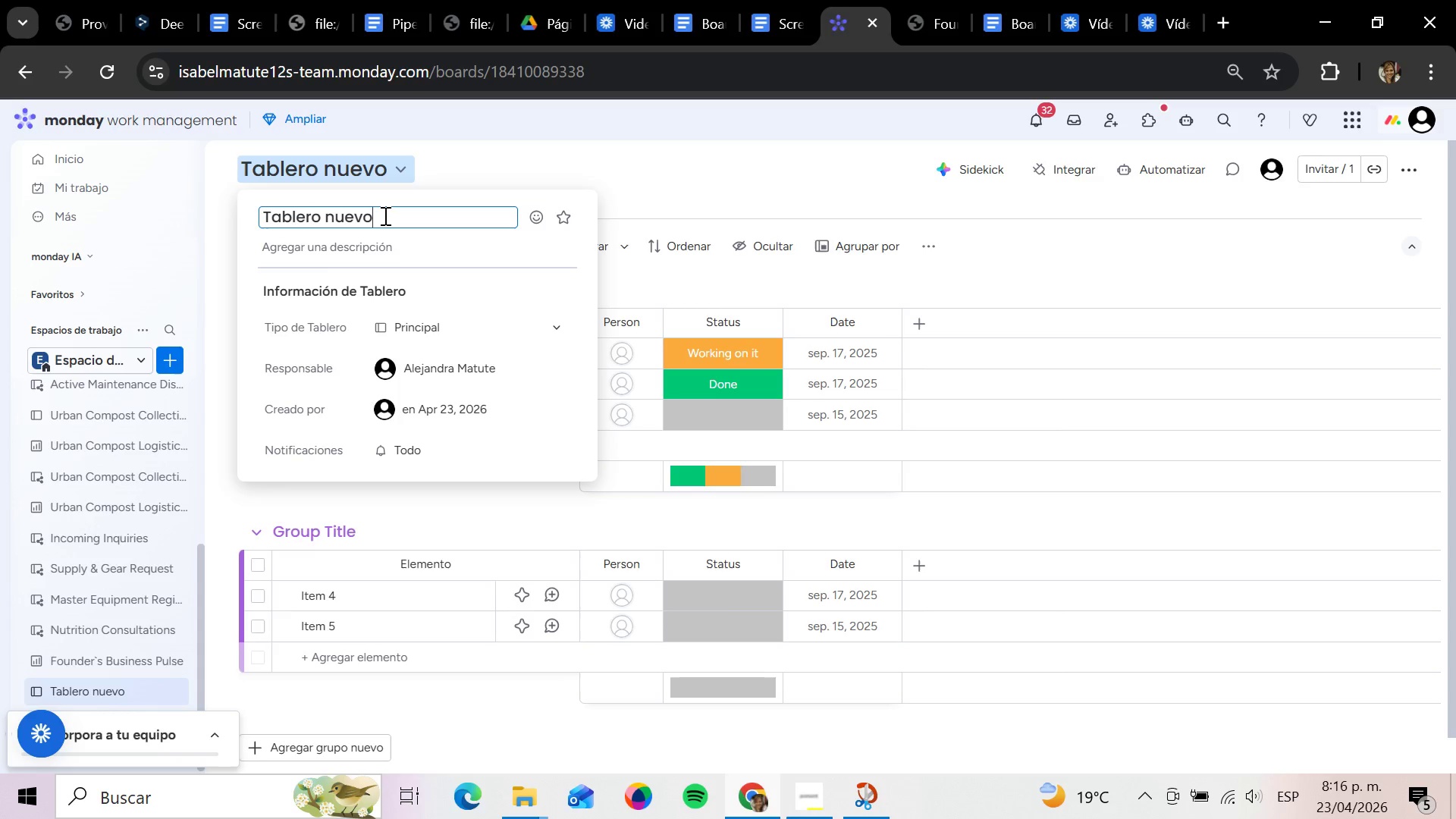 
left_click([384, 215])
 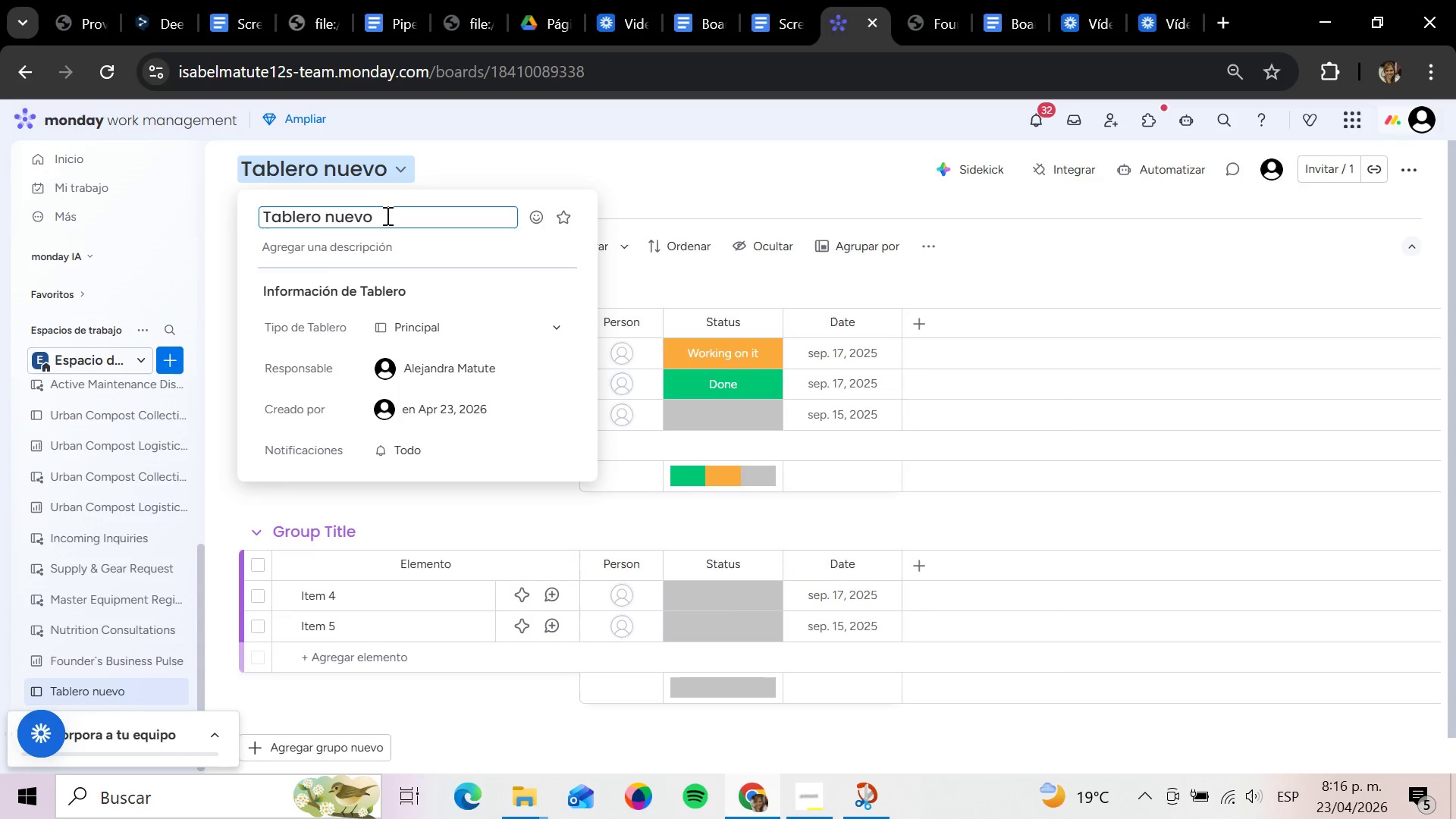 
hold_key(key=Backspace, duration=1.47)
 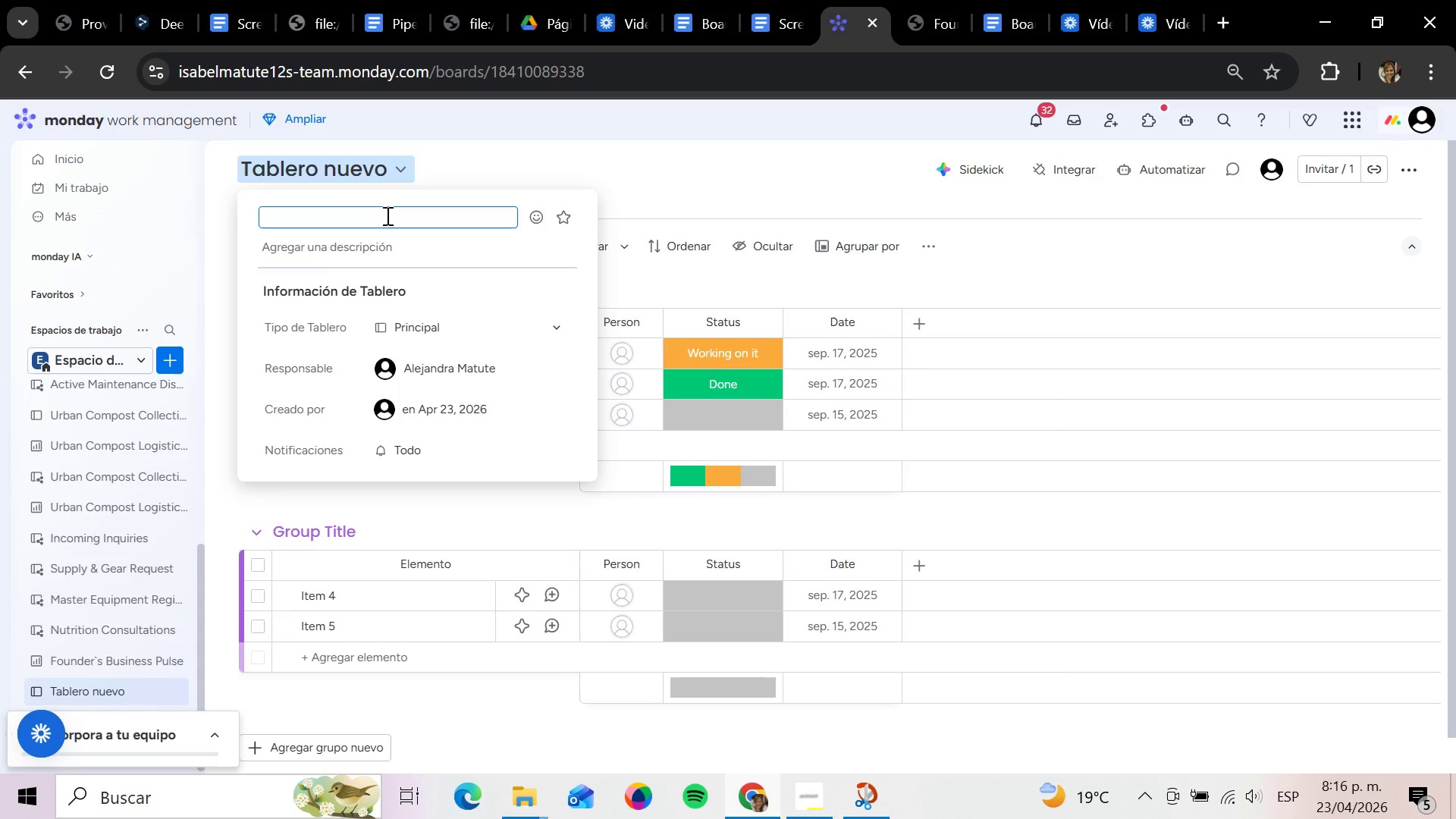 
type(Main)
key(Backspace)
key(Backspace)
key(Backspace)
key(Backspace)
key(Backspace)
type(Artisan Fulfillment Board)
 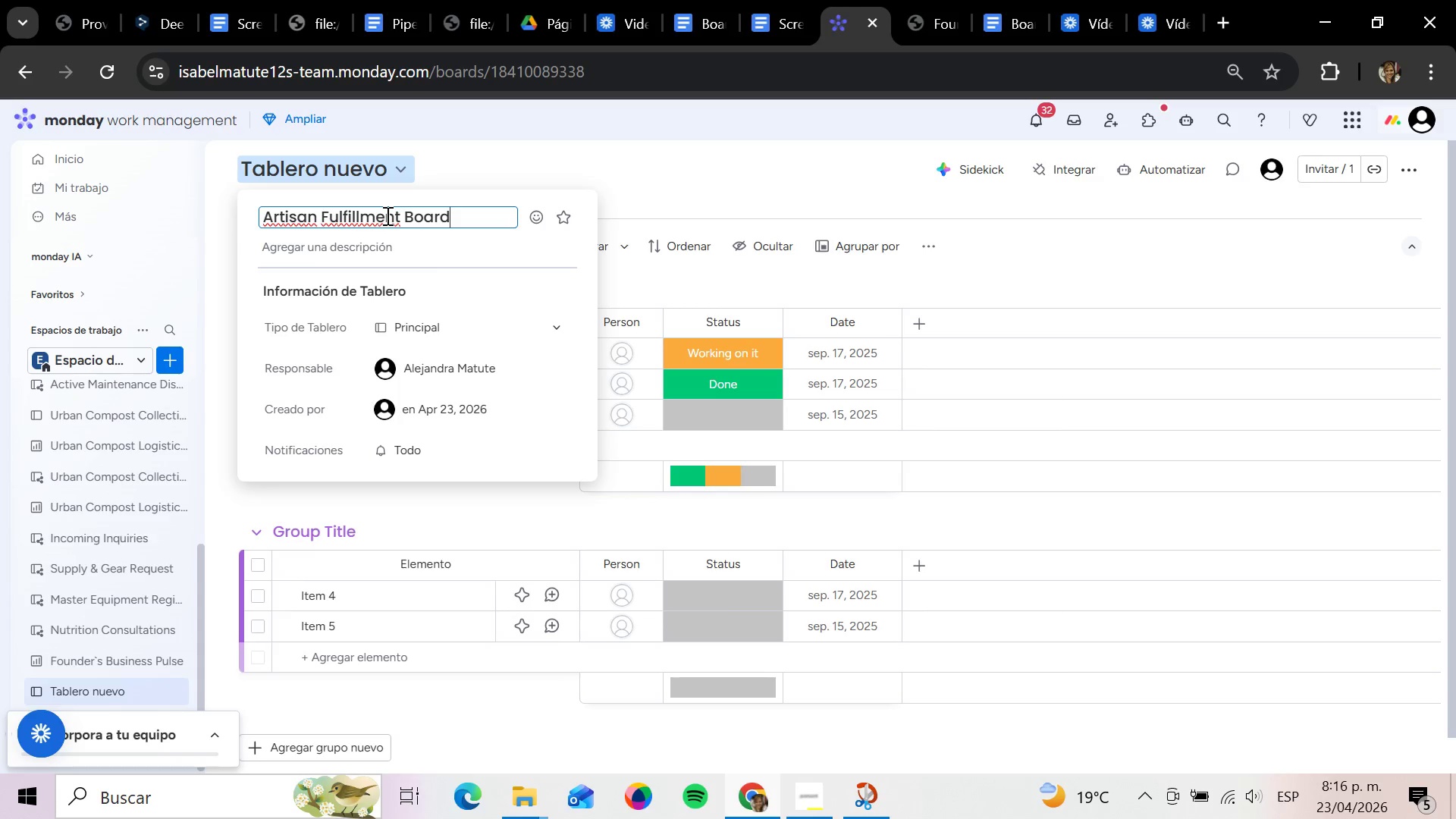 
key(Enter)
 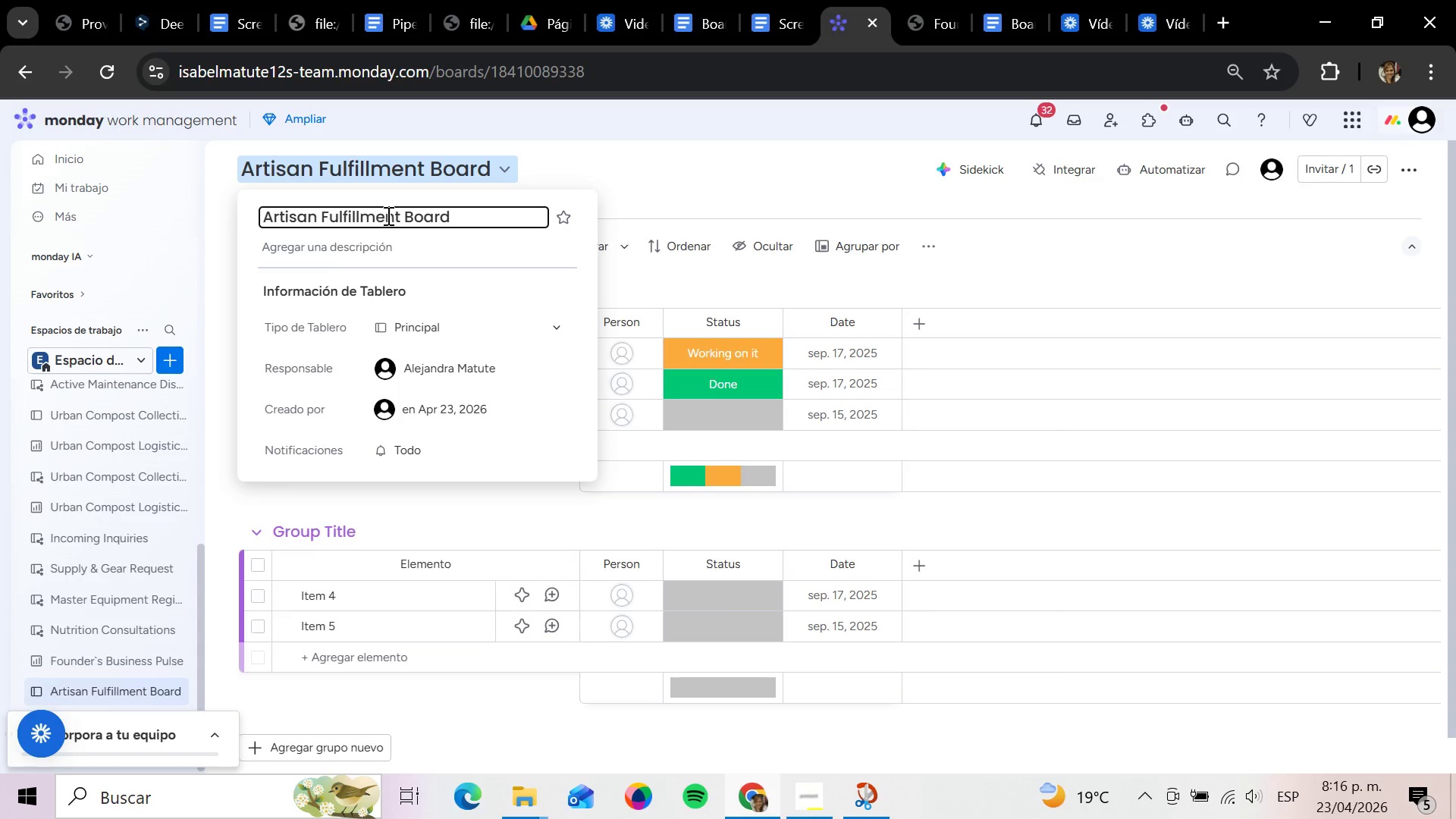 
left_click([721, 178])
 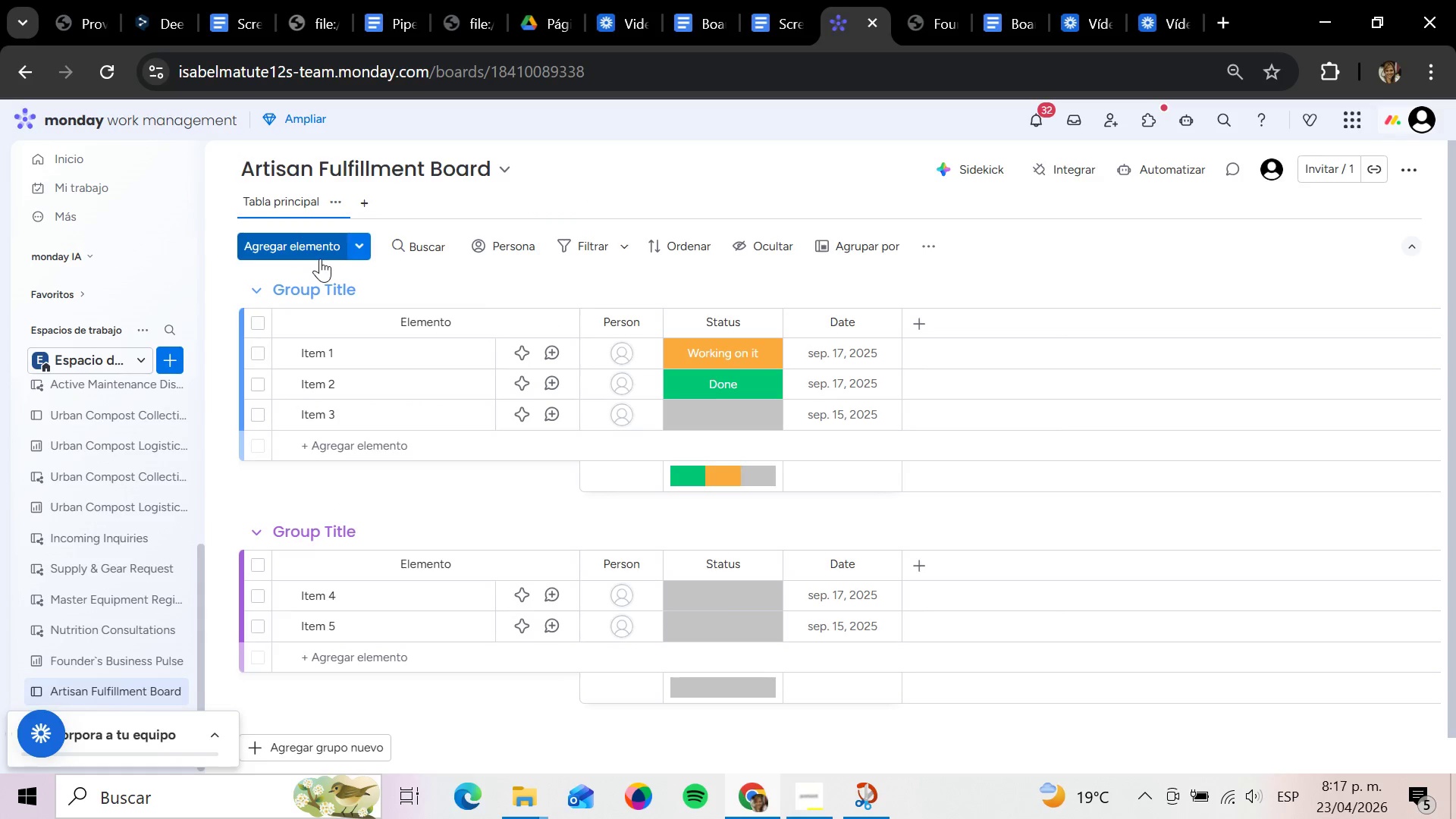 
wait(8.31)
 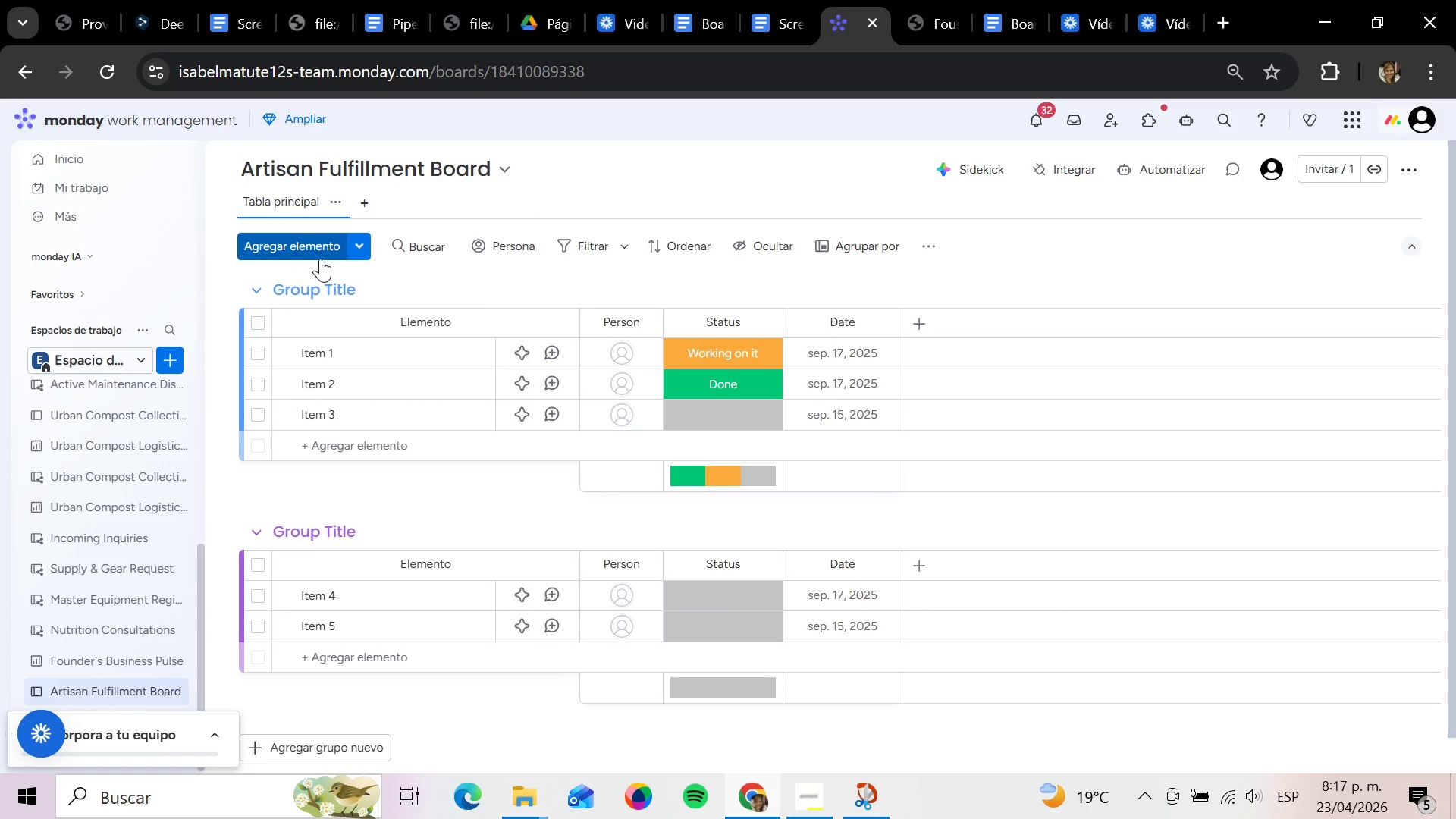 
left_click([337, 528])
 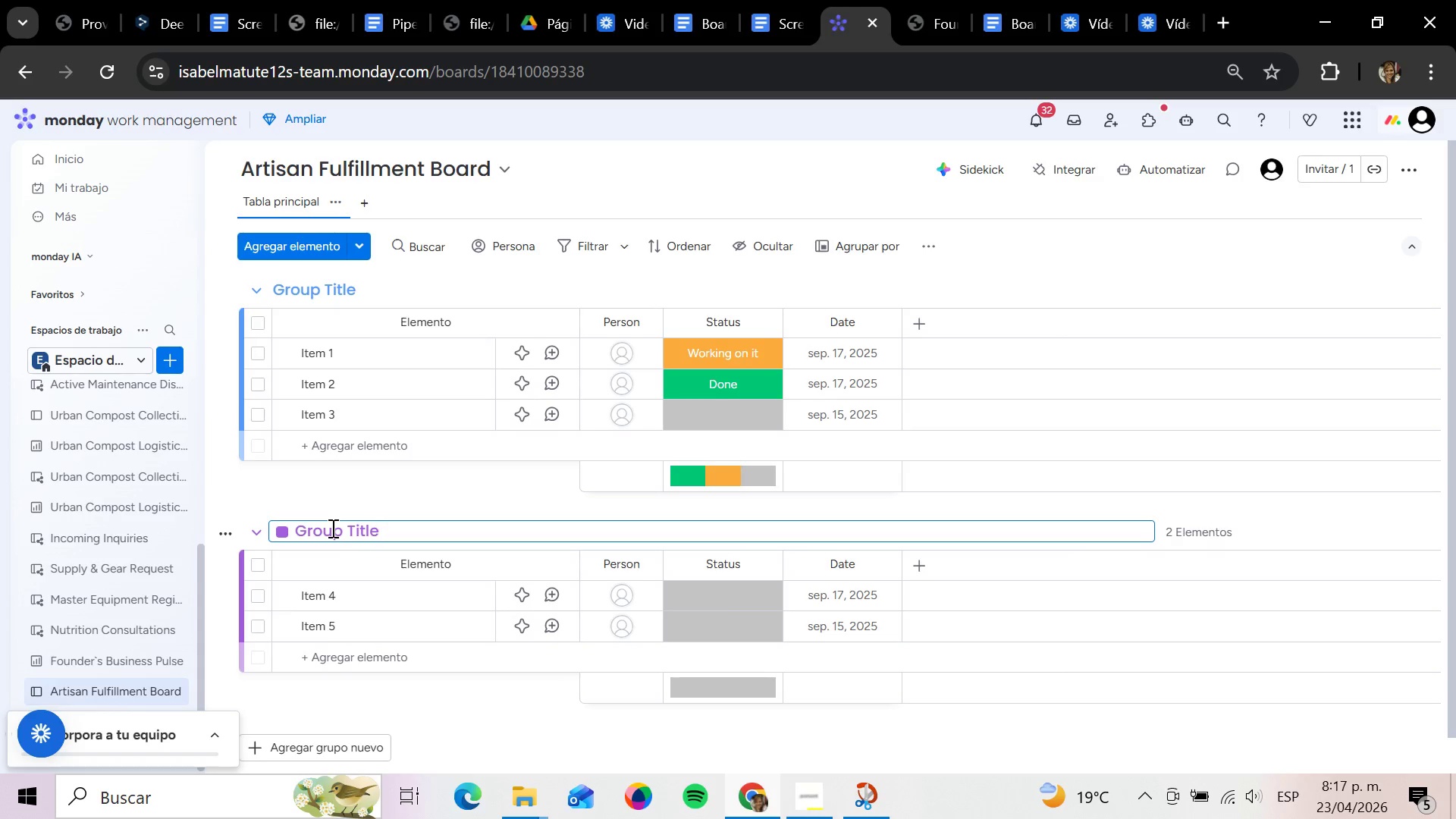 
wait(18.14)
 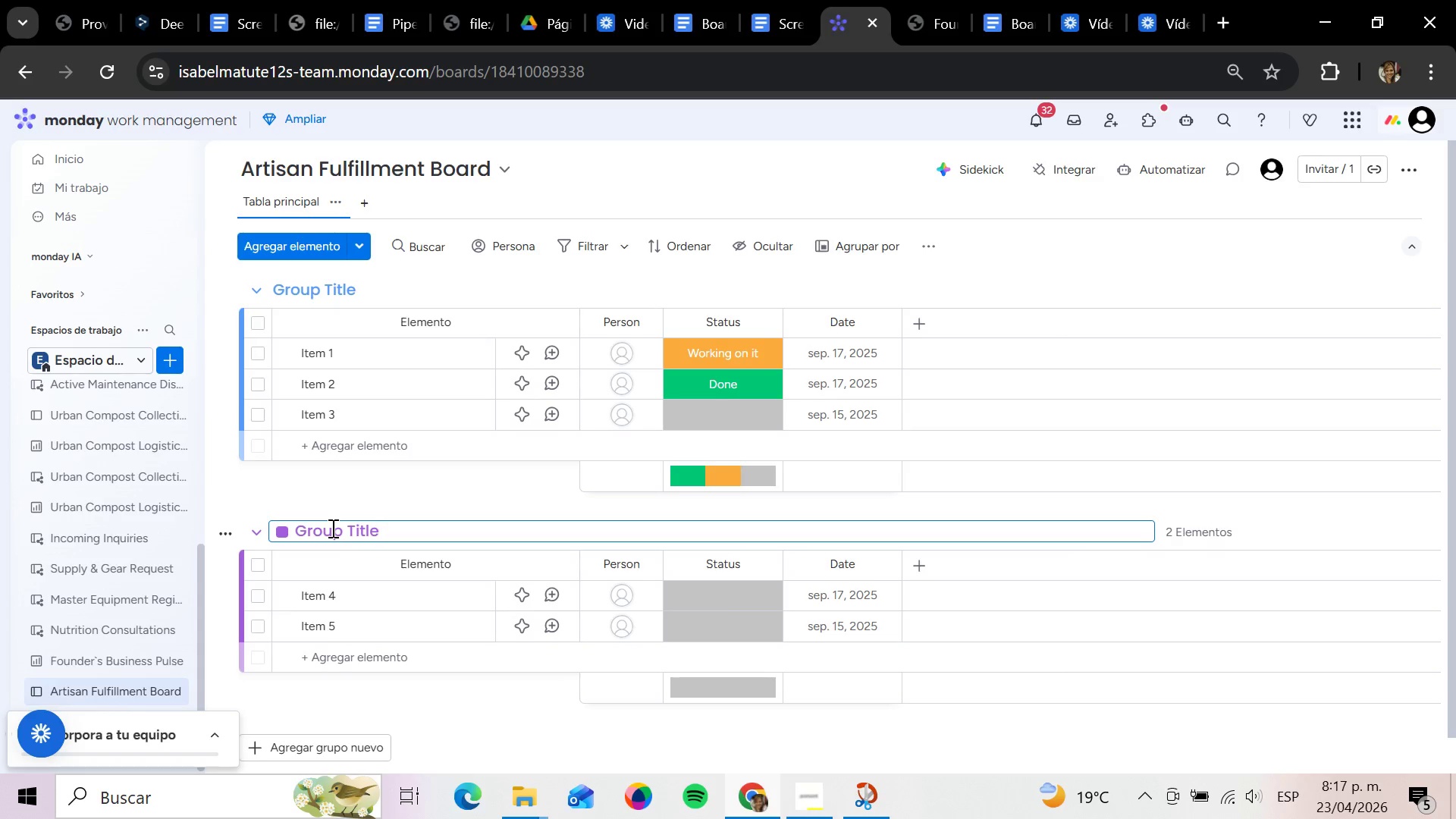 
left_click([231, 529])
 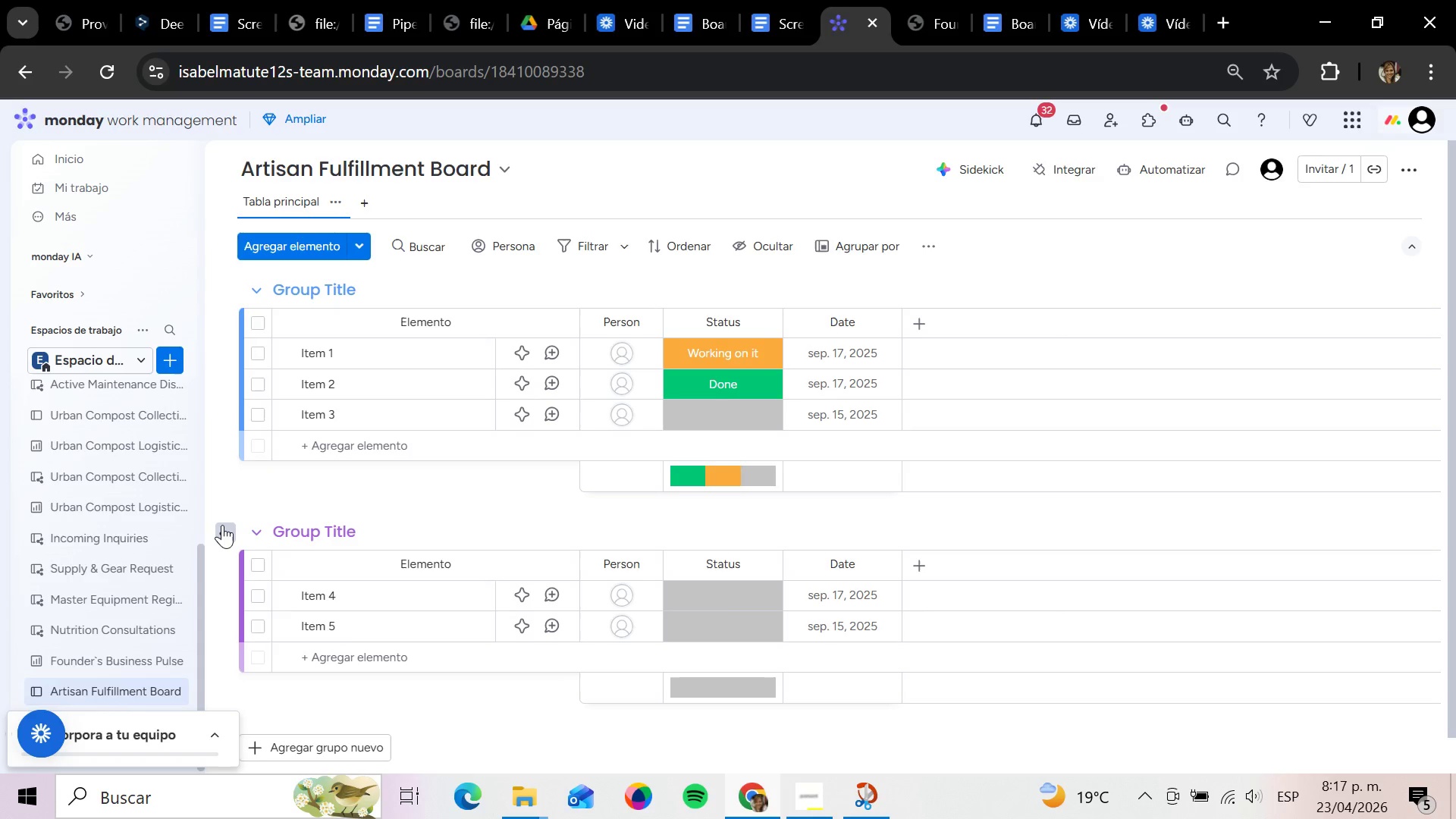 
left_click([222, 525])
 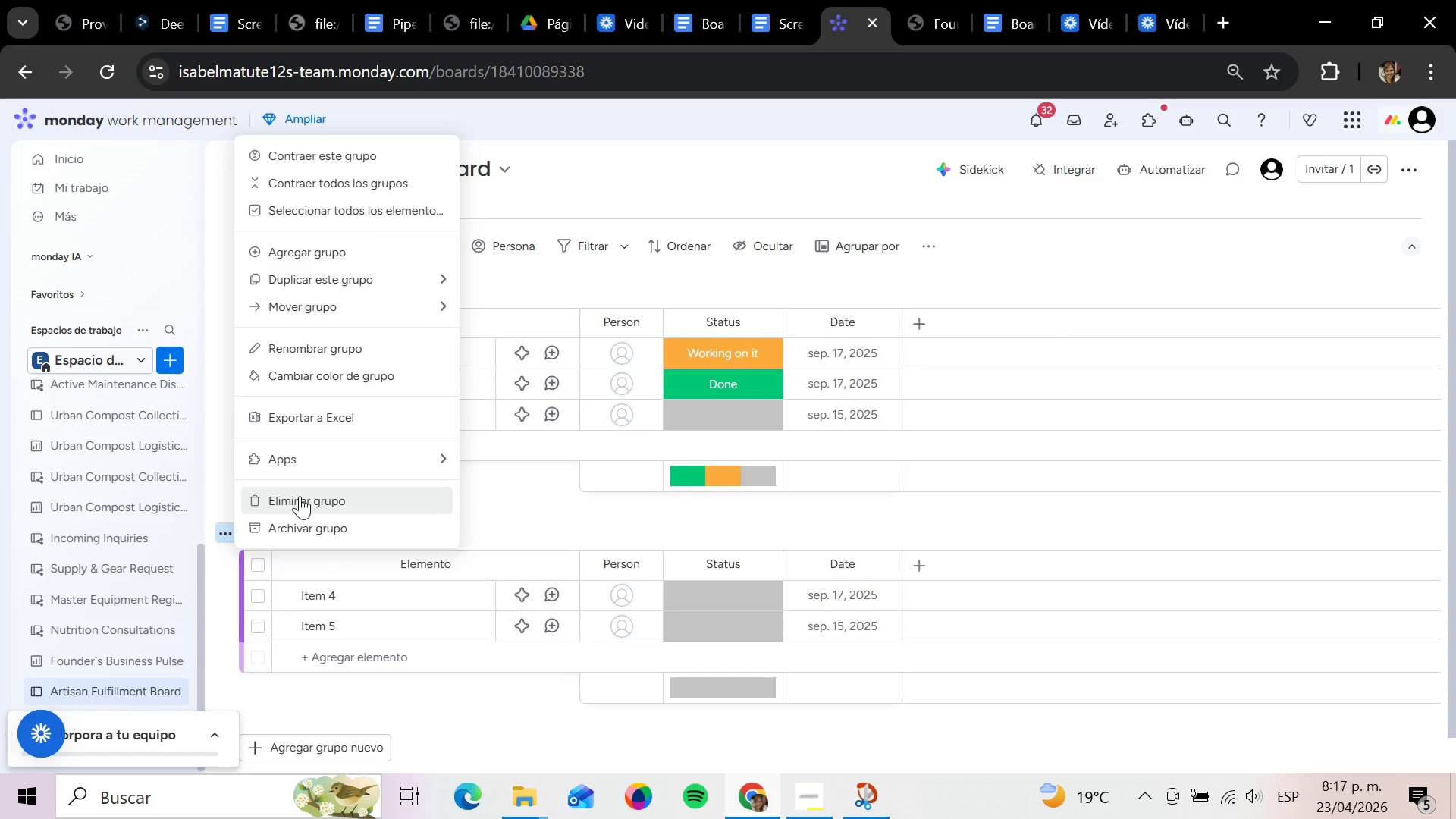 
left_click([301, 498])
 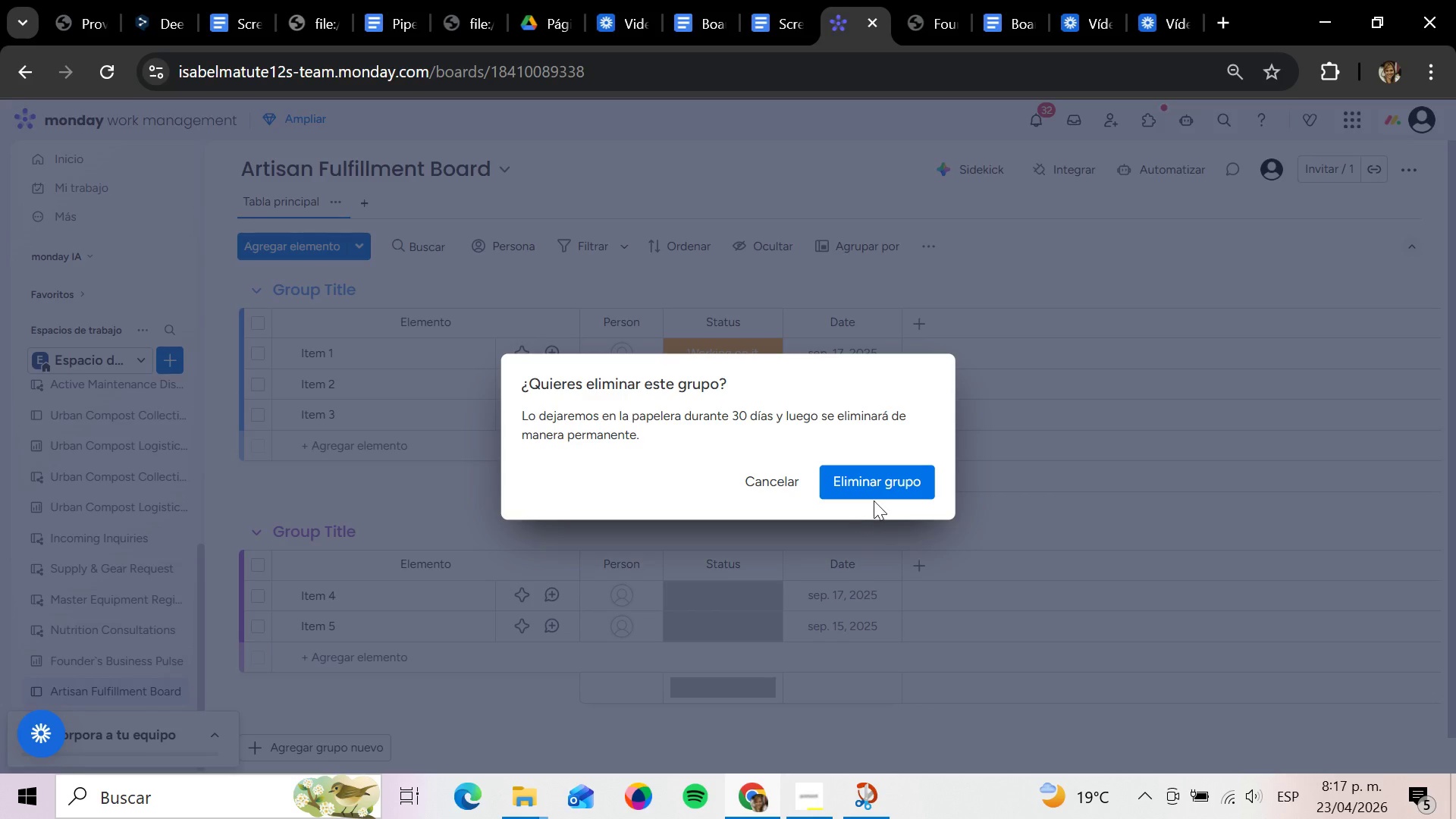 
left_click([871, 466])
 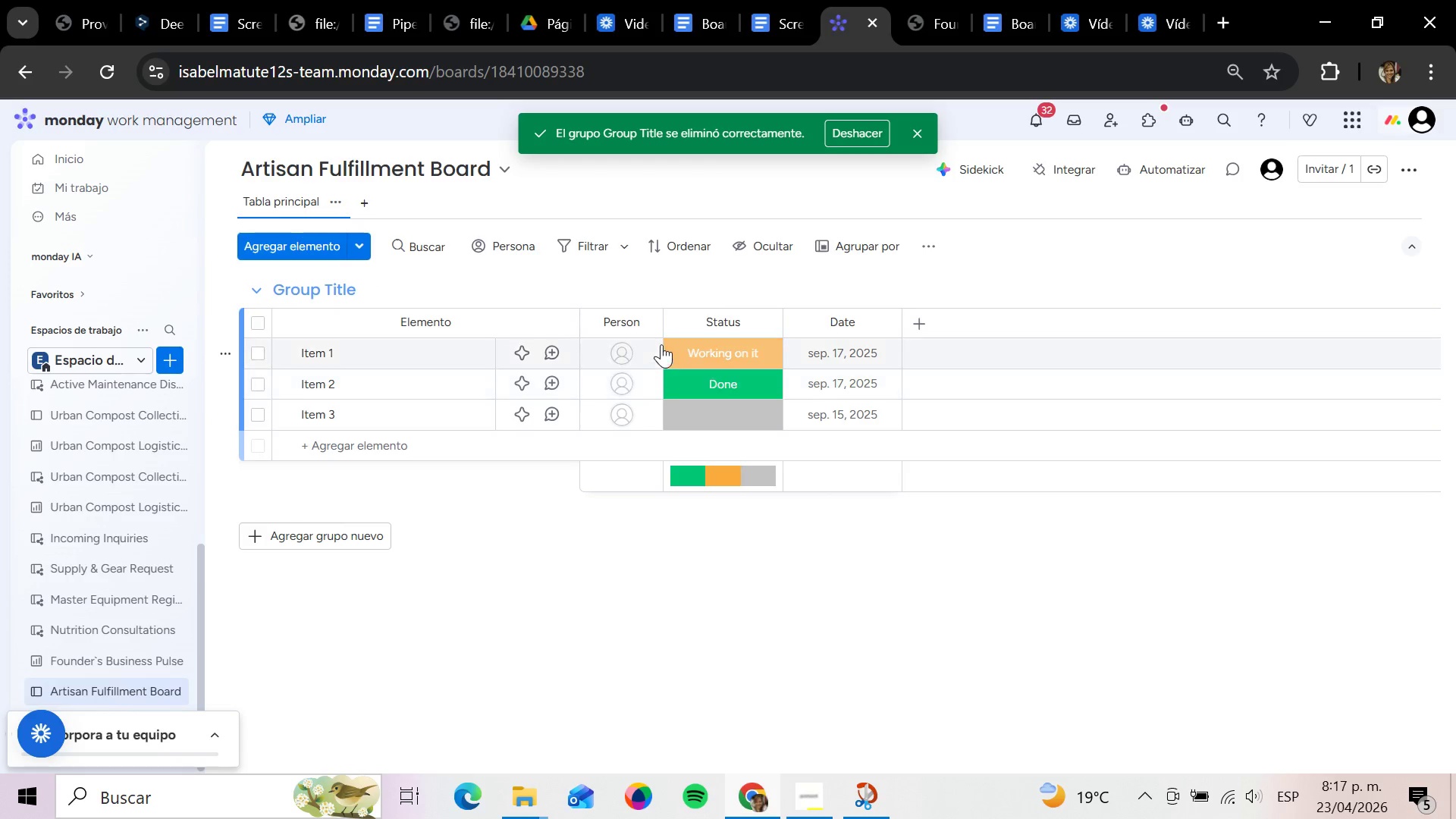 
wait(7.72)
 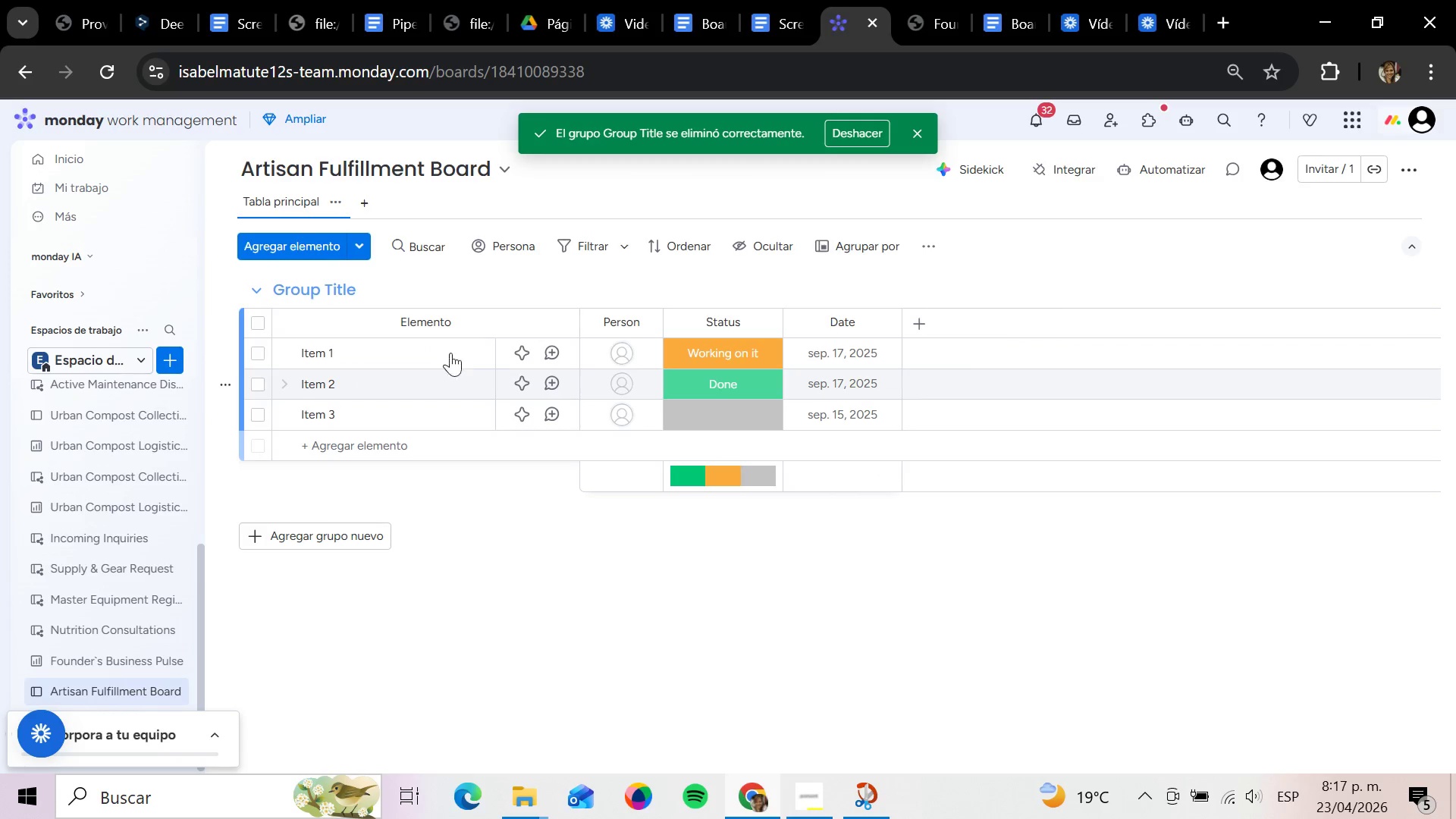 
left_click([652, 327])
 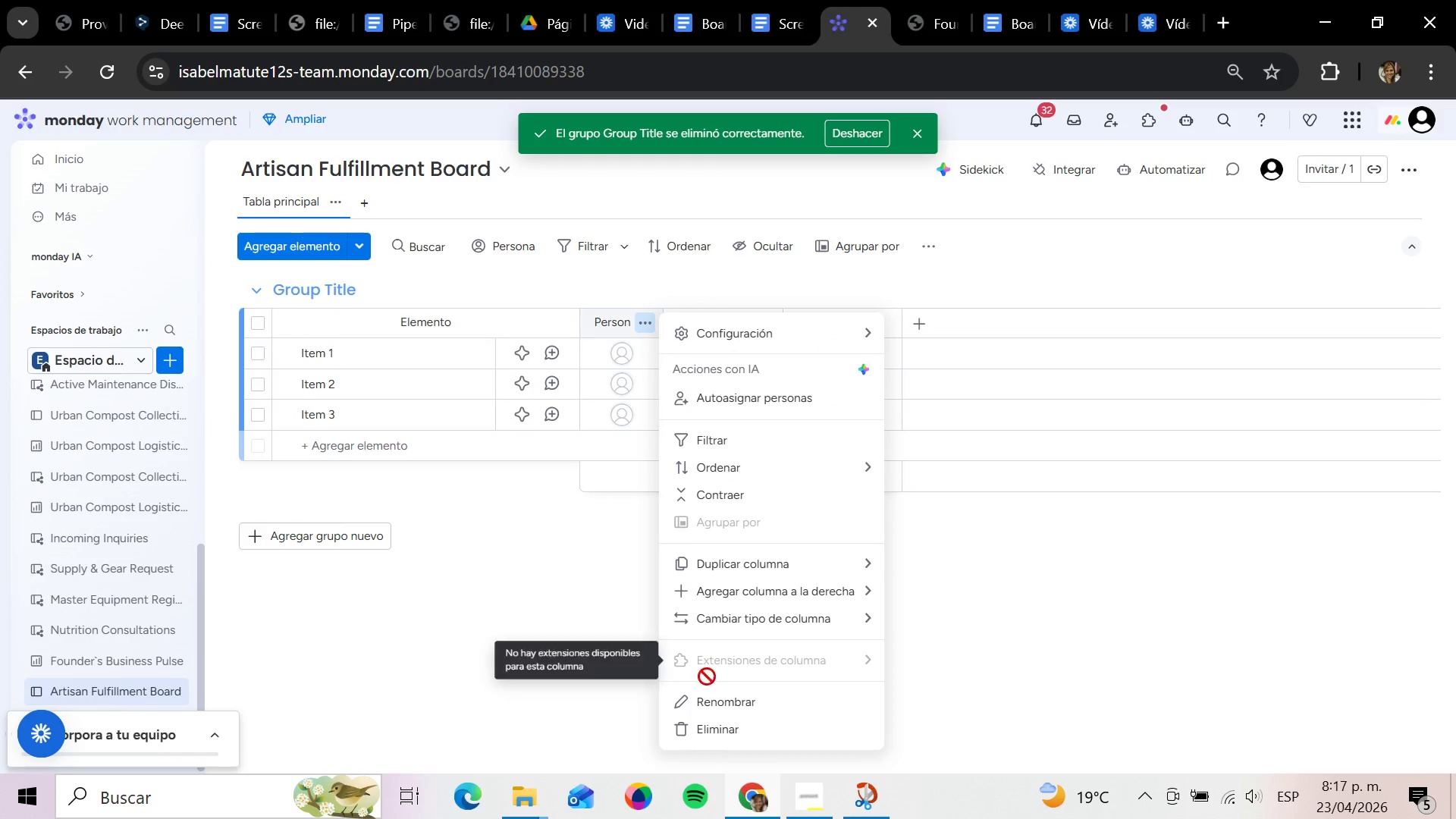 
left_click([734, 730])
 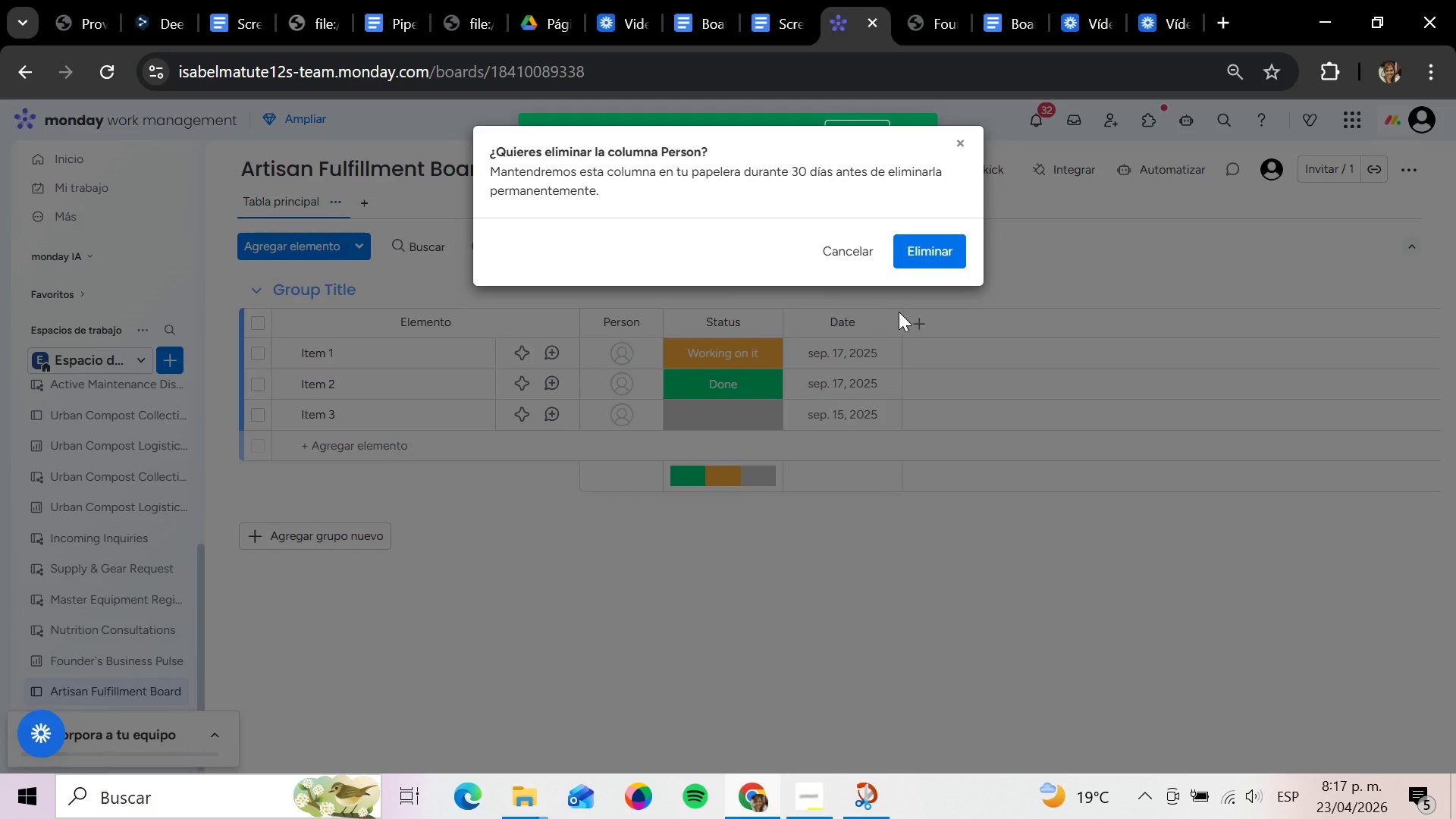 
left_click([927, 237])
 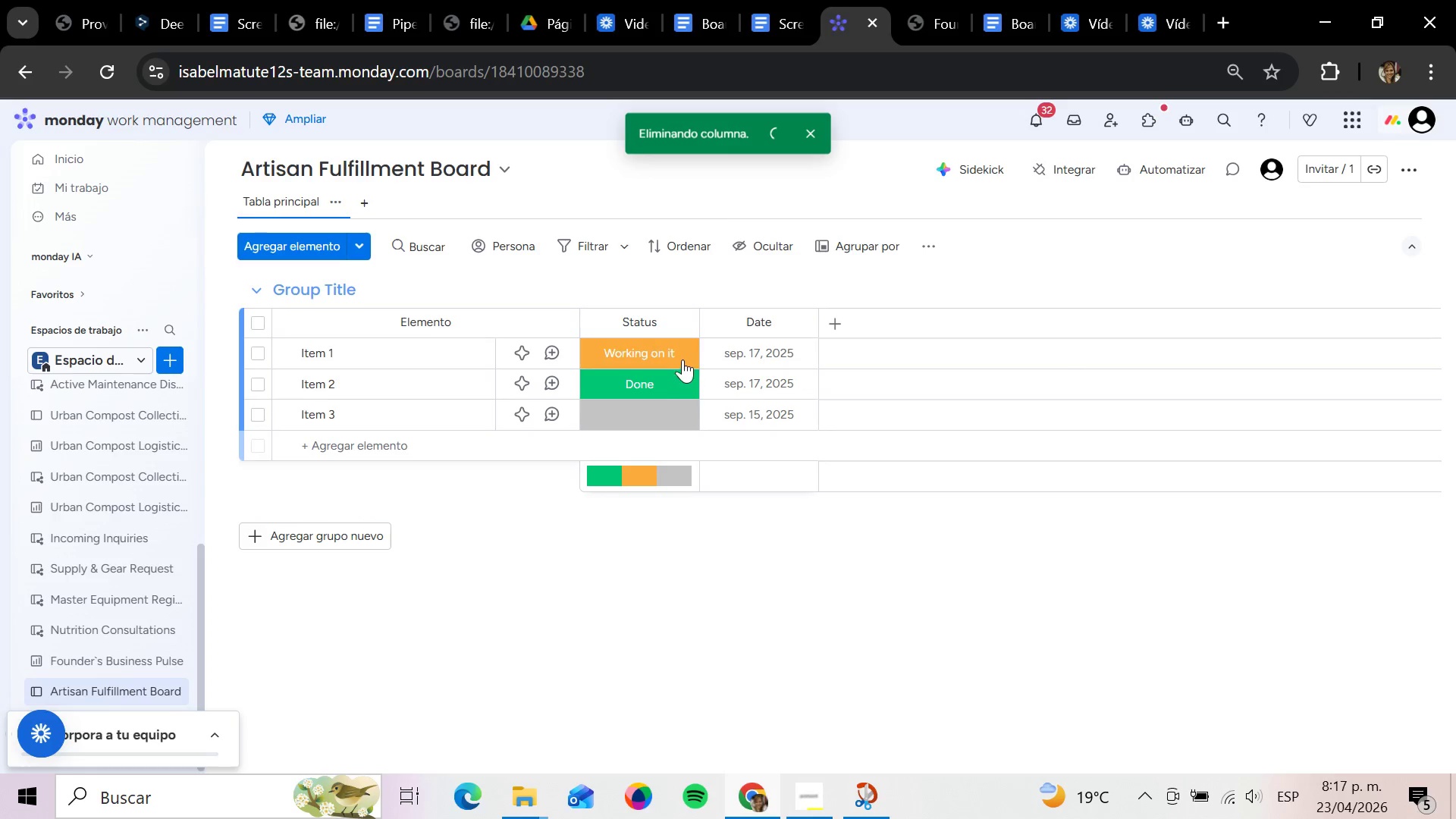 
left_click([667, 364])
 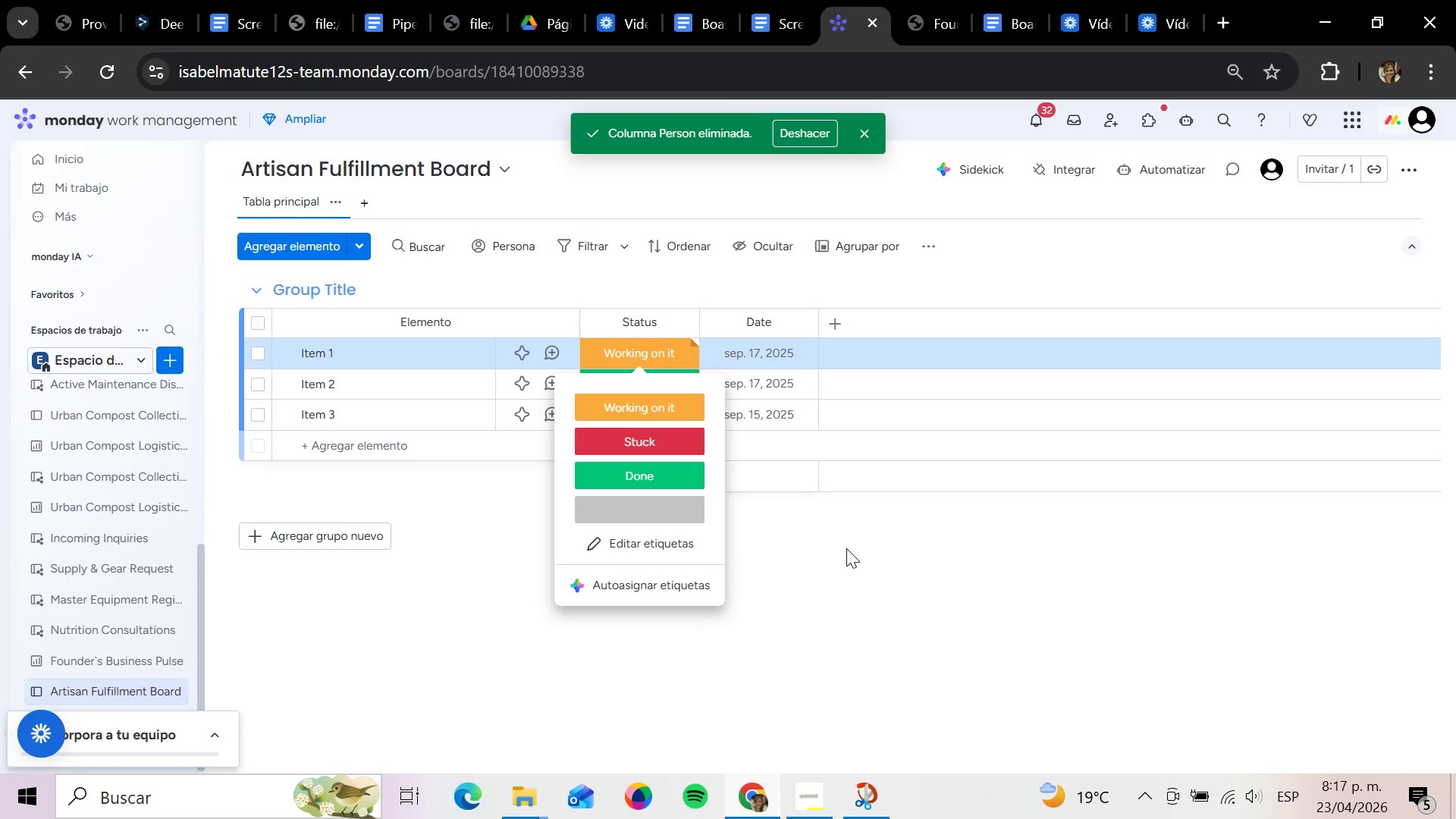 
left_click([842, 548])
 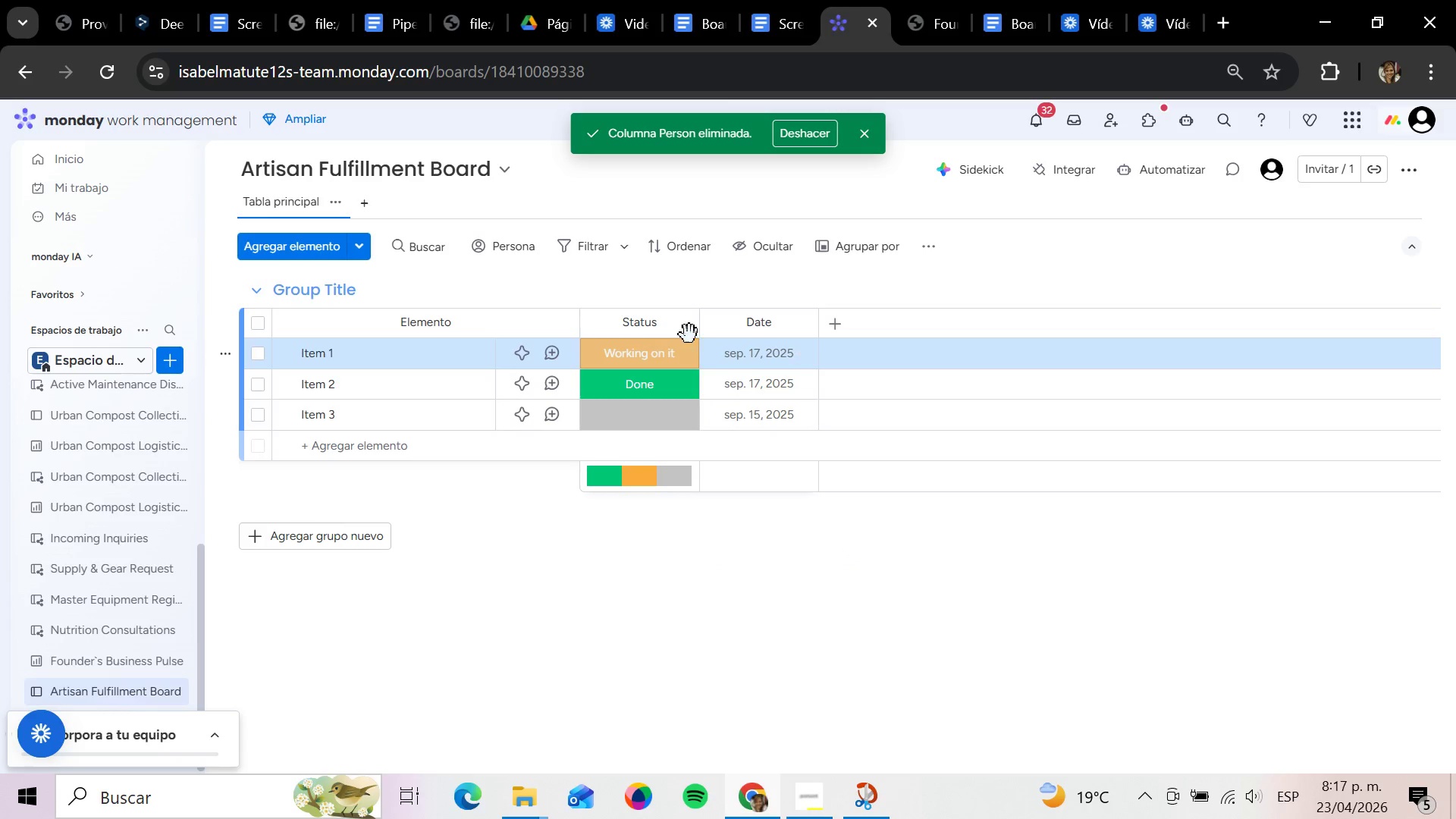 
left_click([688, 331])
 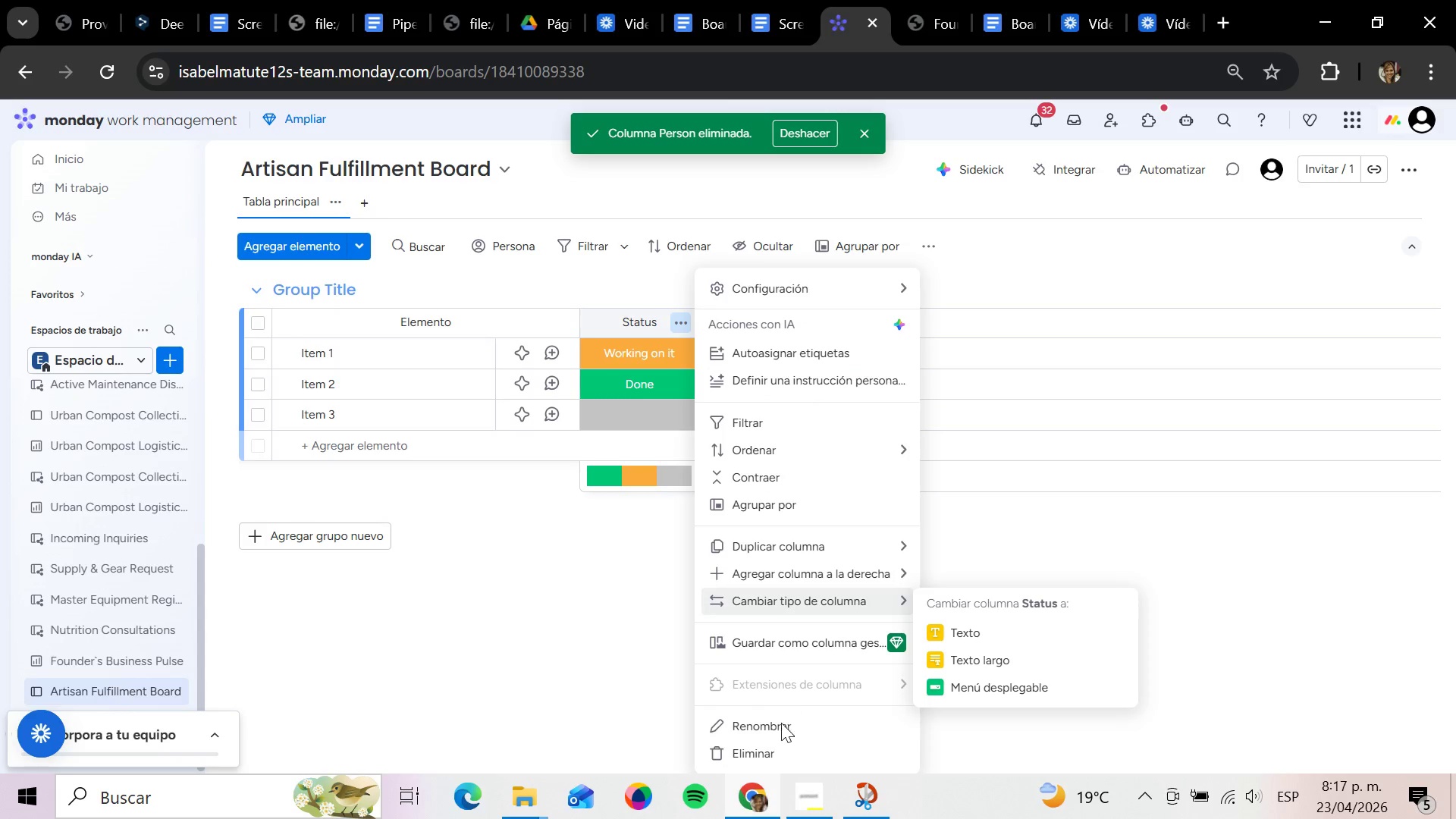 
left_click([761, 755])
 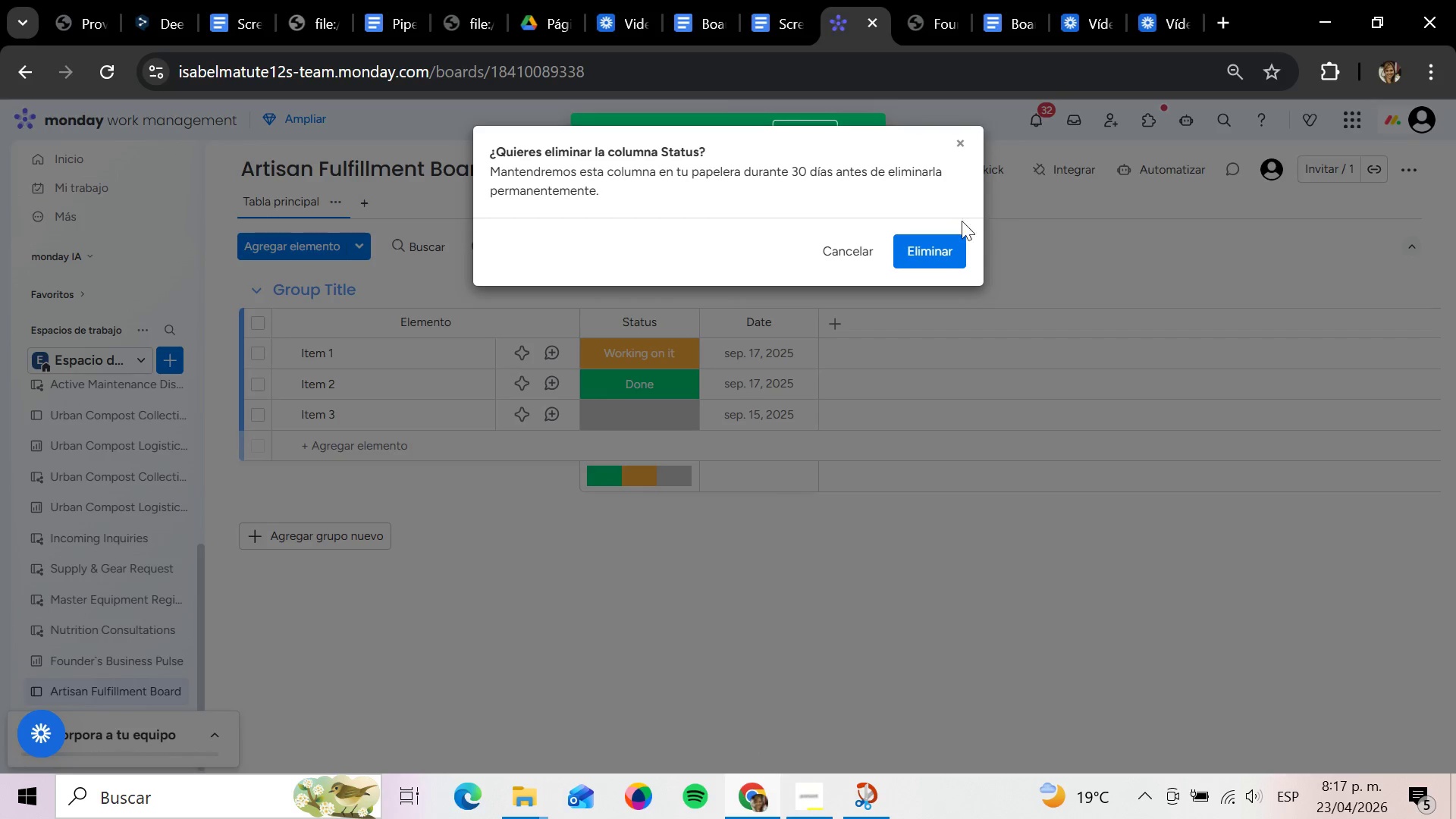 
left_click([949, 234])
 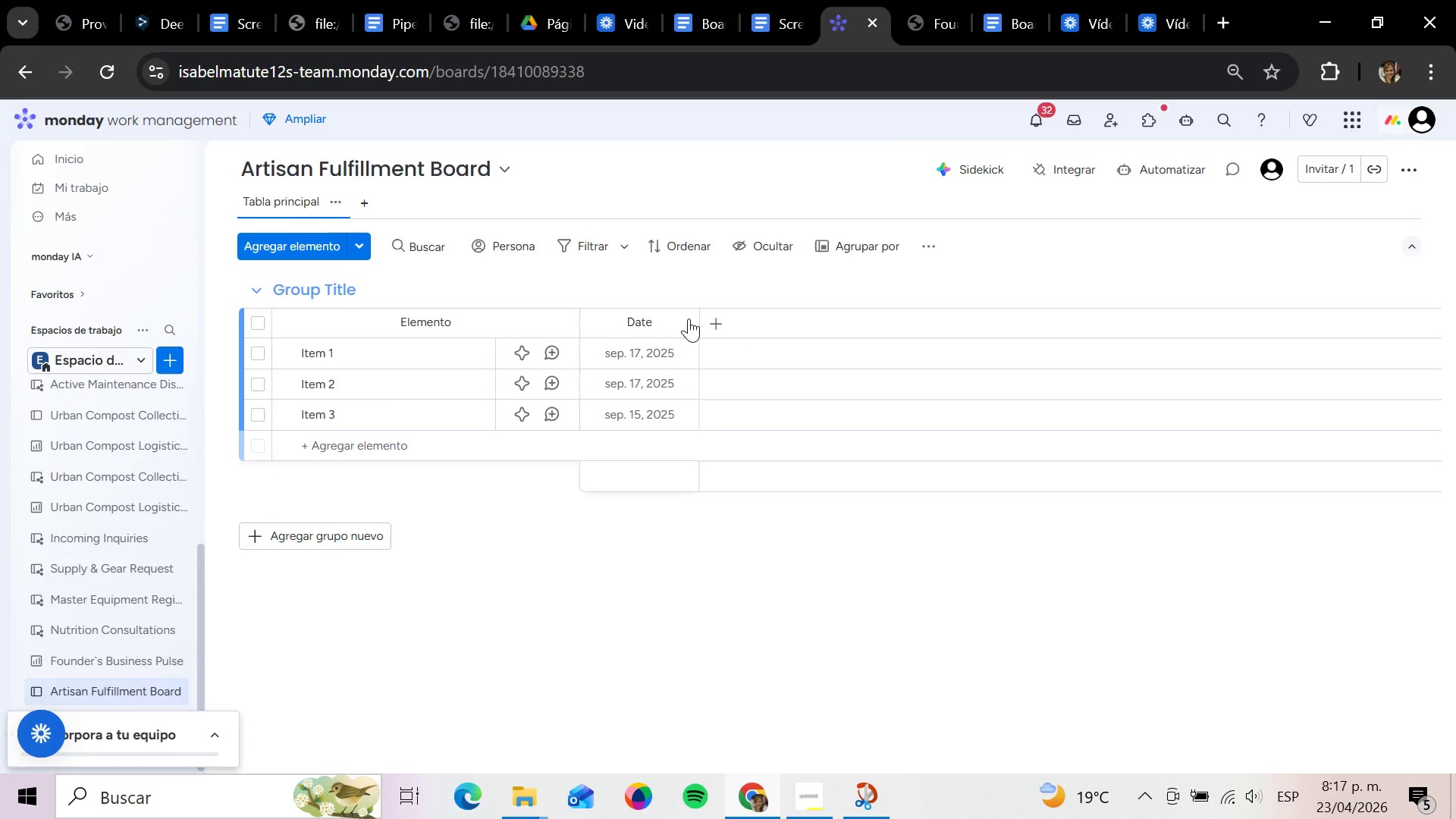 
left_click([685, 320])
 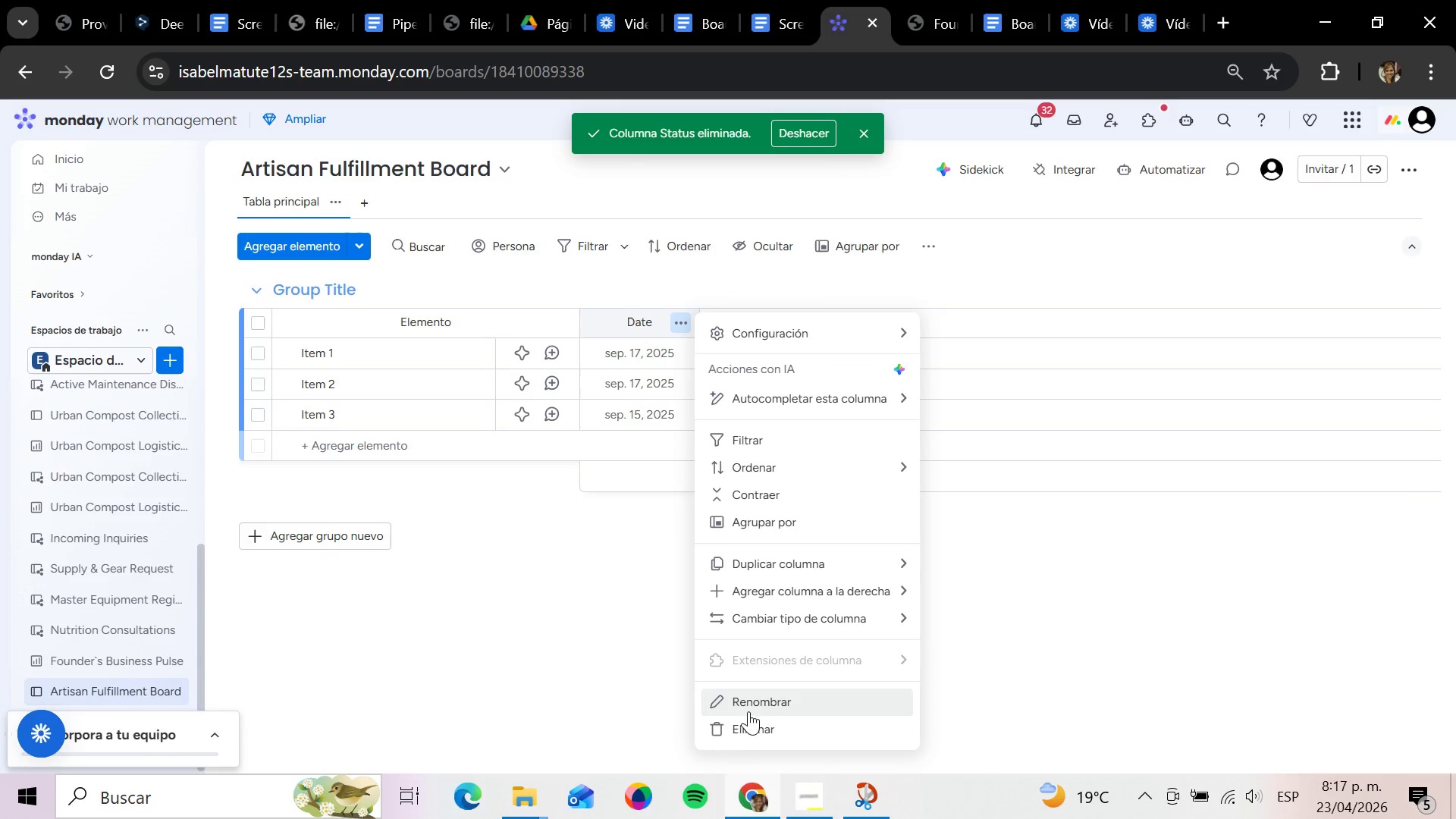 
left_click([739, 737])
 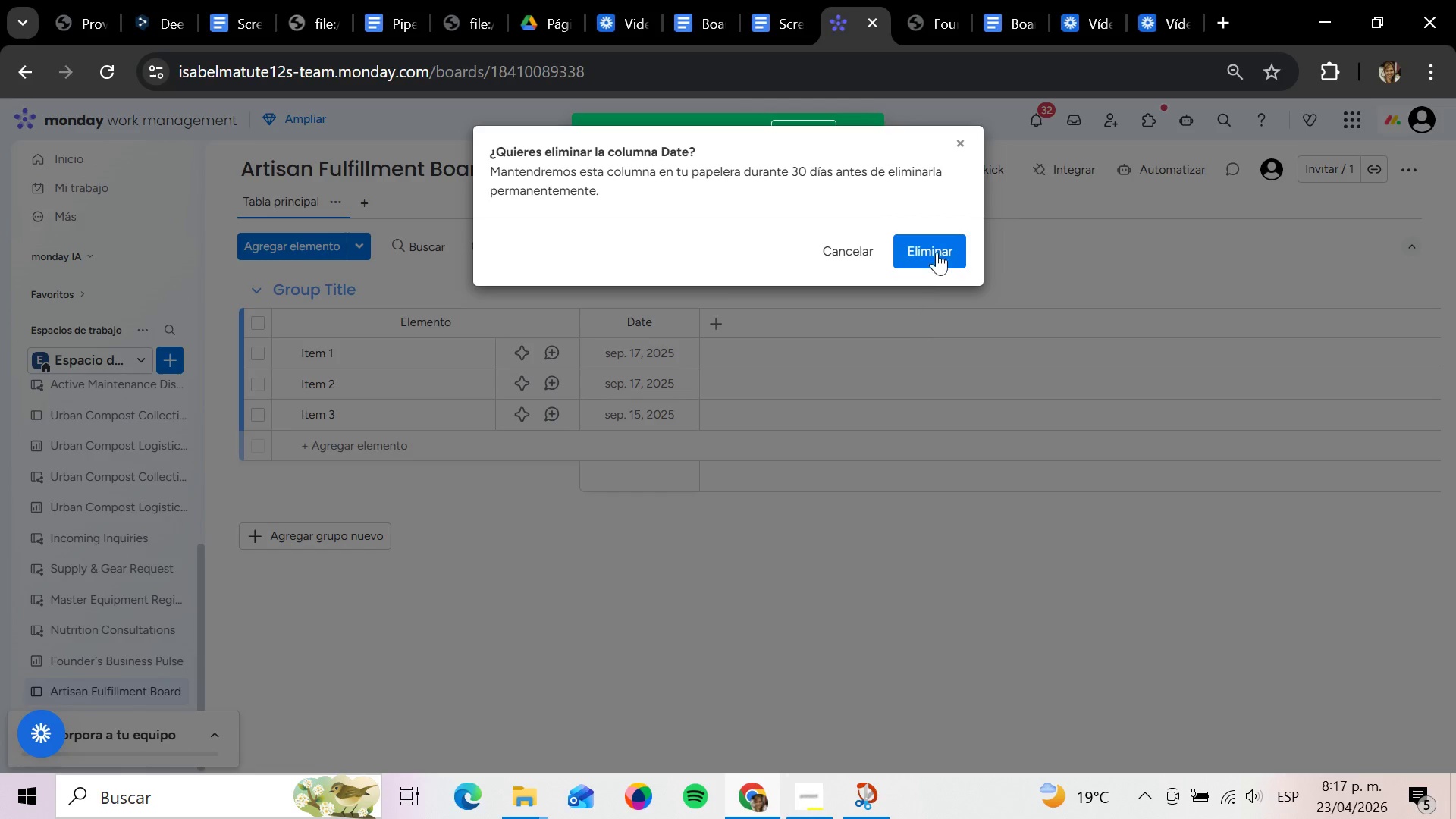 
left_click([939, 249])
 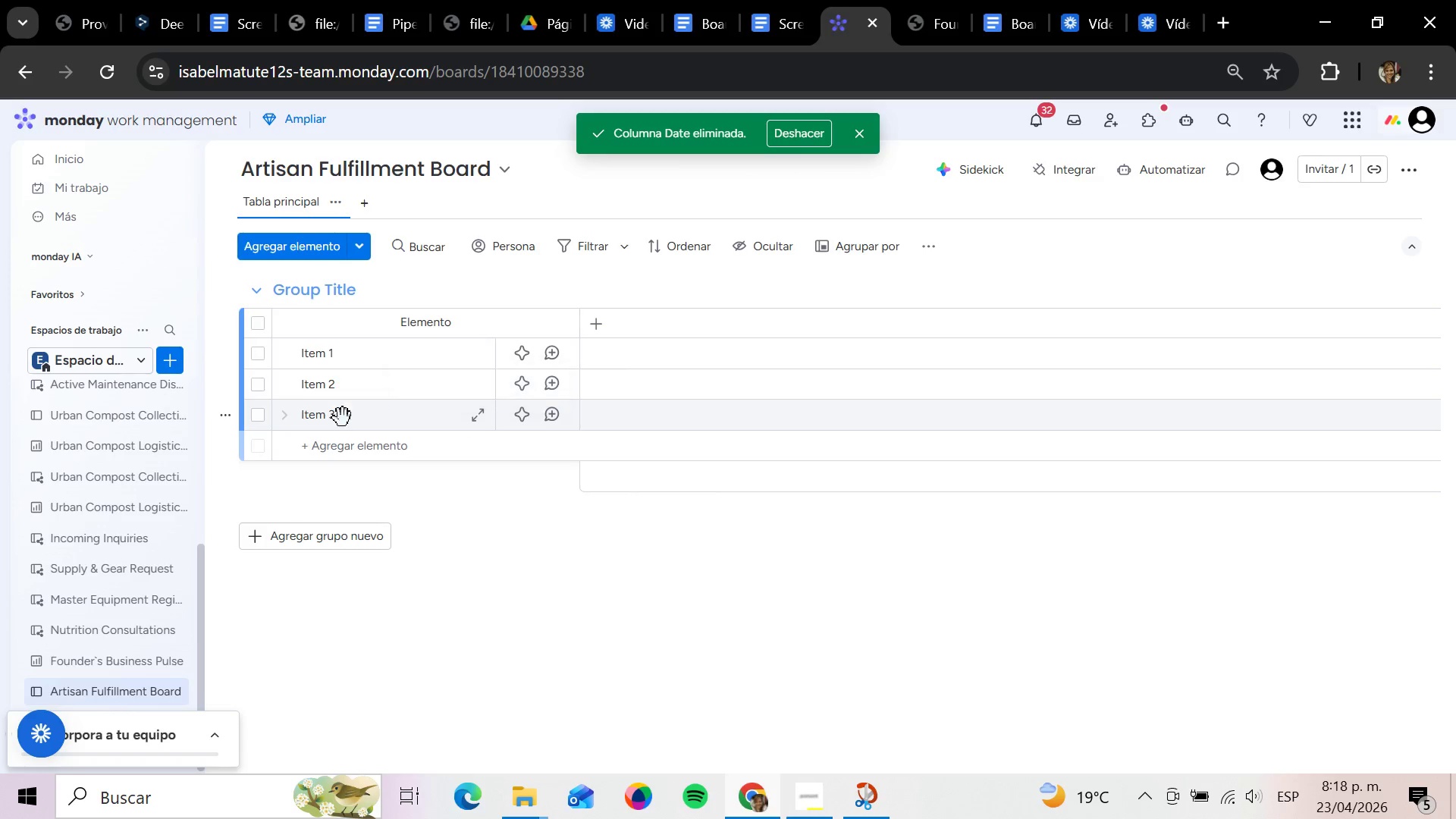 
left_click([235, 414])
 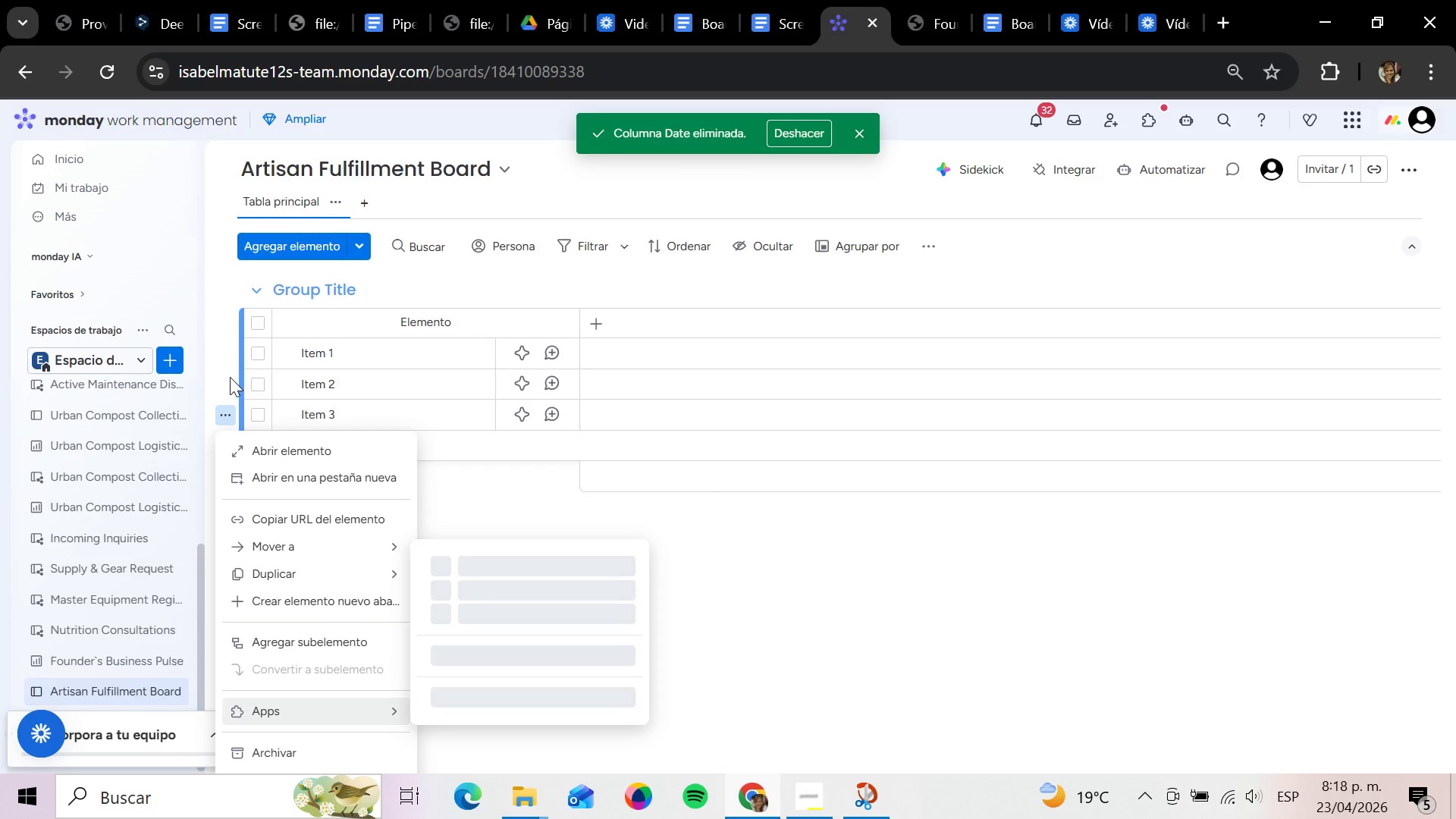 
wait(5.11)
 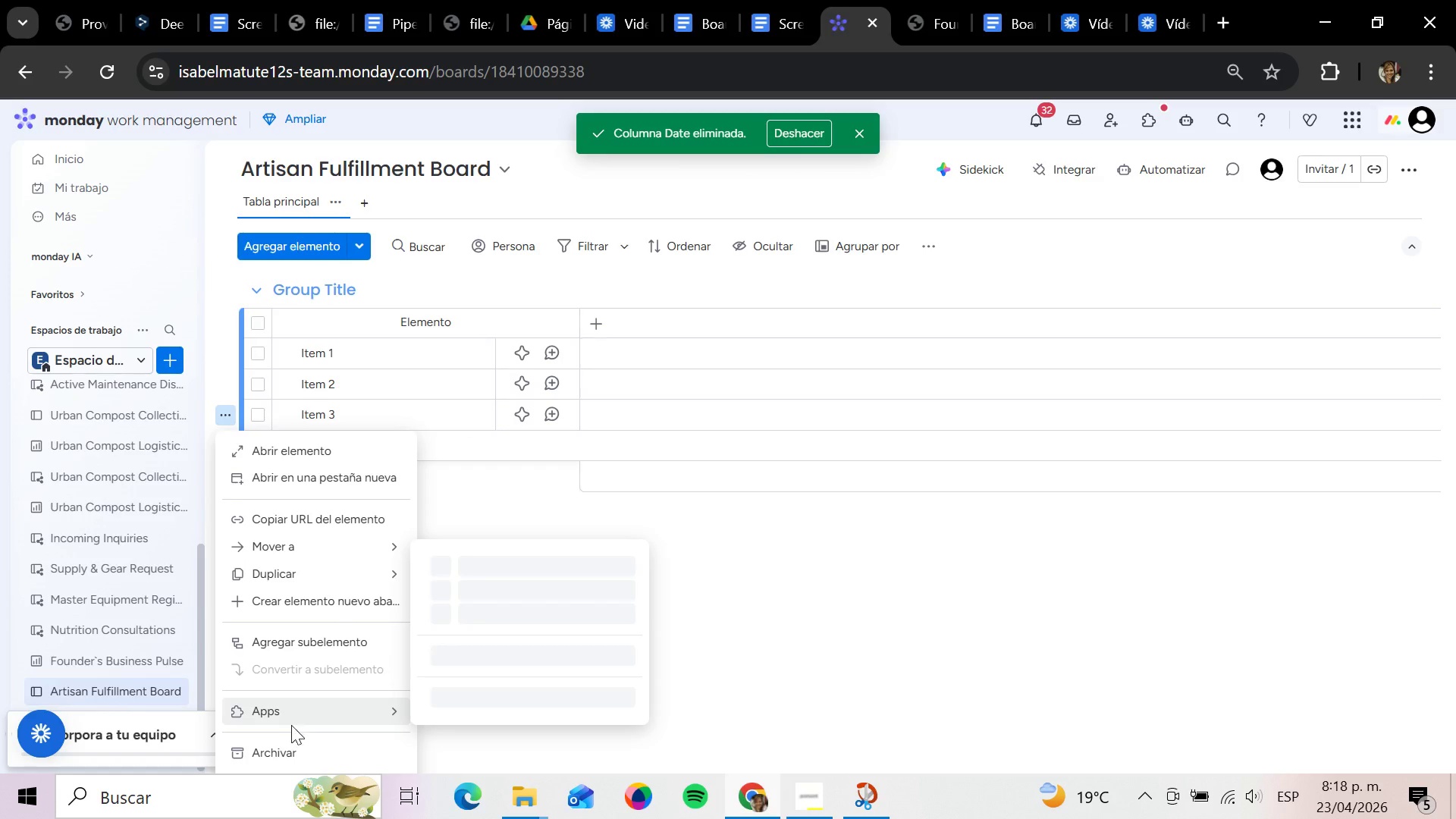 
left_click([227, 381])
 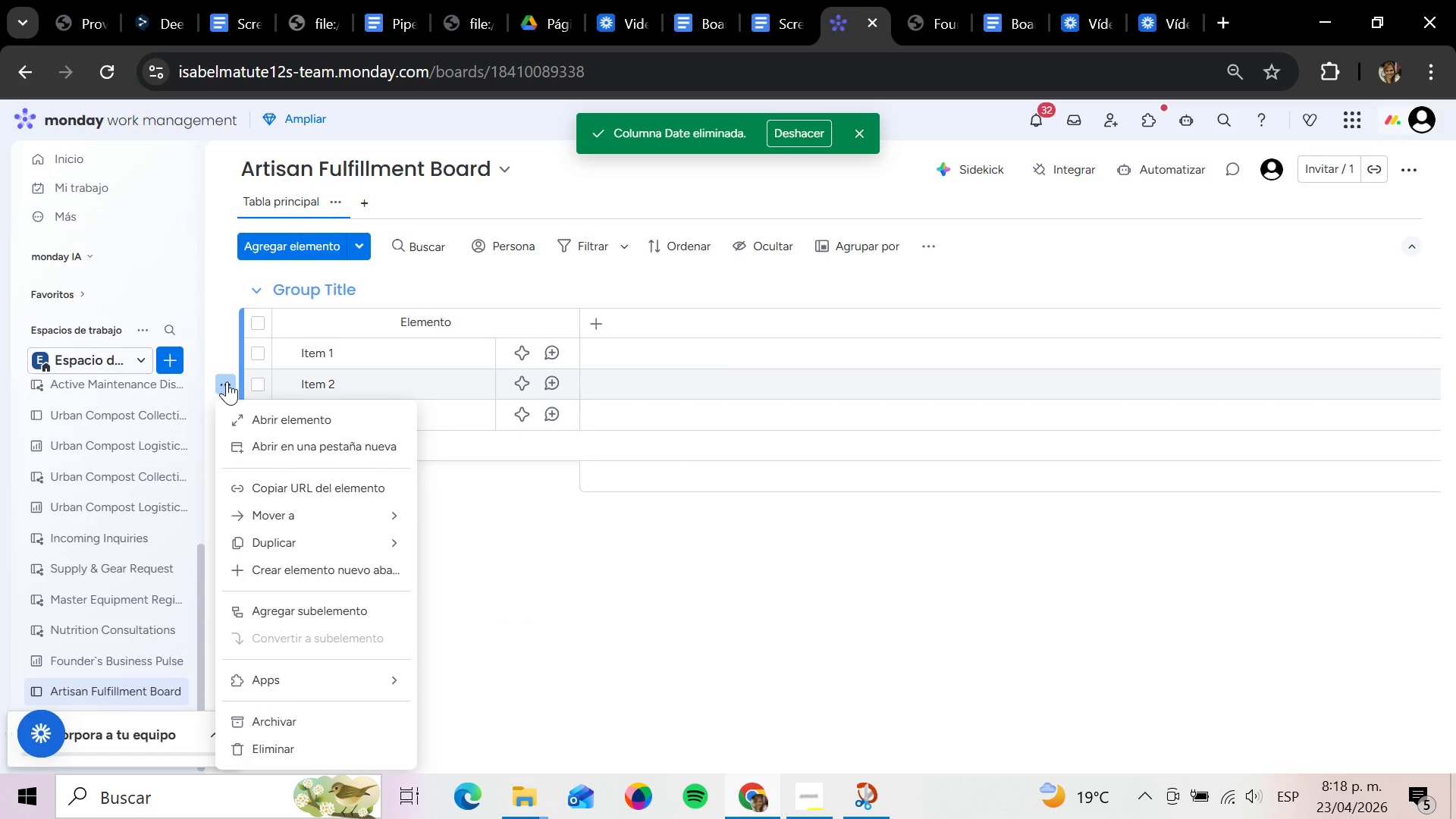 
left_click([246, 749])
 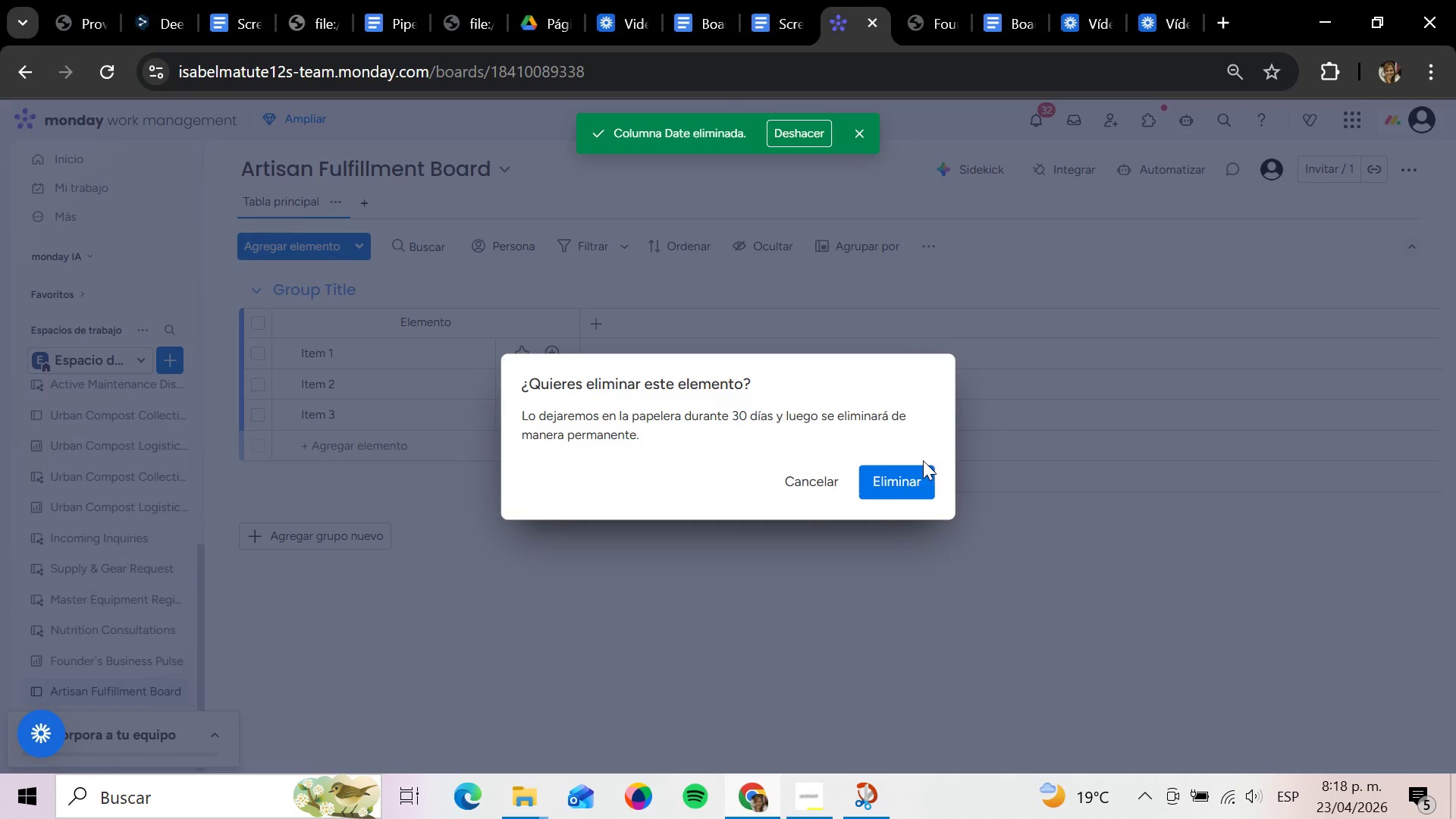 
left_click_drag(start_coordinate=[883, 507], to_coordinate=[902, 497])
 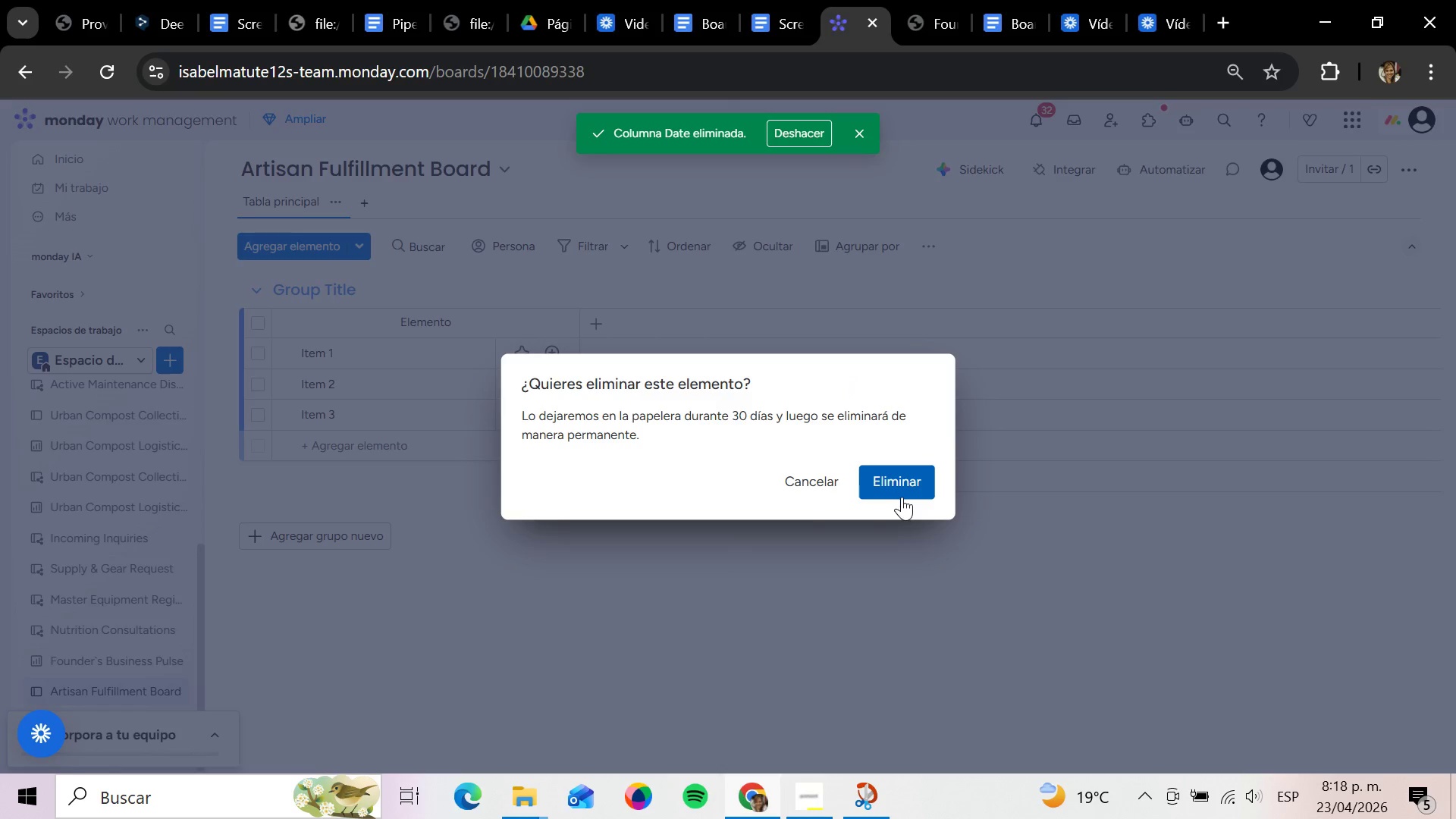 
left_click([902, 497])
 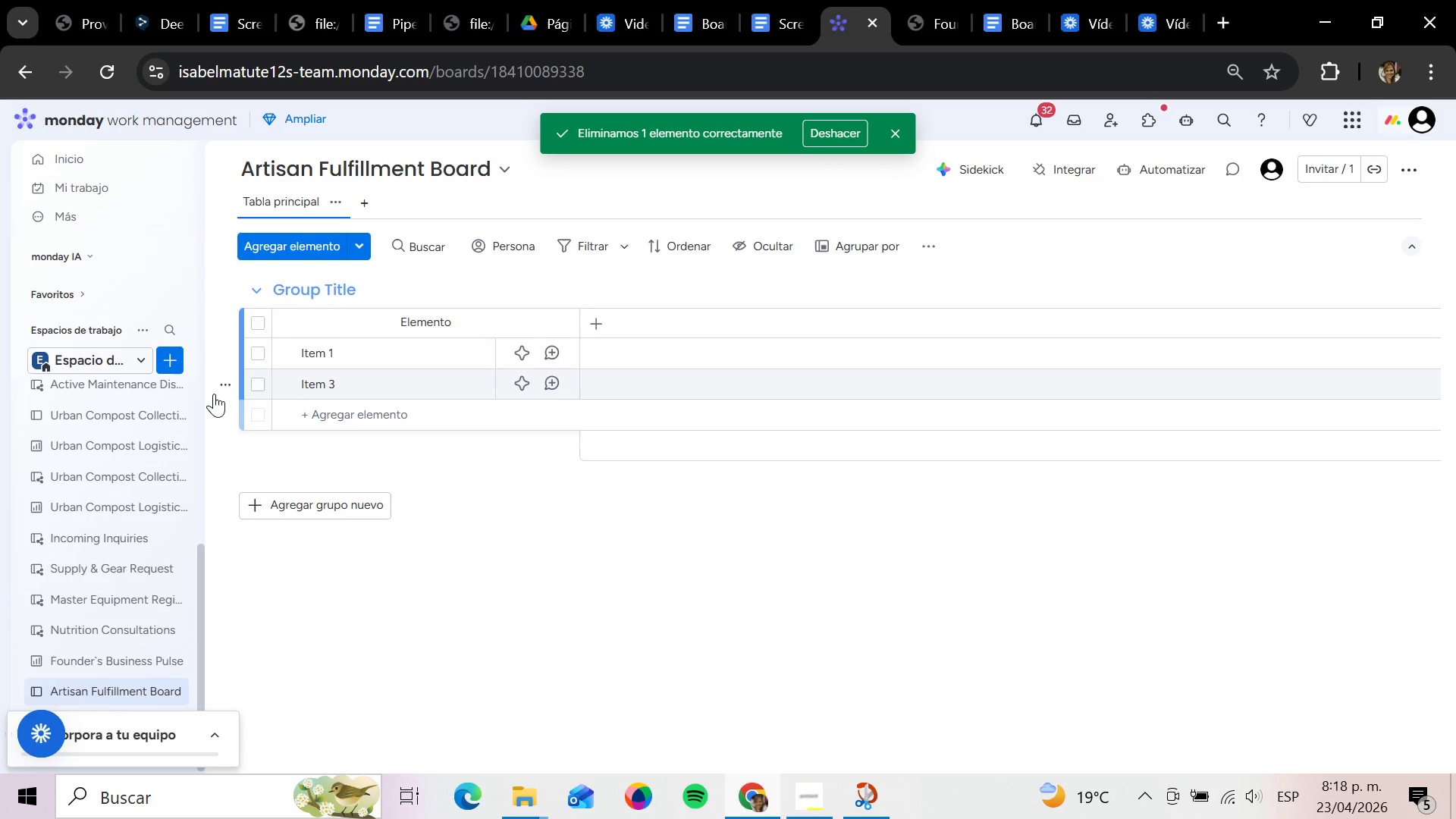 
left_click([233, 387])
 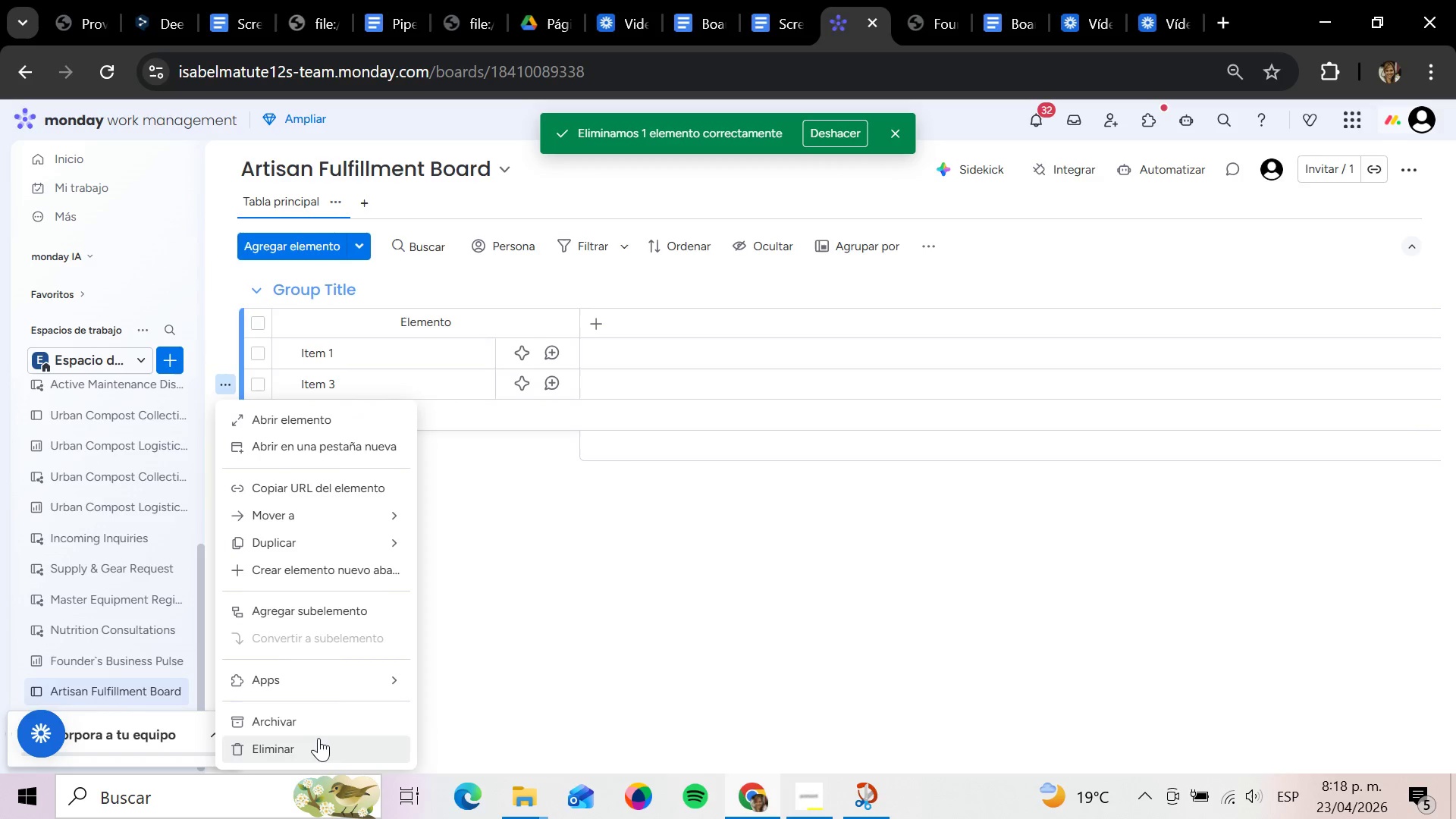 
left_click([318, 739])
 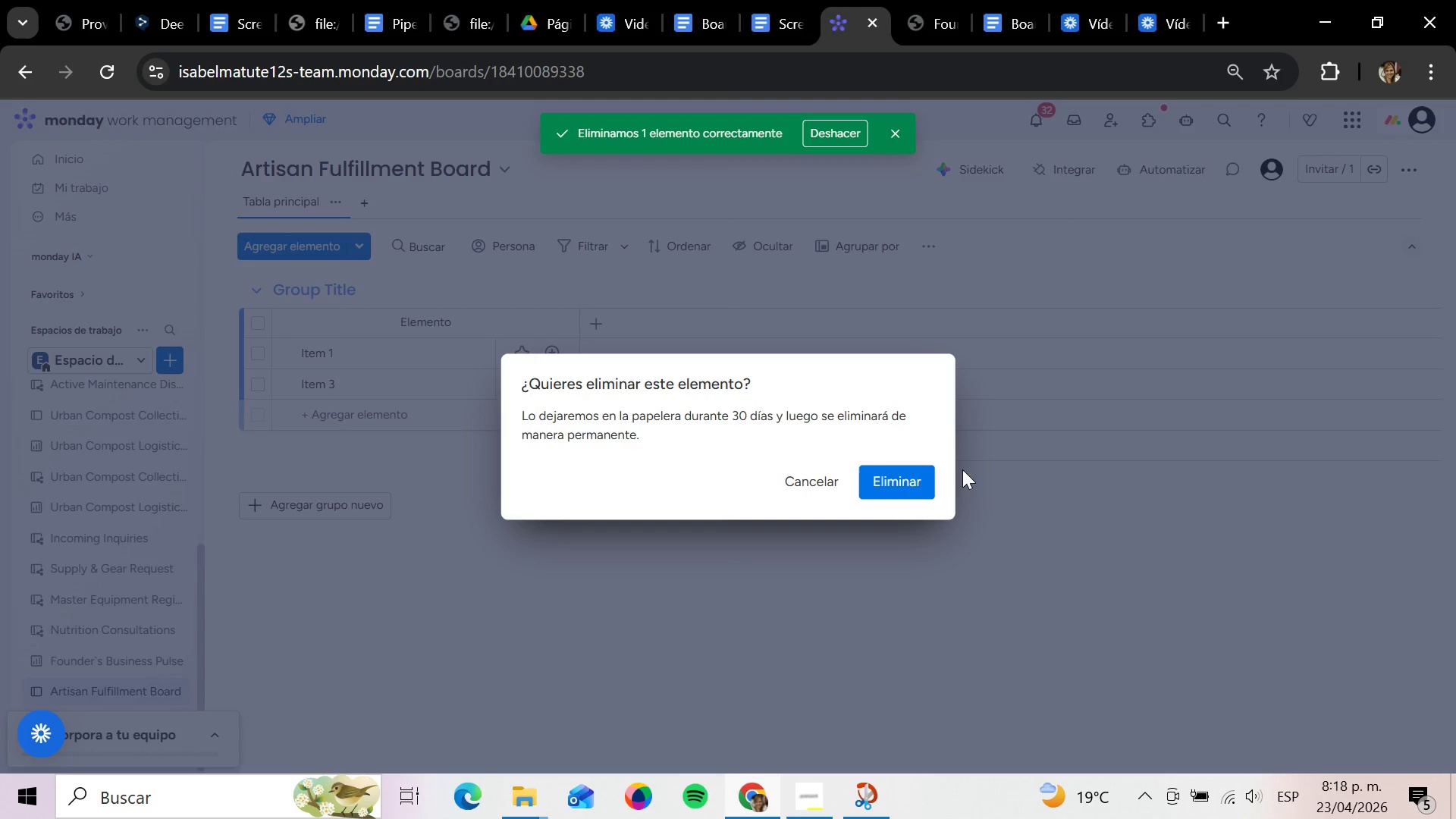 
left_click([915, 497])
 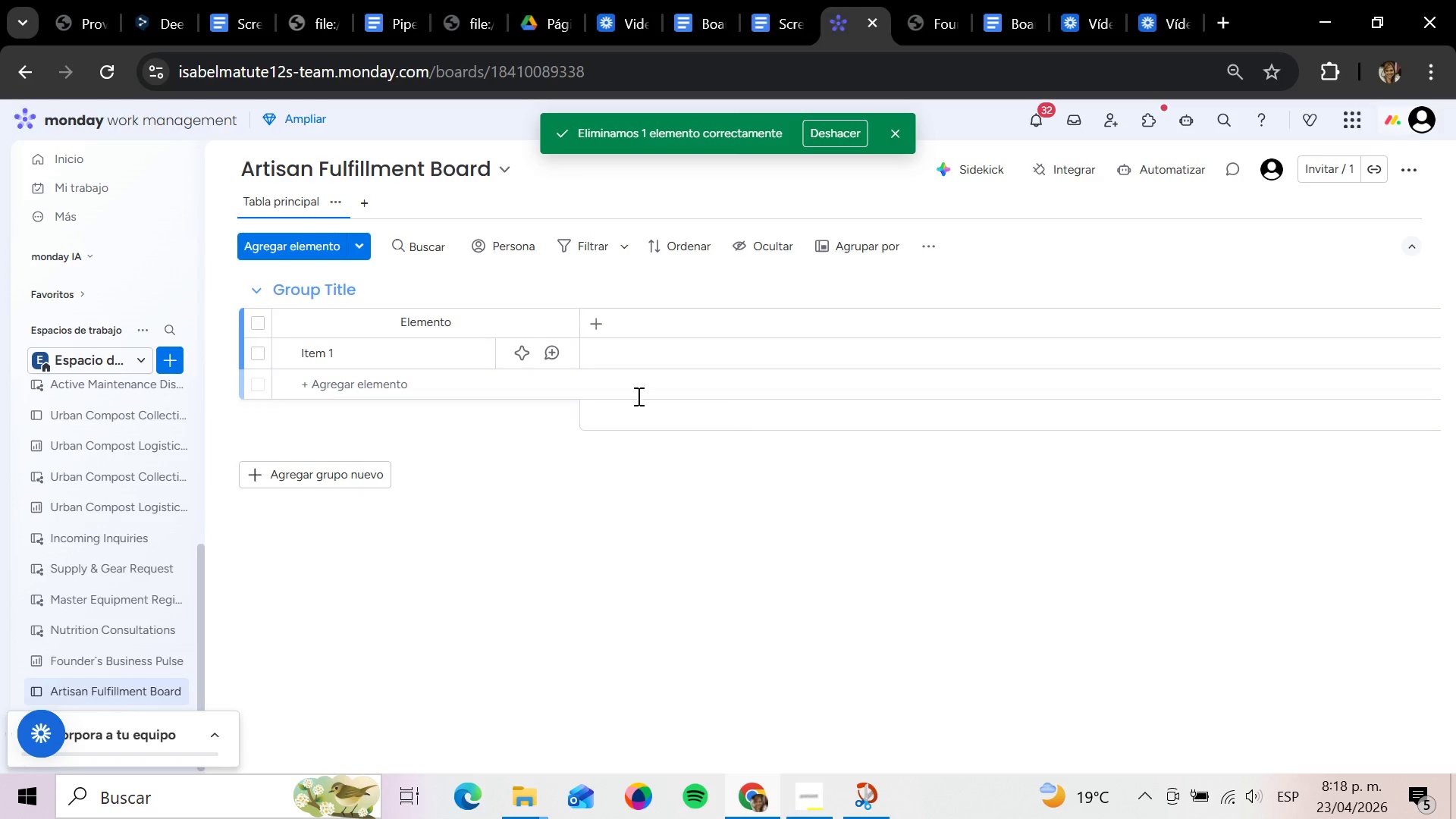 
left_click([322, 466])
 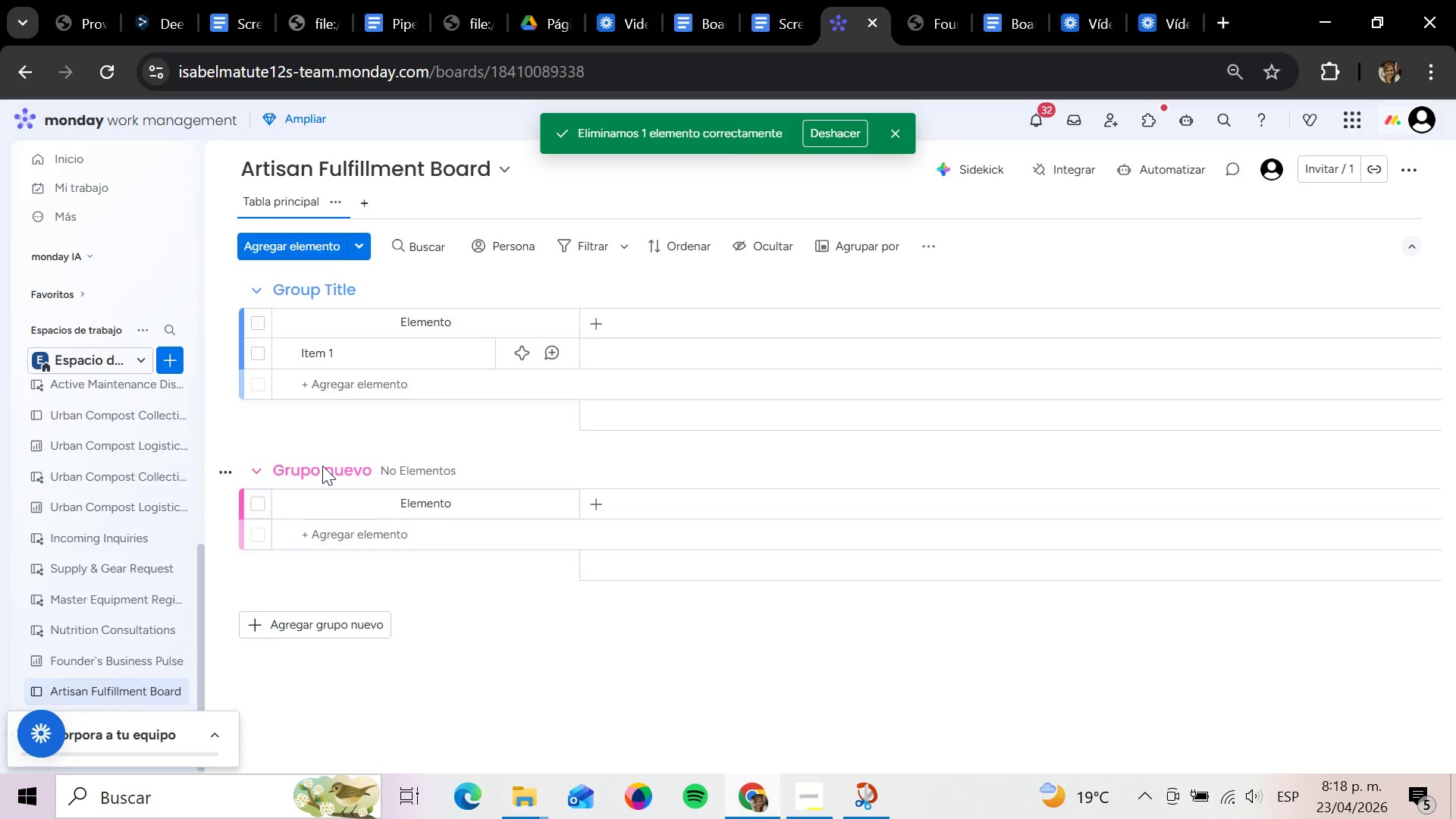 
key(CapsLock)
 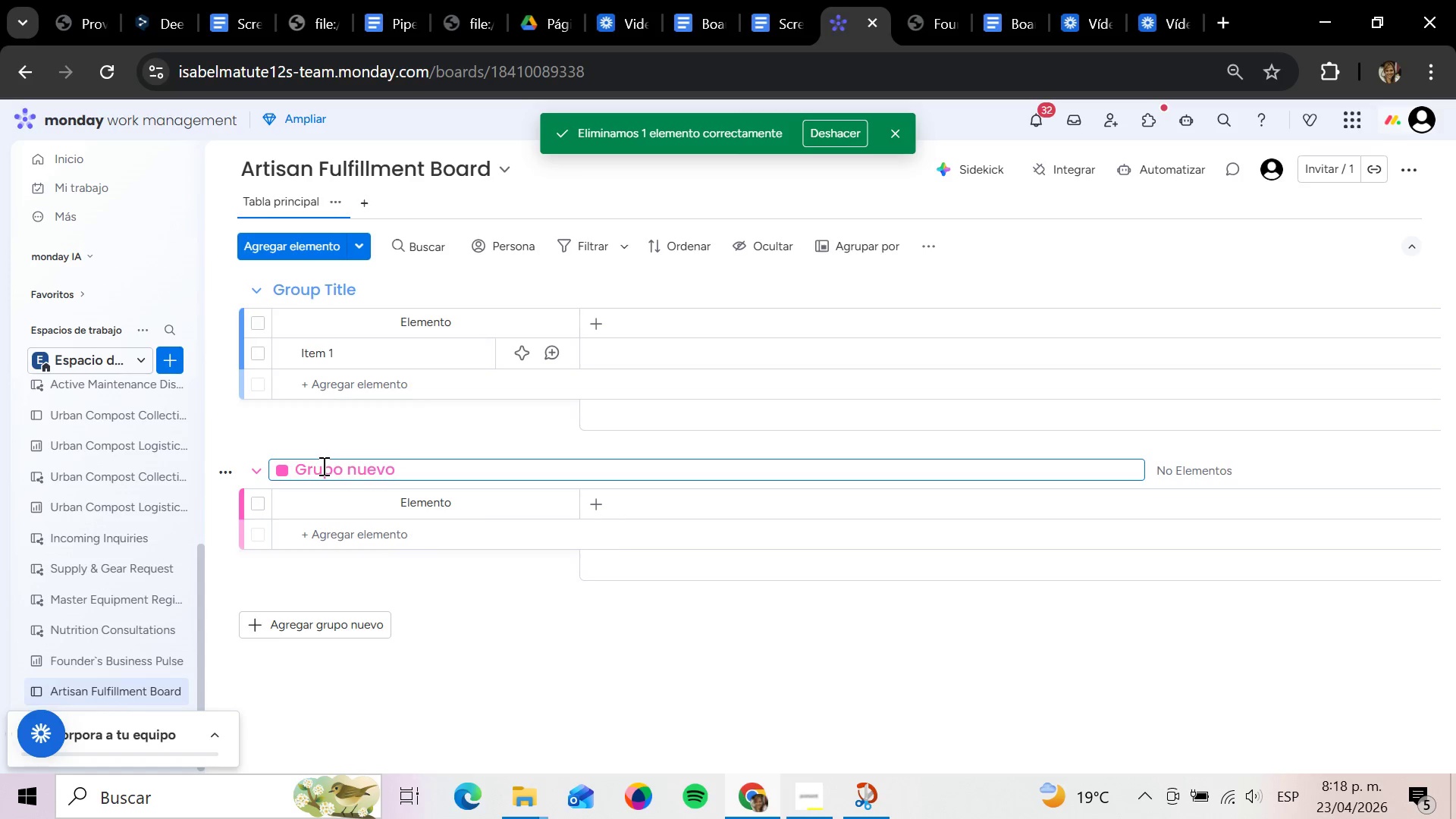 
hold_key(key=Enter, duration=0.44)
 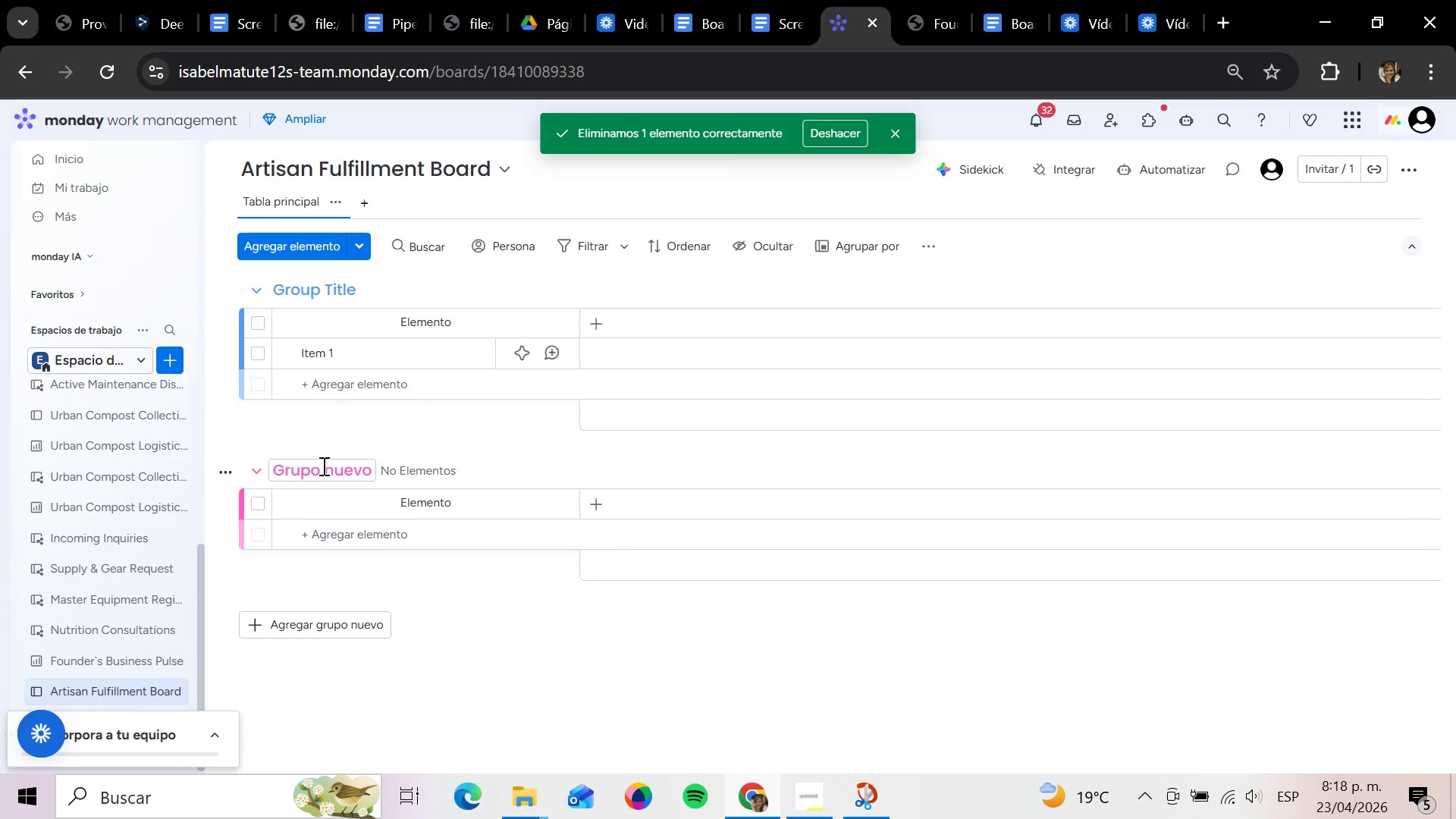 
left_click([340, 469])
 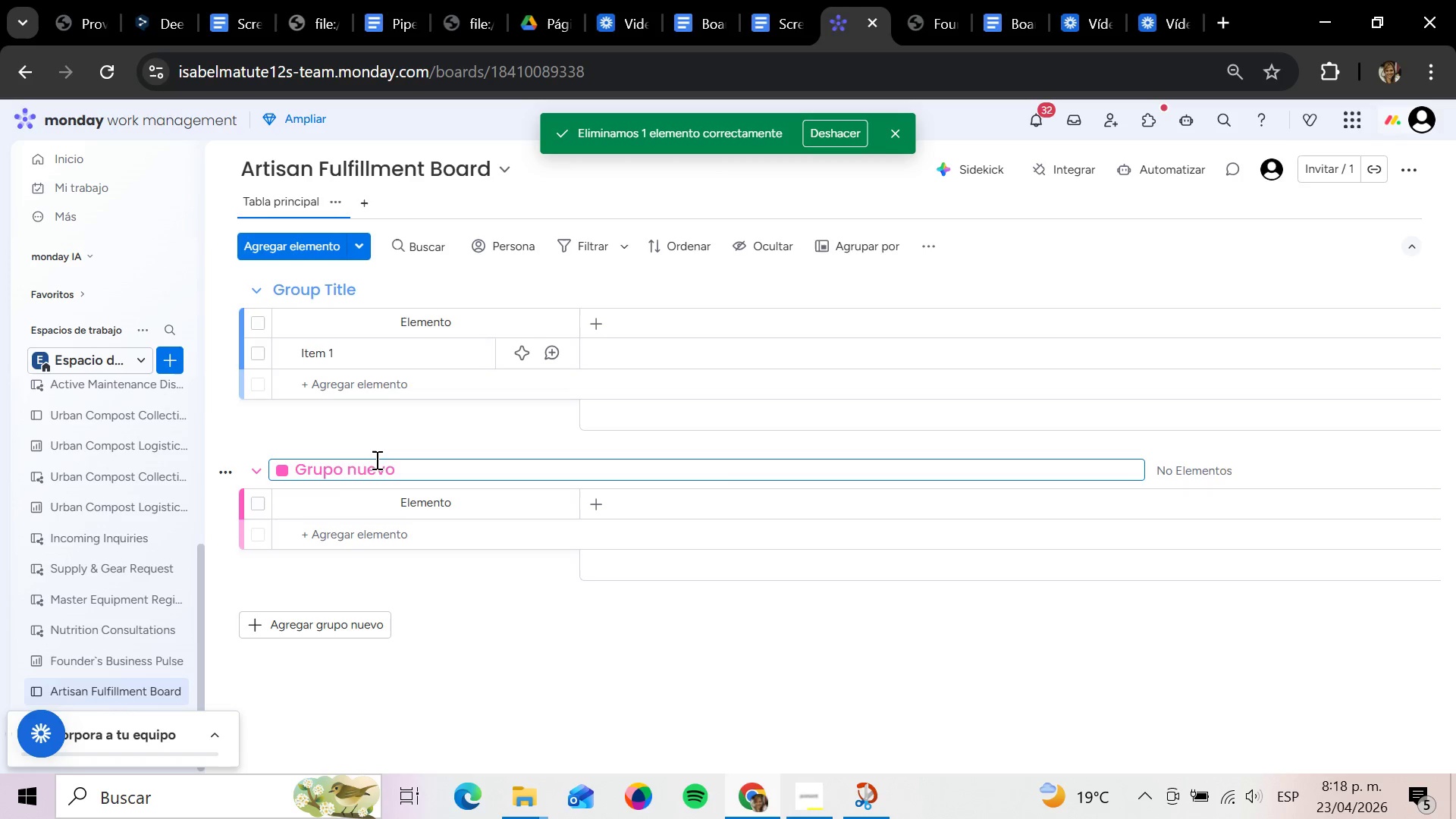 
key(Backspace)
key(Backspace)
key(Backspace)
key(Backspace)
key(Backspace)
key(Backspace)
key(Backspace)
key(Backspace)
key(Backspace)
key(Backspace)
key(Backspace)
type(iN)
key(Backspace)
key(Backspace)
type(In Packing)
 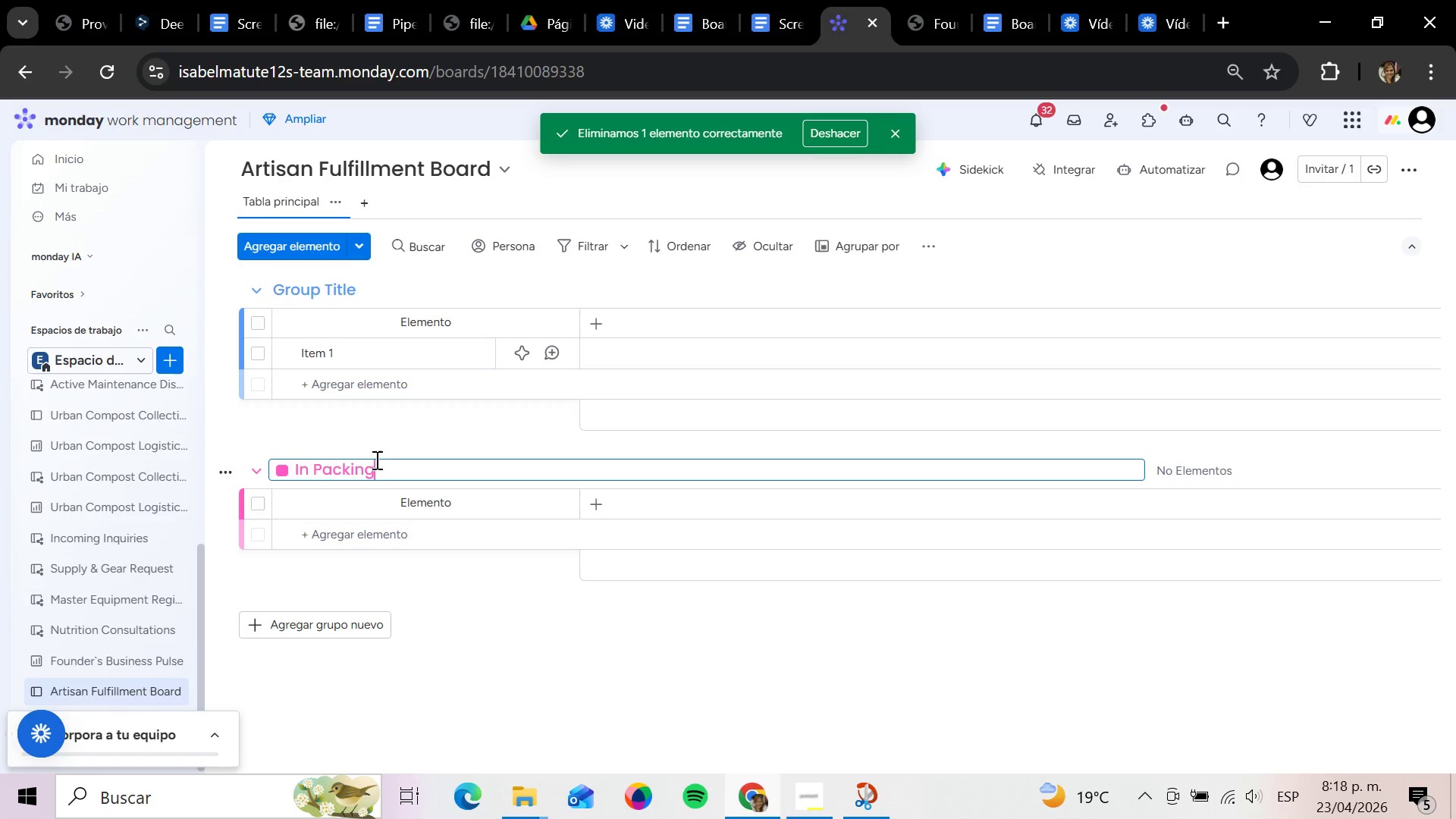 
key(Enter)
 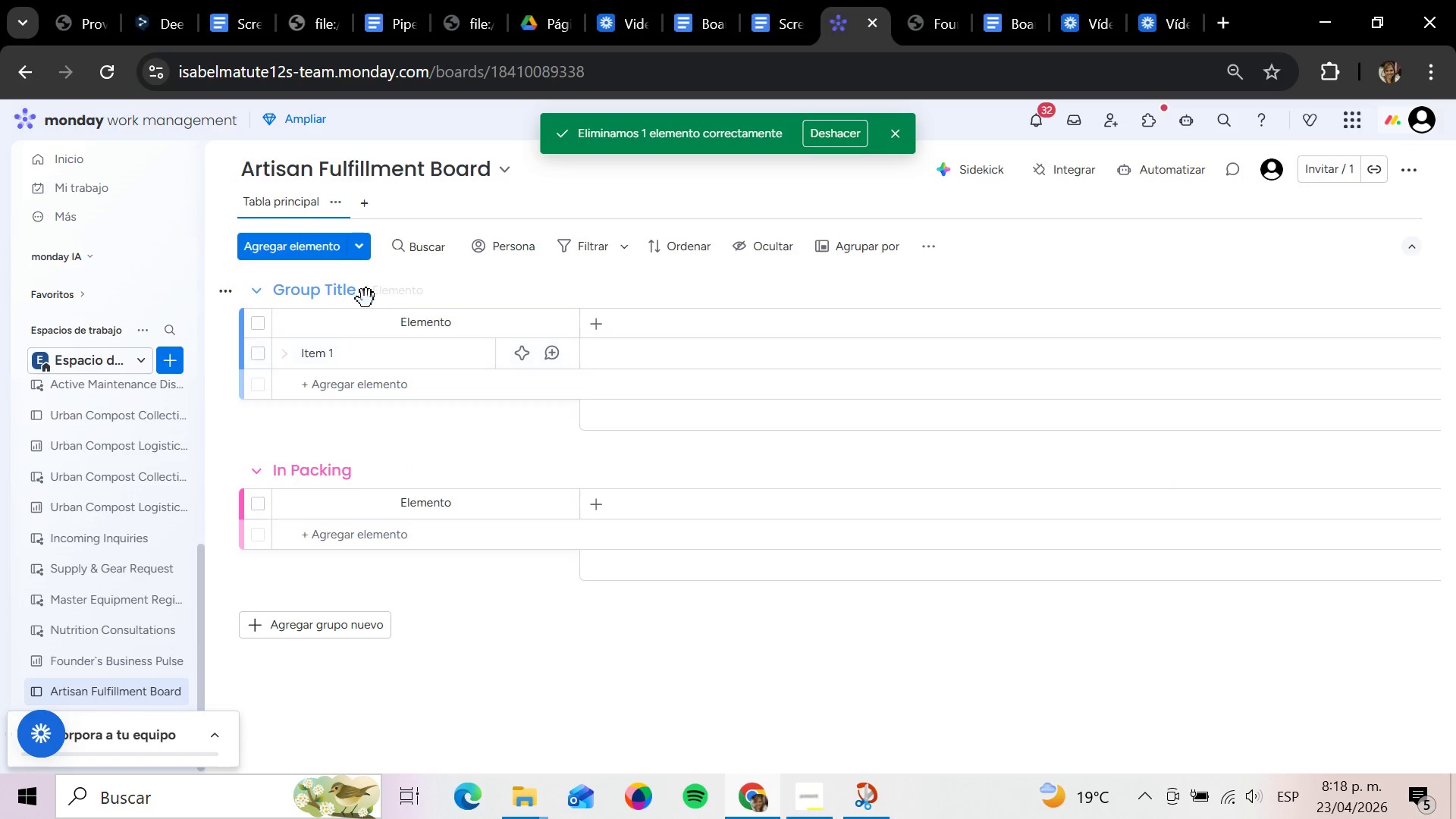 
left_click([356, 290])
 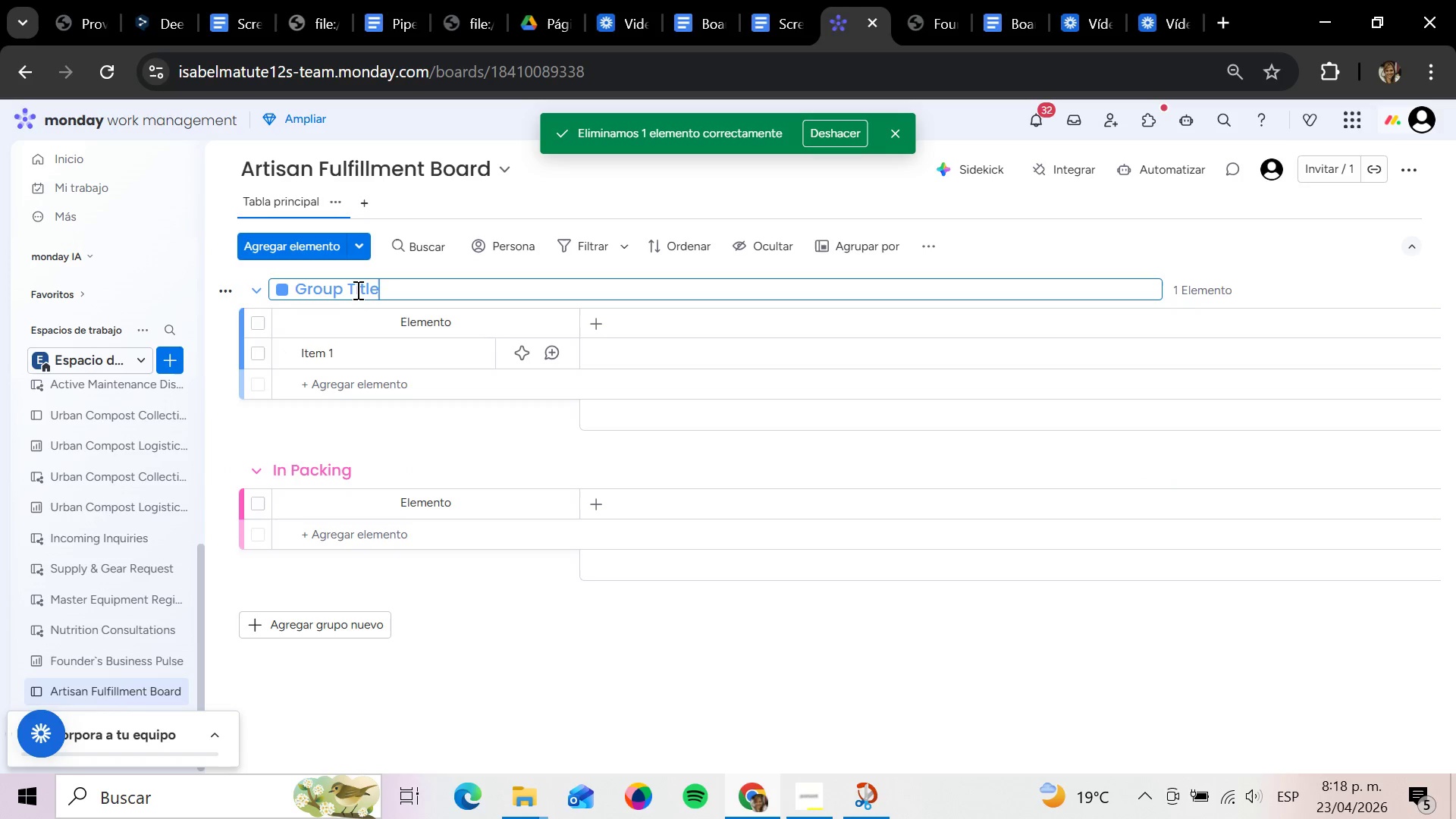 
hold_key(key=Backspace, duration=0.8)
 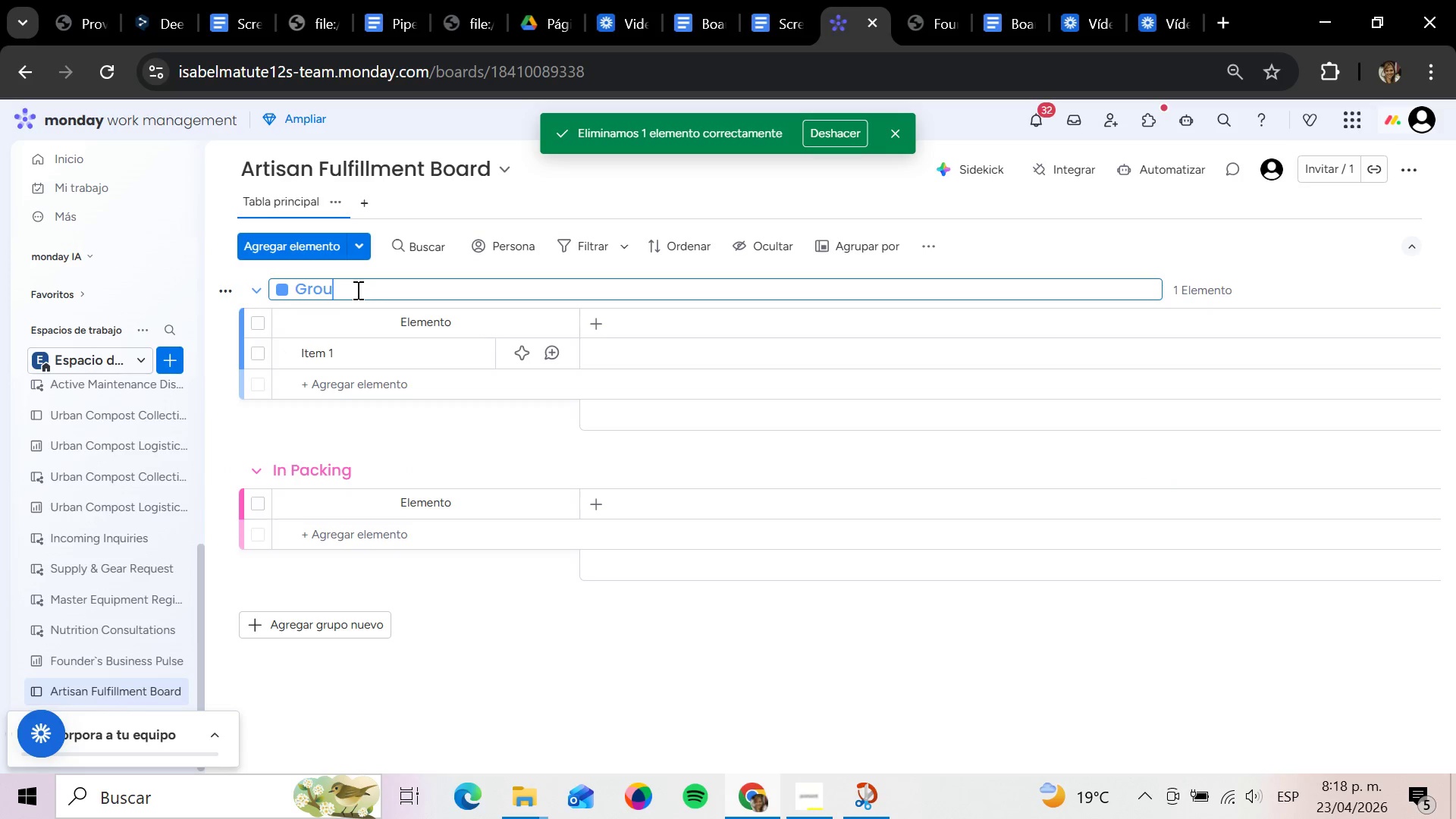 
key(Backspace)
key(Backspace)
key(Backspace)
key(Backspace)
key(Backspace)
type(Today;s Paclo)
key(Backspace)
key(Backspace)
type(king WQ)
key(Backspace)
key(Backspace)
type(Queue)
 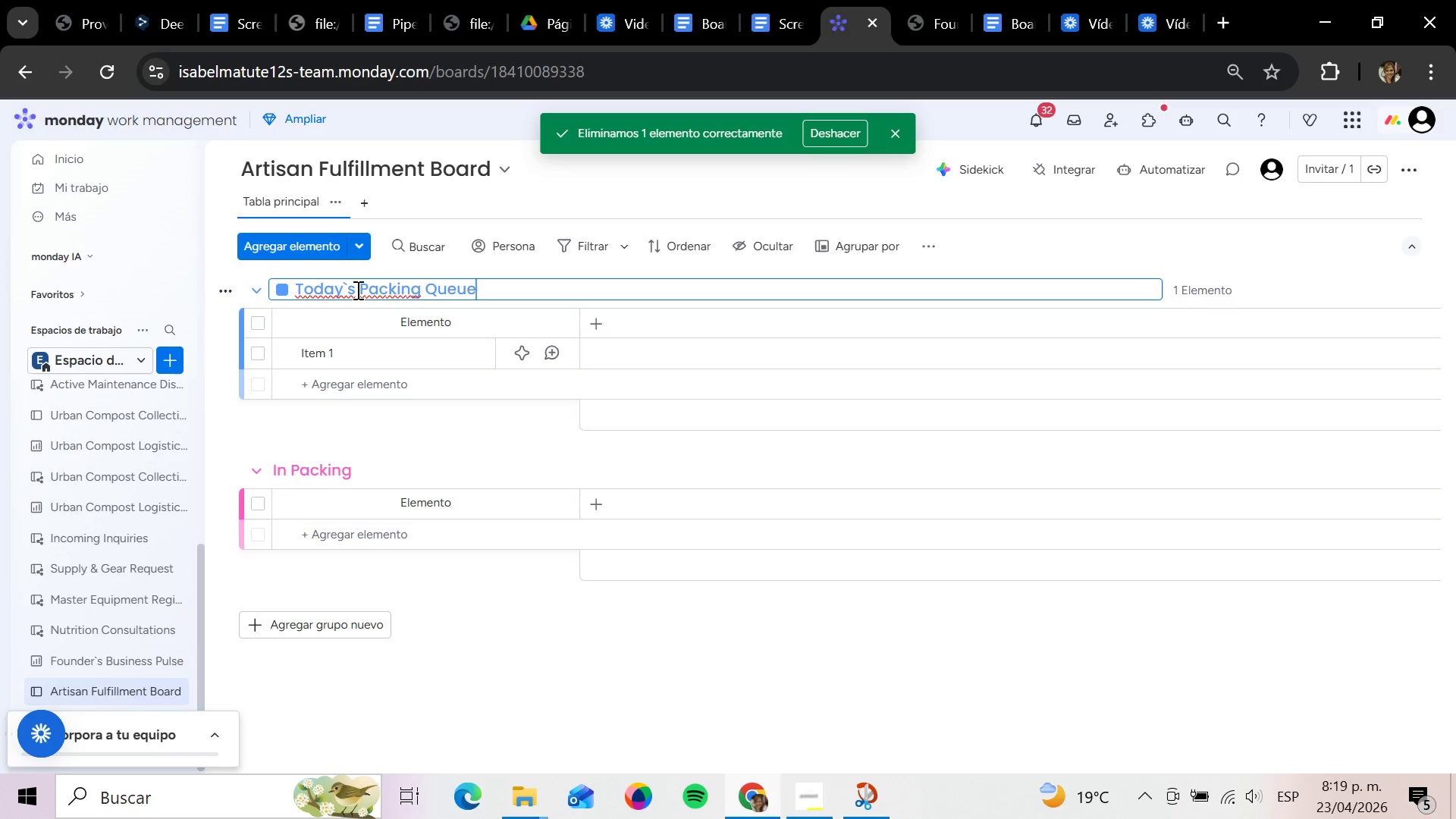 
key(Enter)
 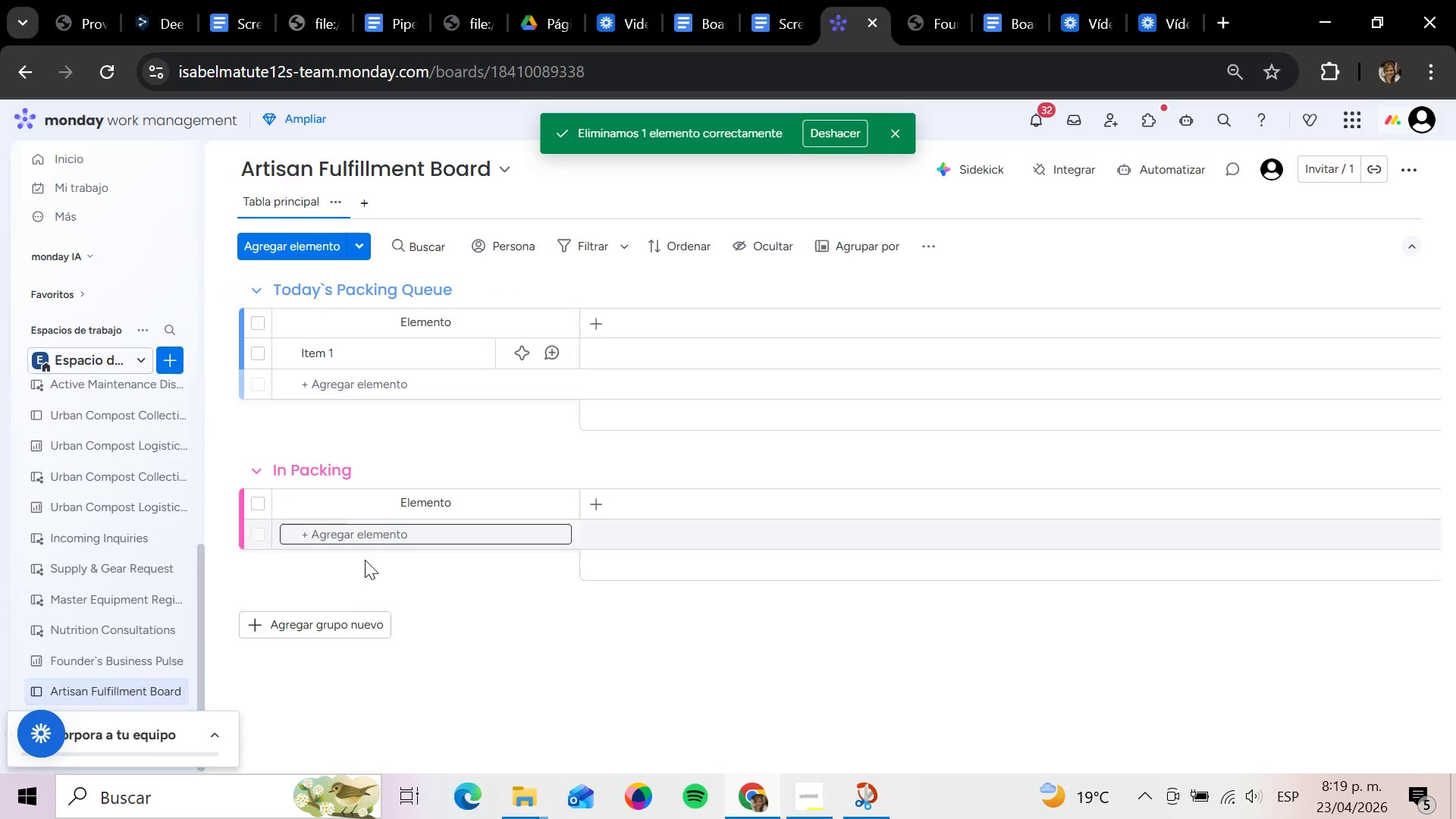 
left_click([328, 616])
 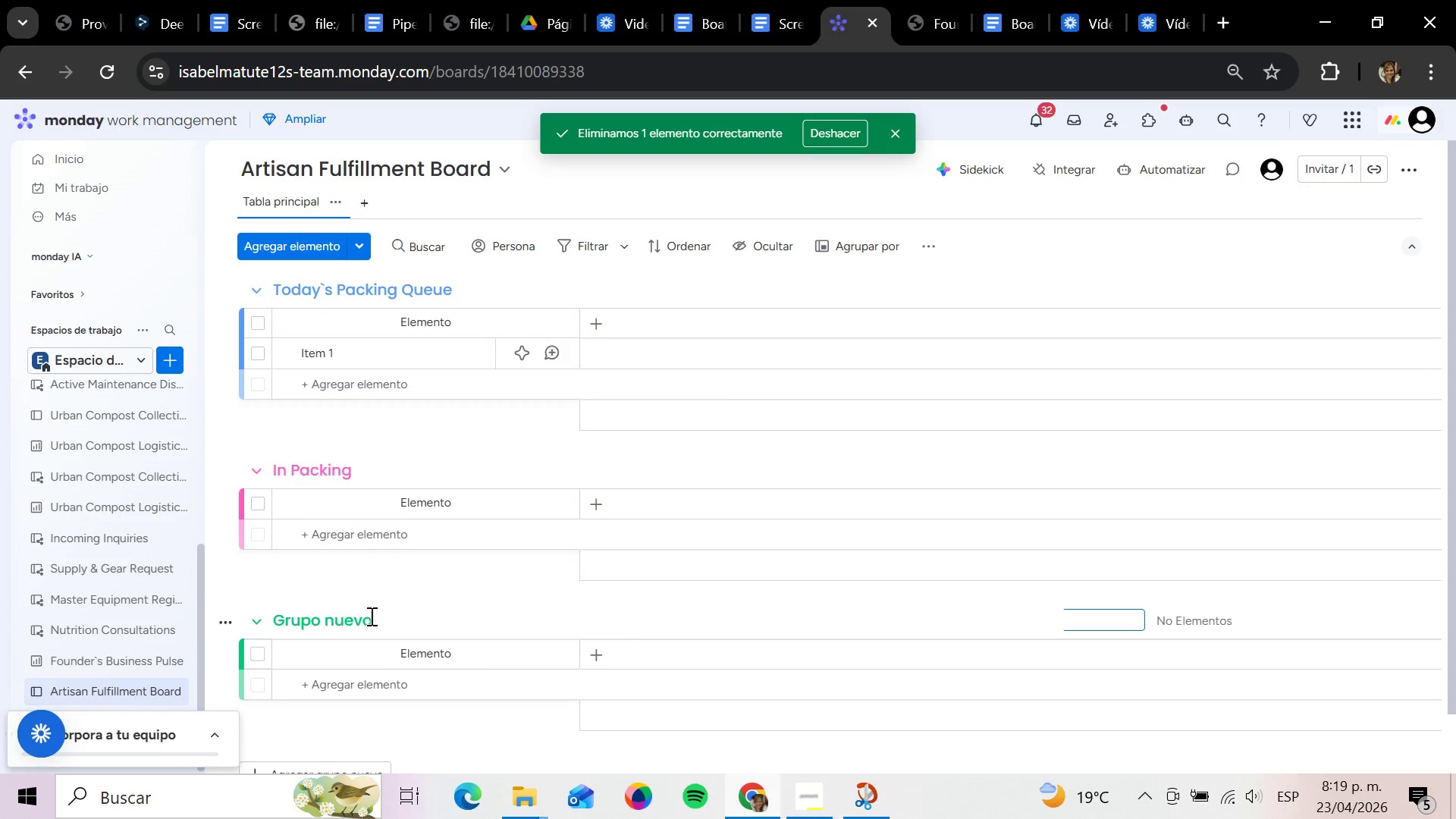 
left_click([370, 616])
 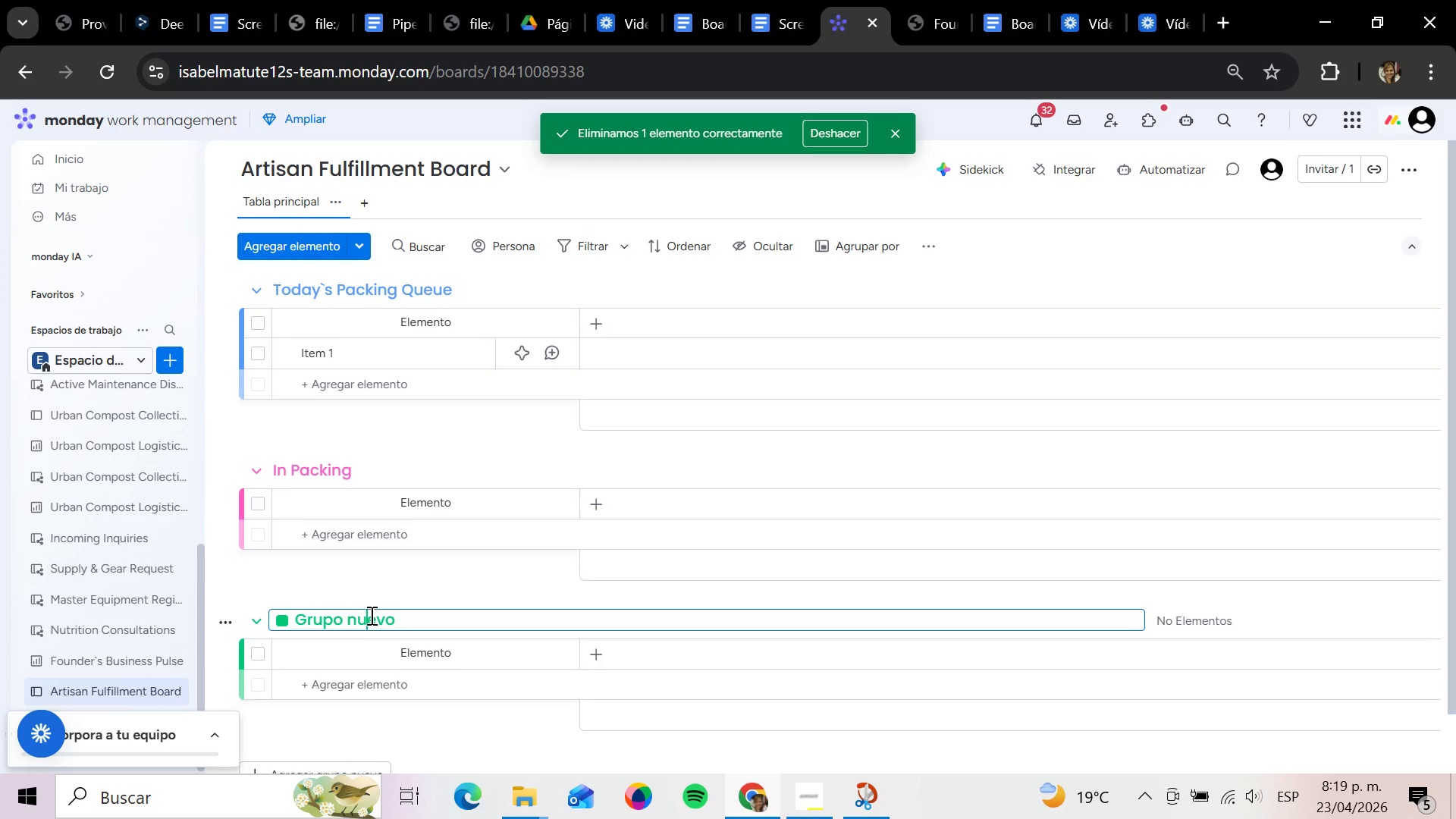 
left_click([401, 617])
 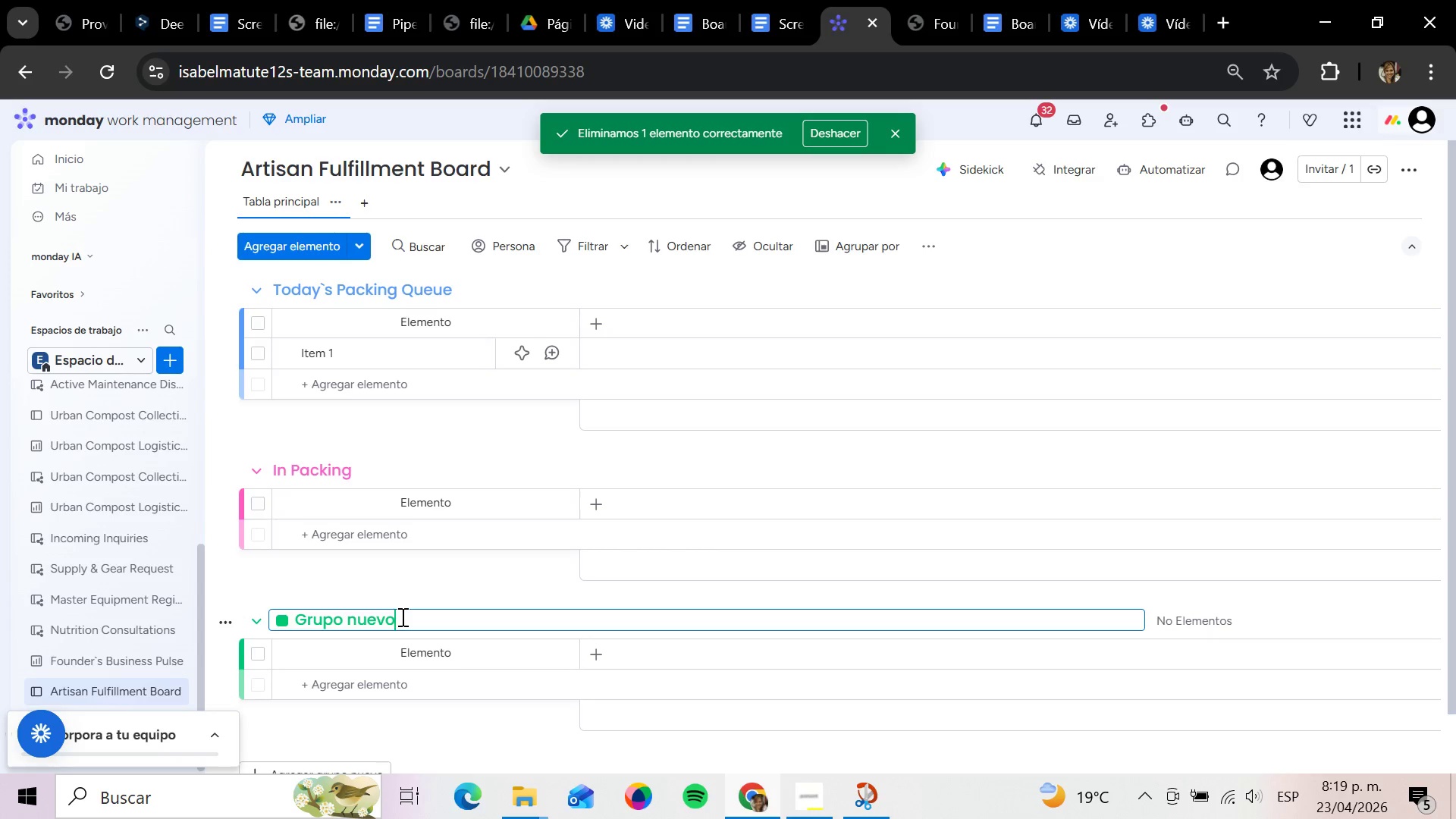 
key(Backspace)
key(Backspace)
key(Backspace)
type(QC Review)
 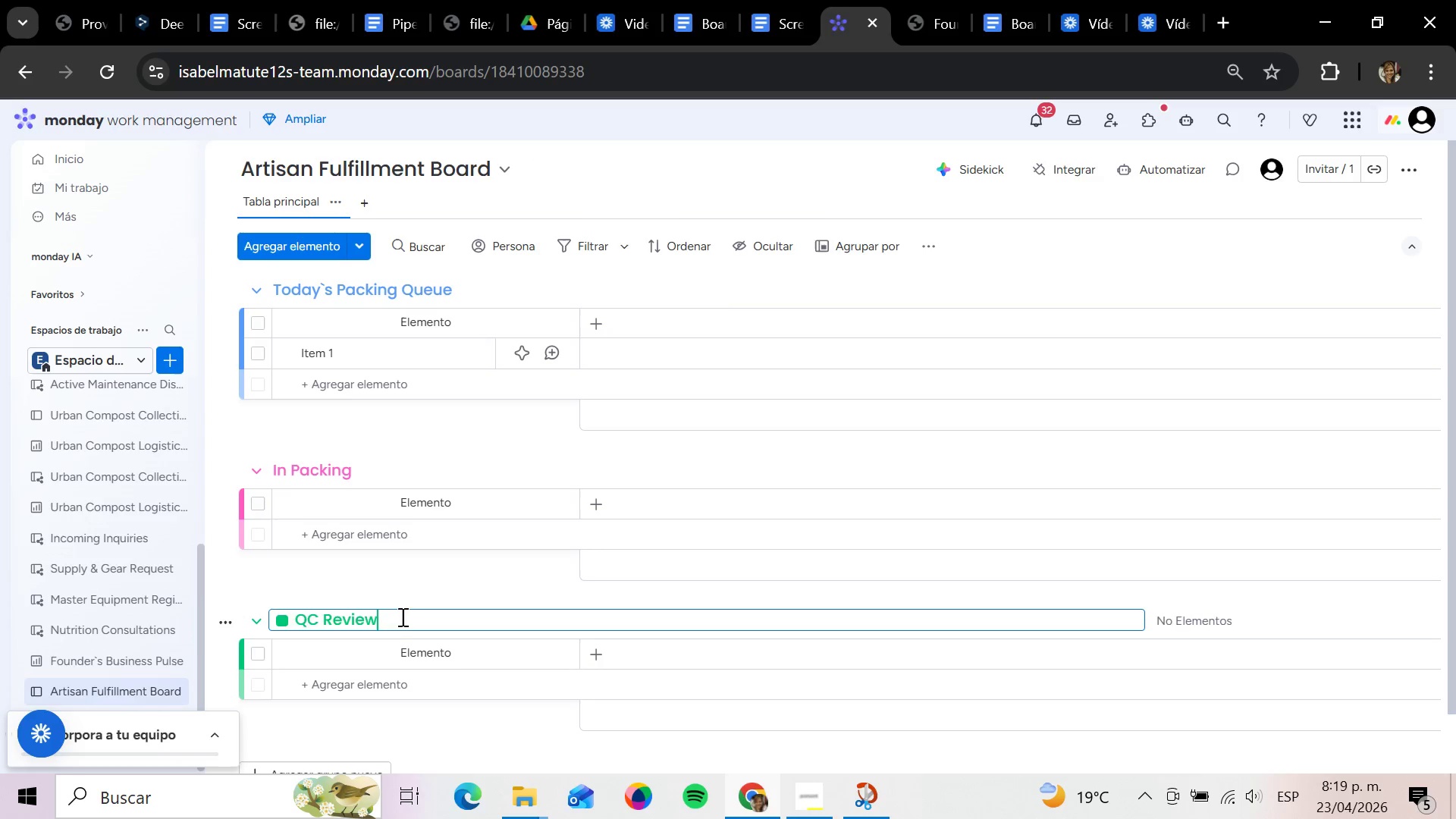 
key(Enter)
 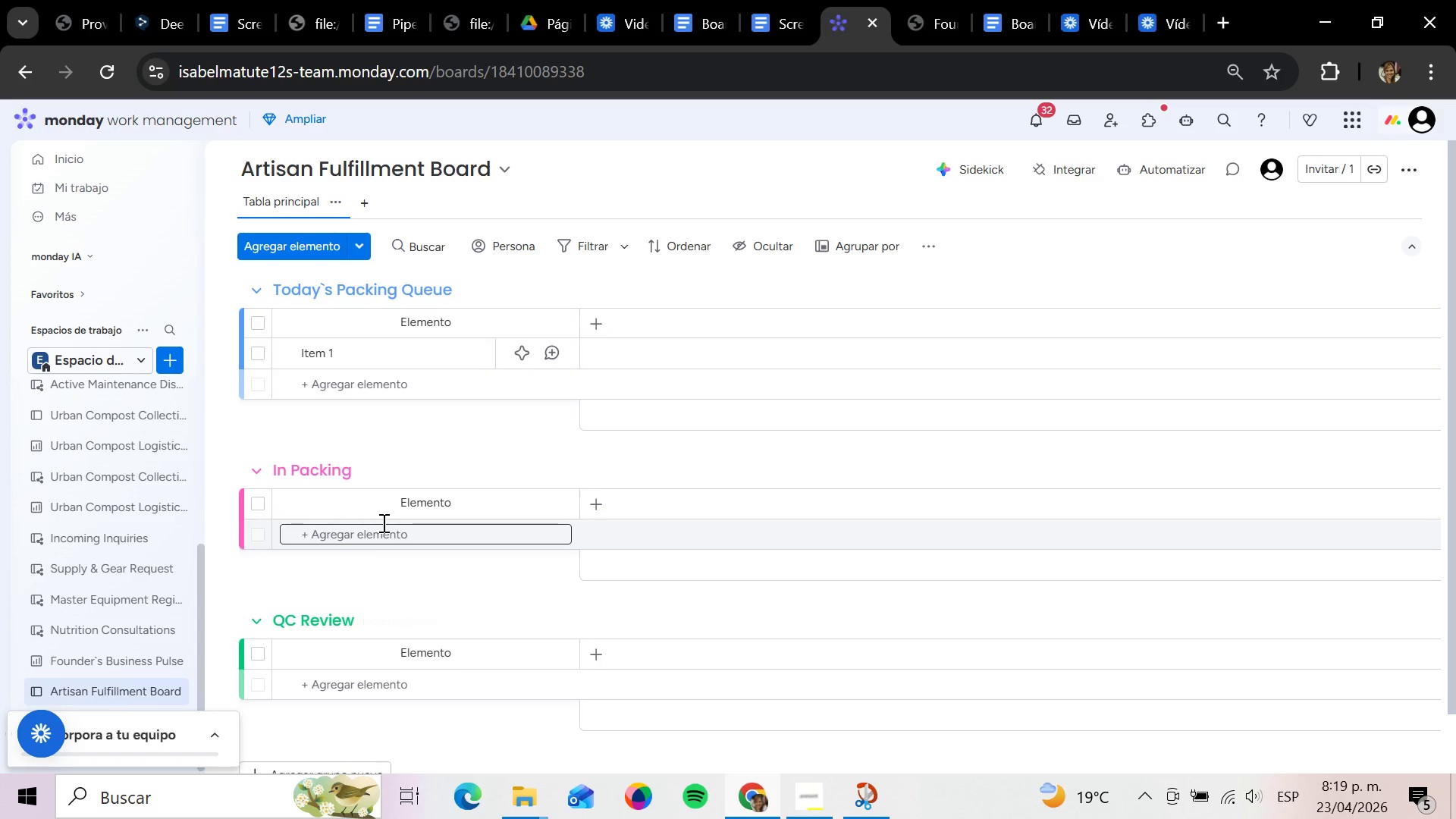 
mouse_move([417, 604])
 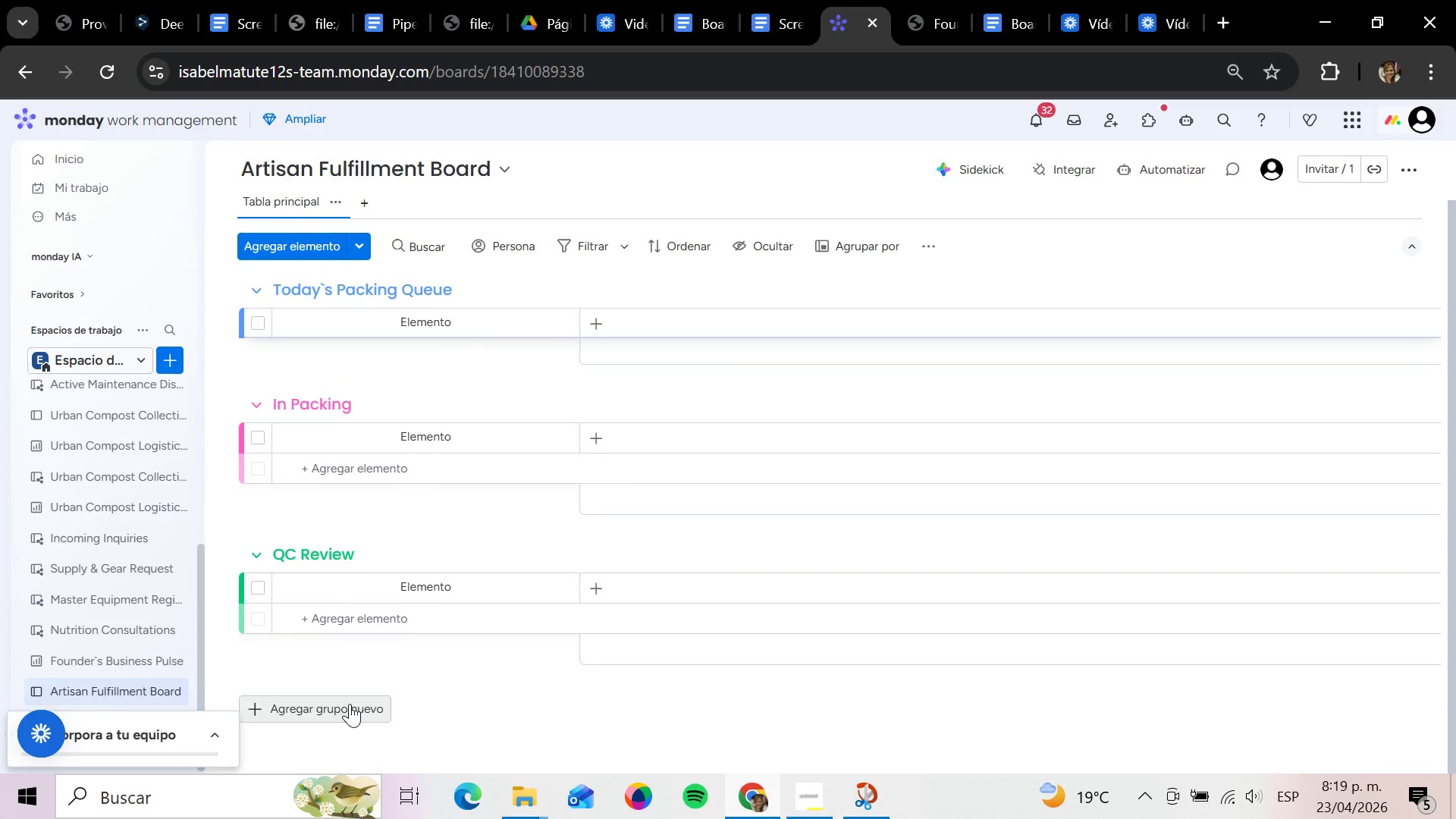 
left_click([350, 704])
 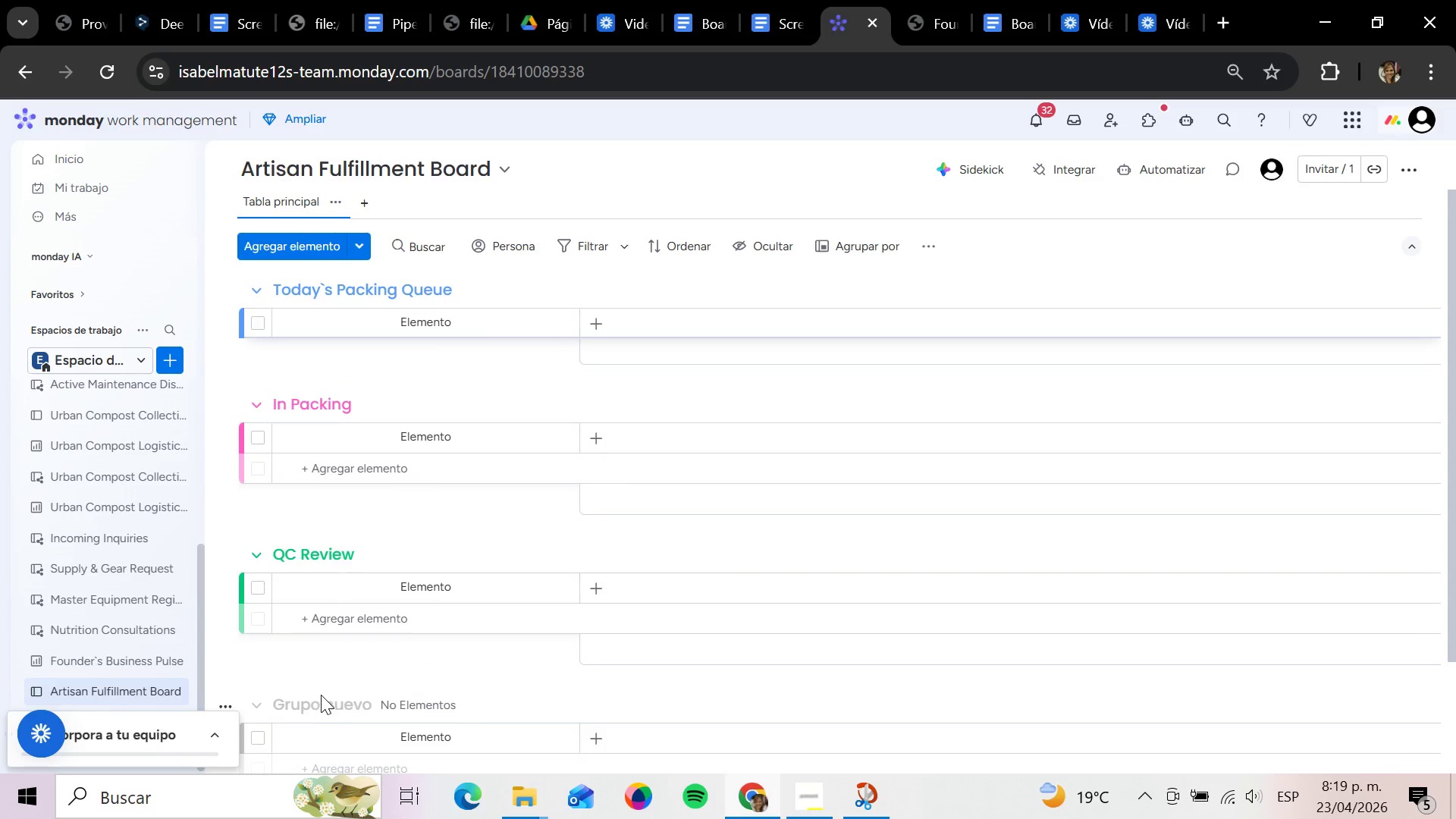 
left_click([320, 695])
 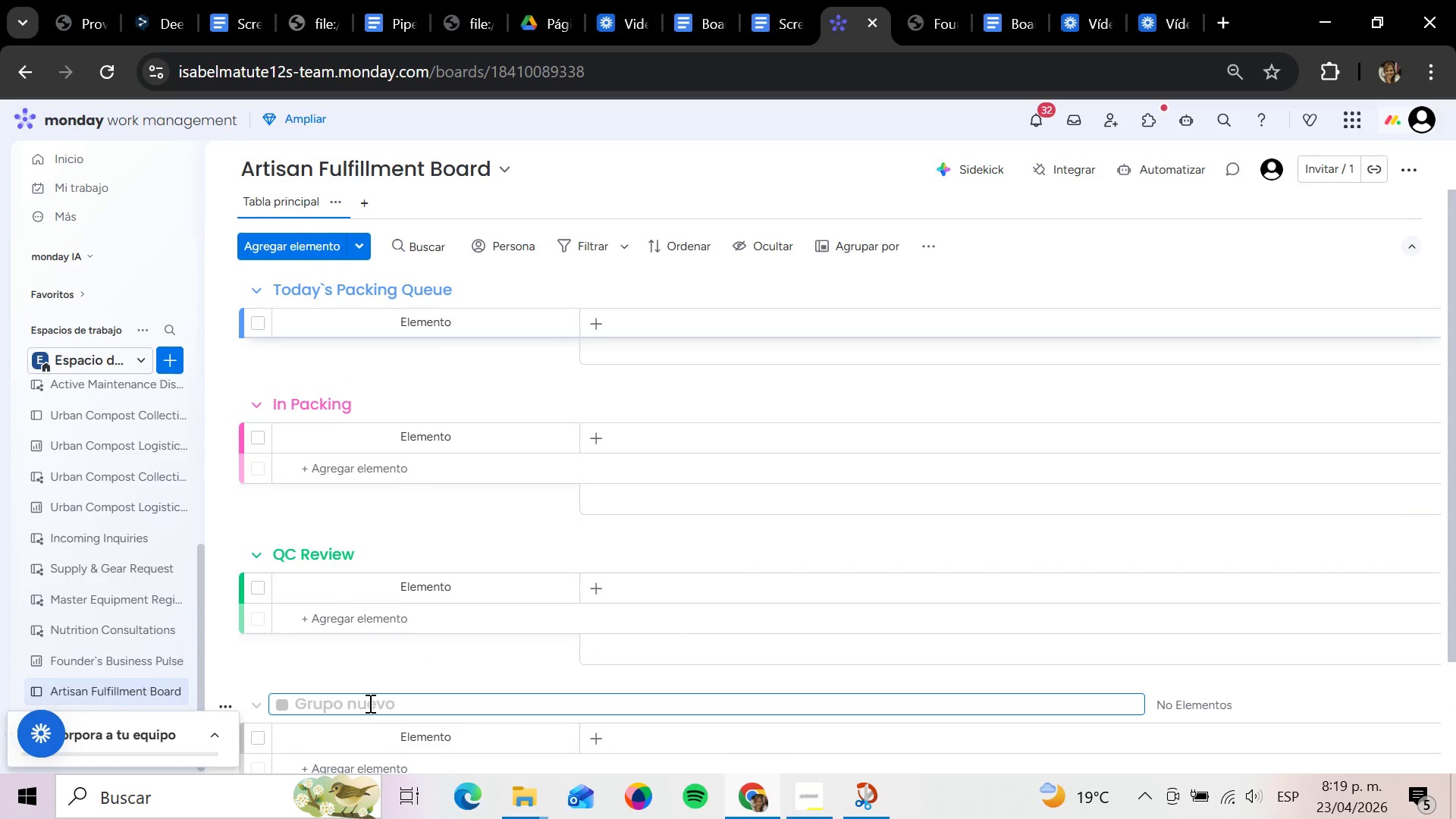 
left_click([405, 705])
 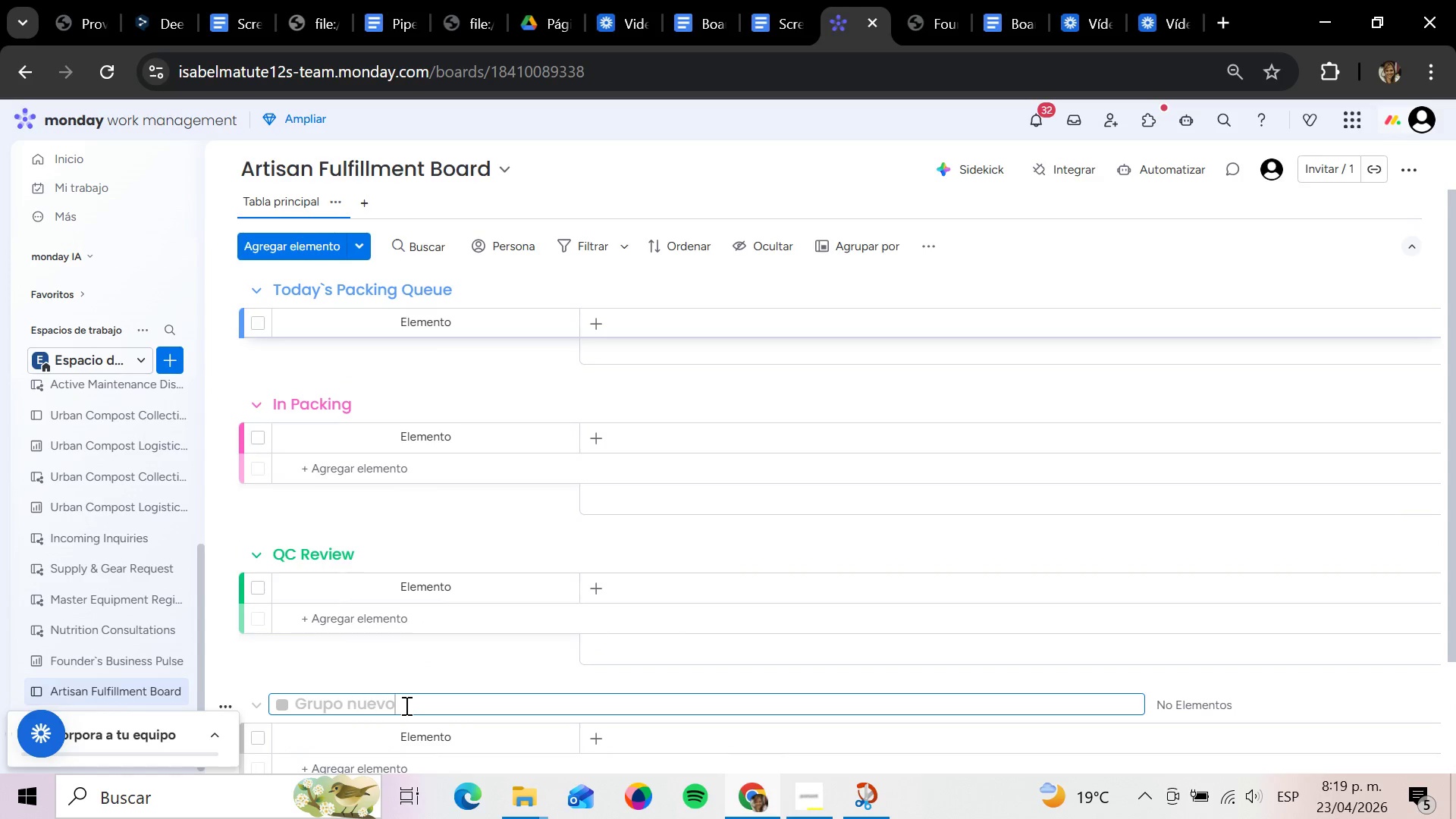 
key(Backspace)
key(Backspace)
key(Backspace)
key(Backspace)
key(Backspace)
key(Backspace)
key(Backspace)
key(Backspace)
key(Backspace)
key(Backspace)
key(Backspace)
type(Replenishment)
 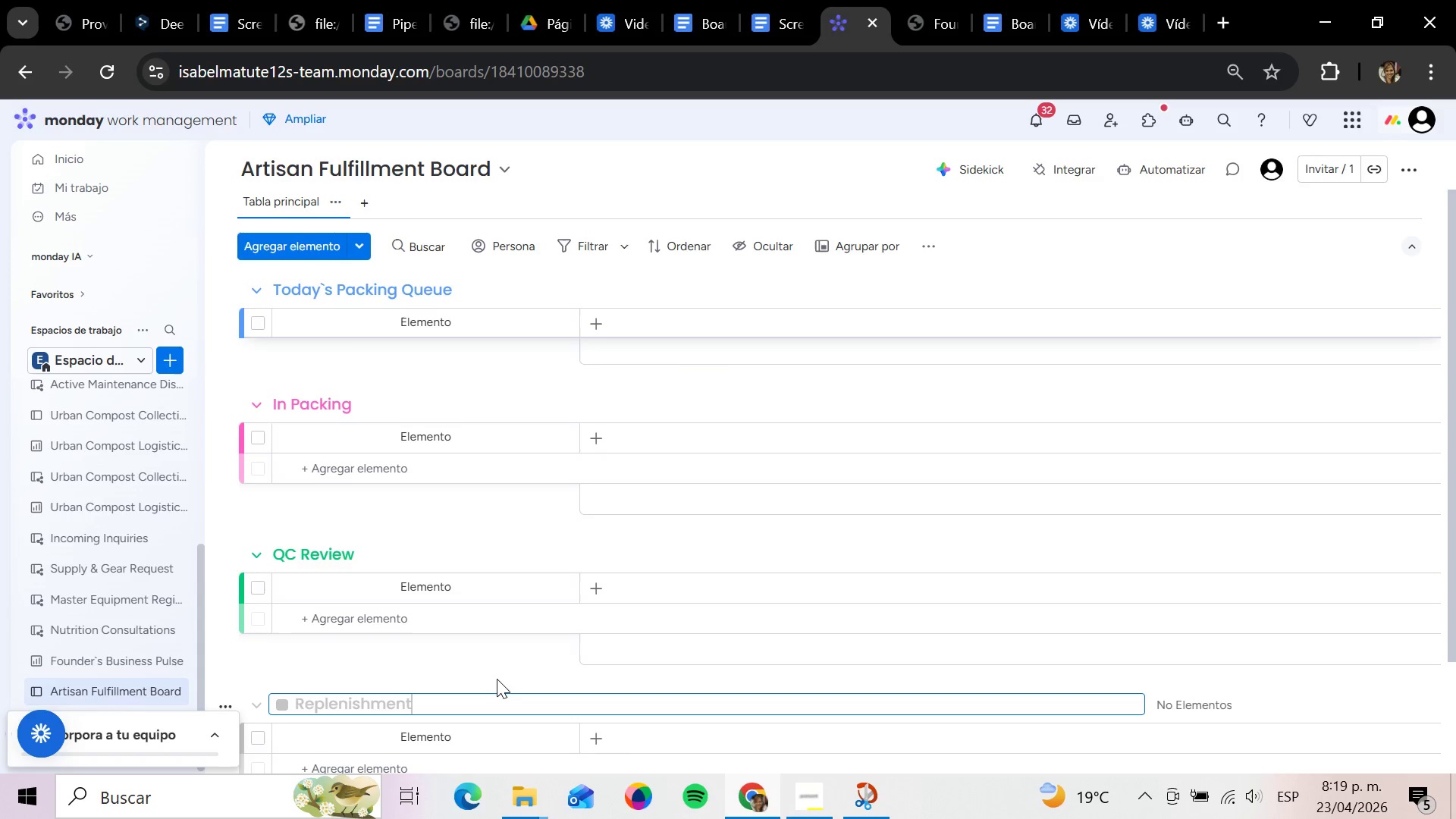 
type( & Failed QC)
 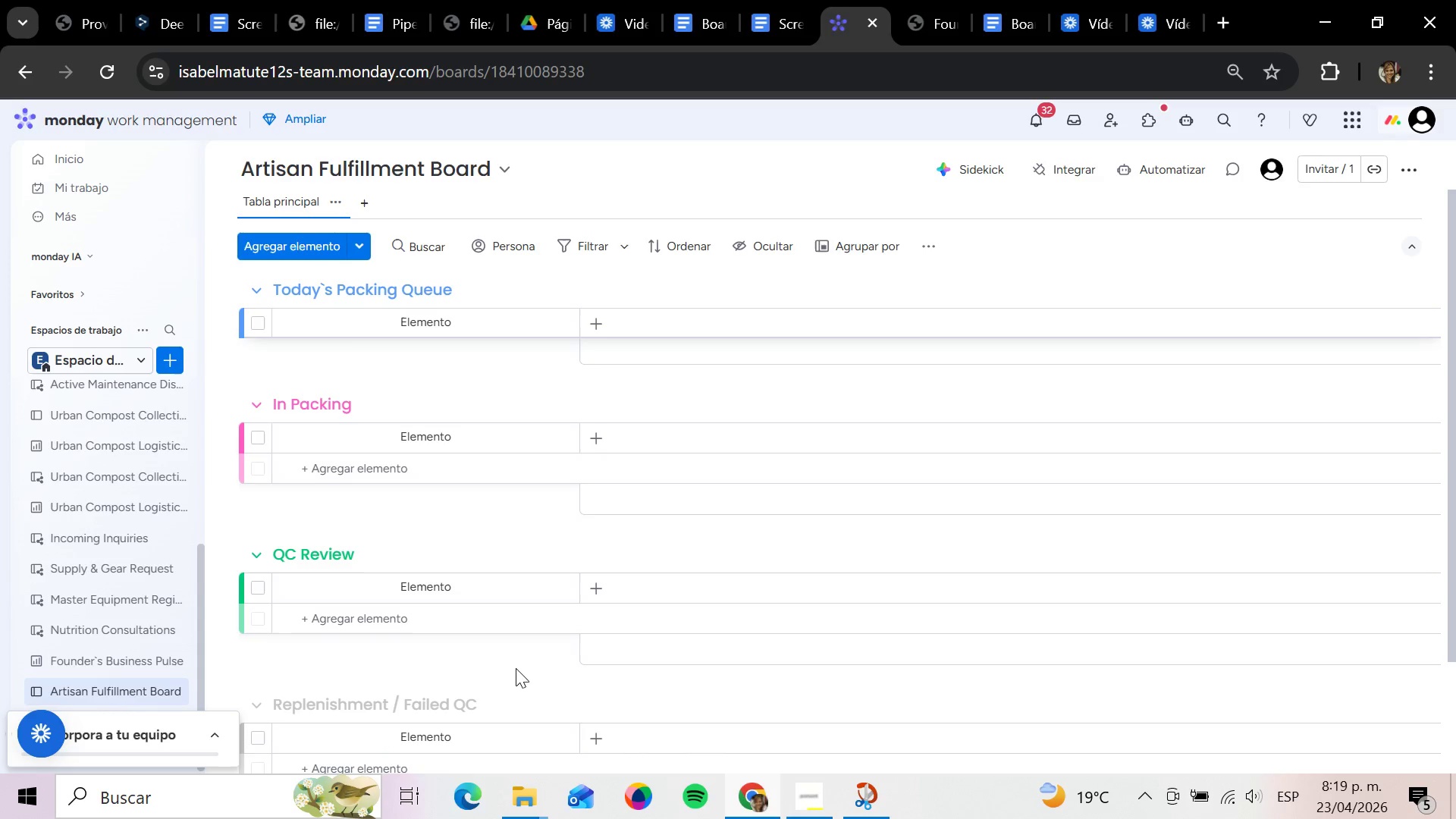 
 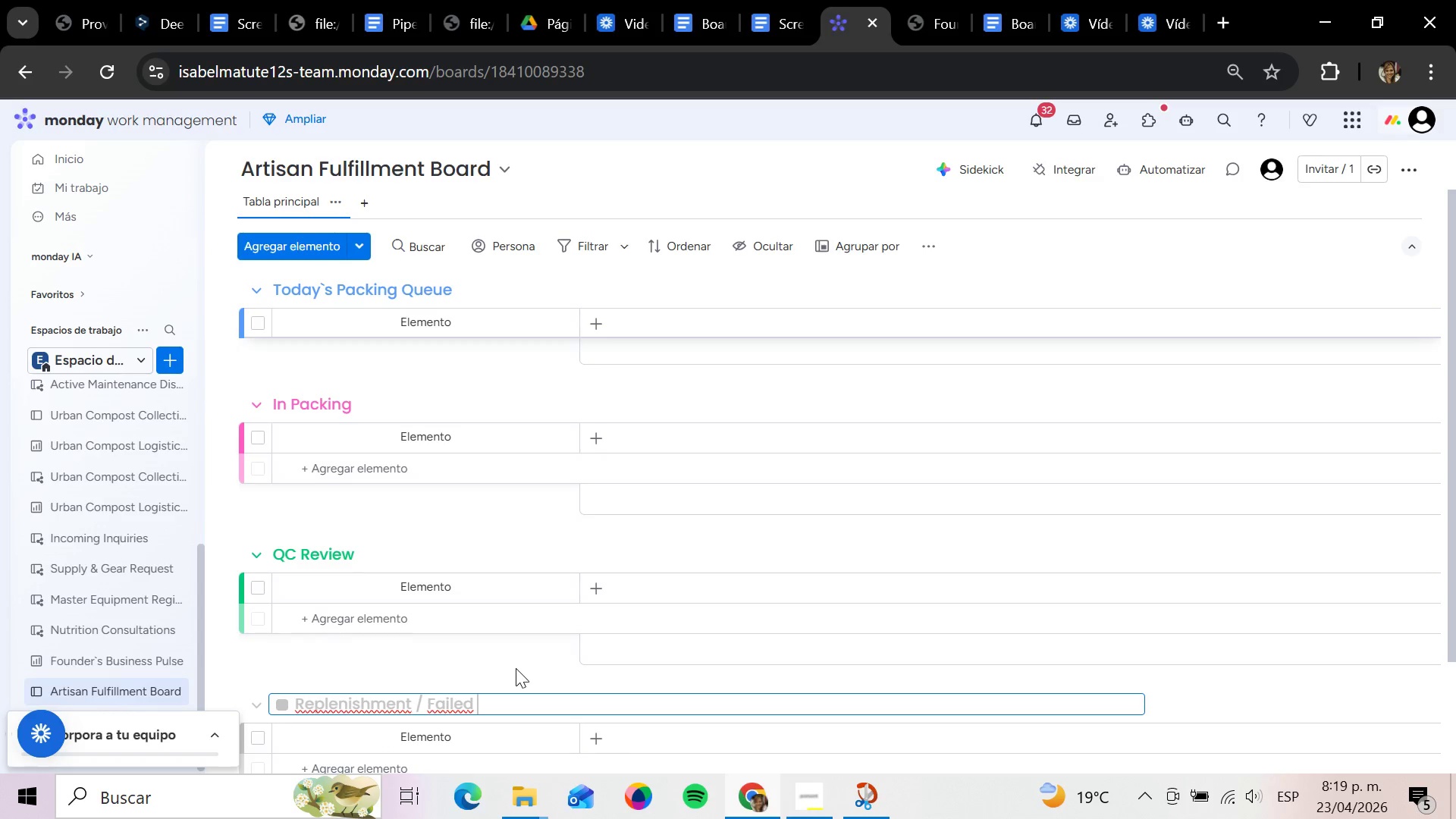 
key(Enter)
 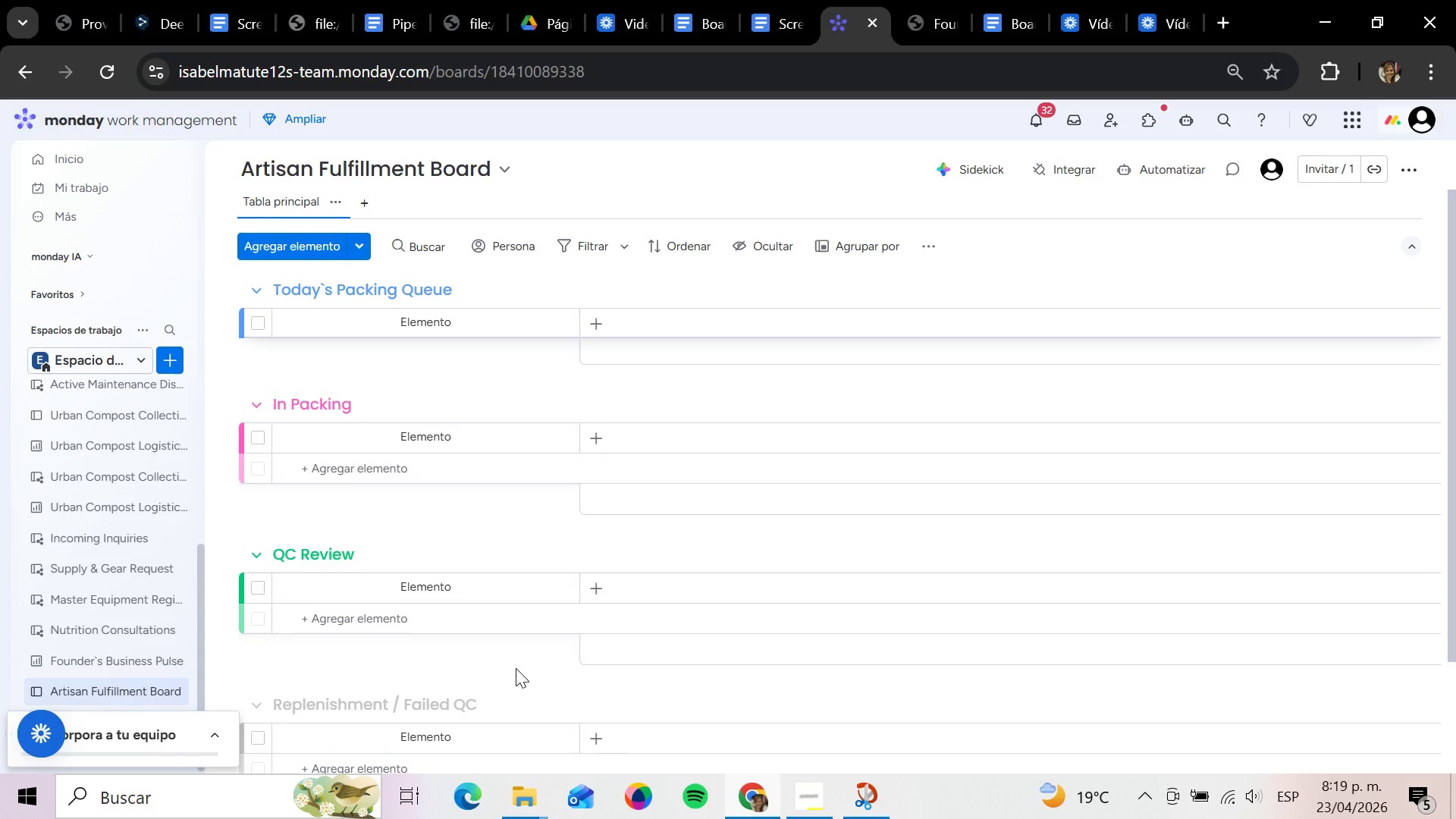 
wait(8.11)
 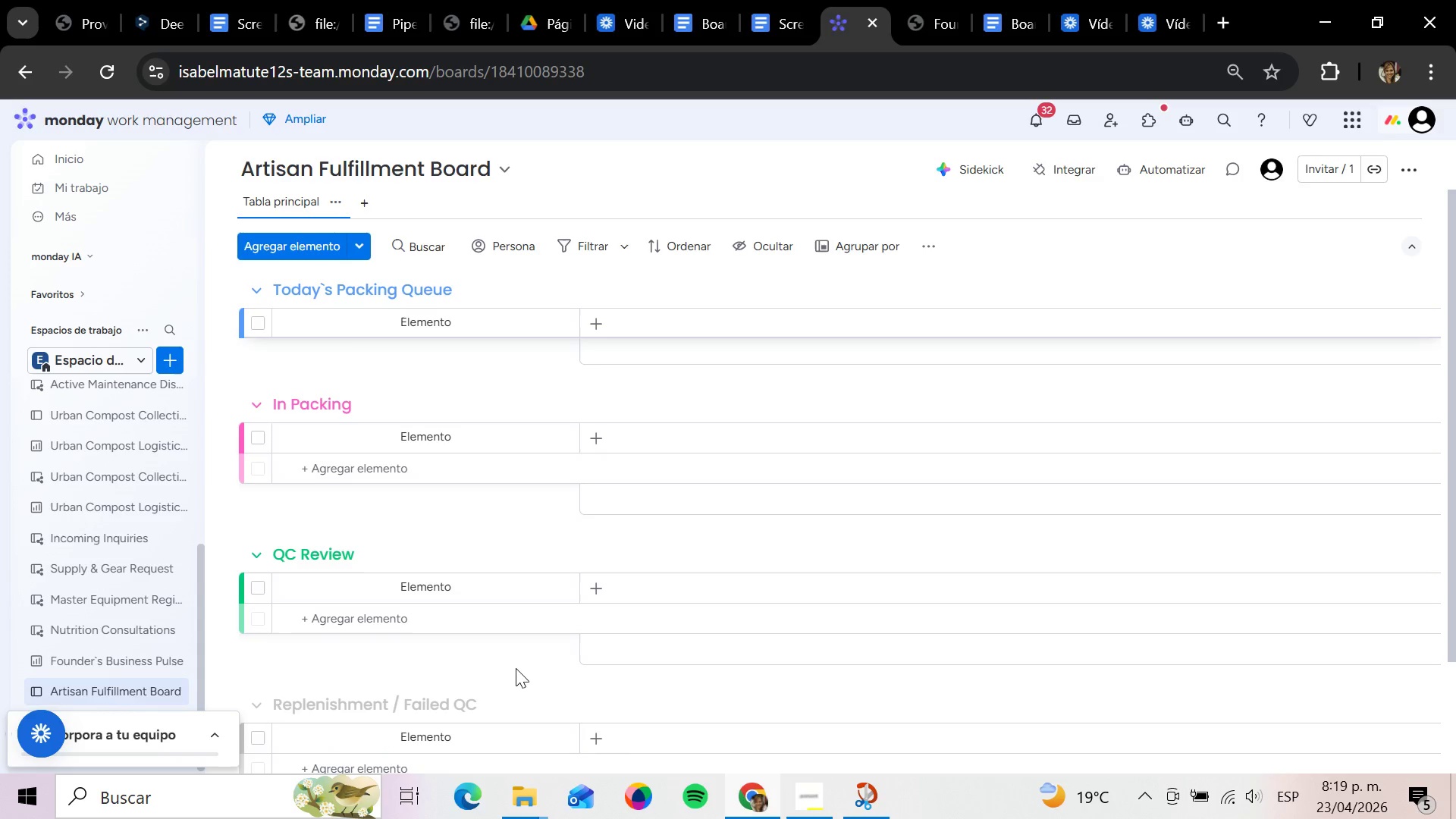 
scroll: coordinate [629, 398], scroll_direction: up, amount: 5.0
 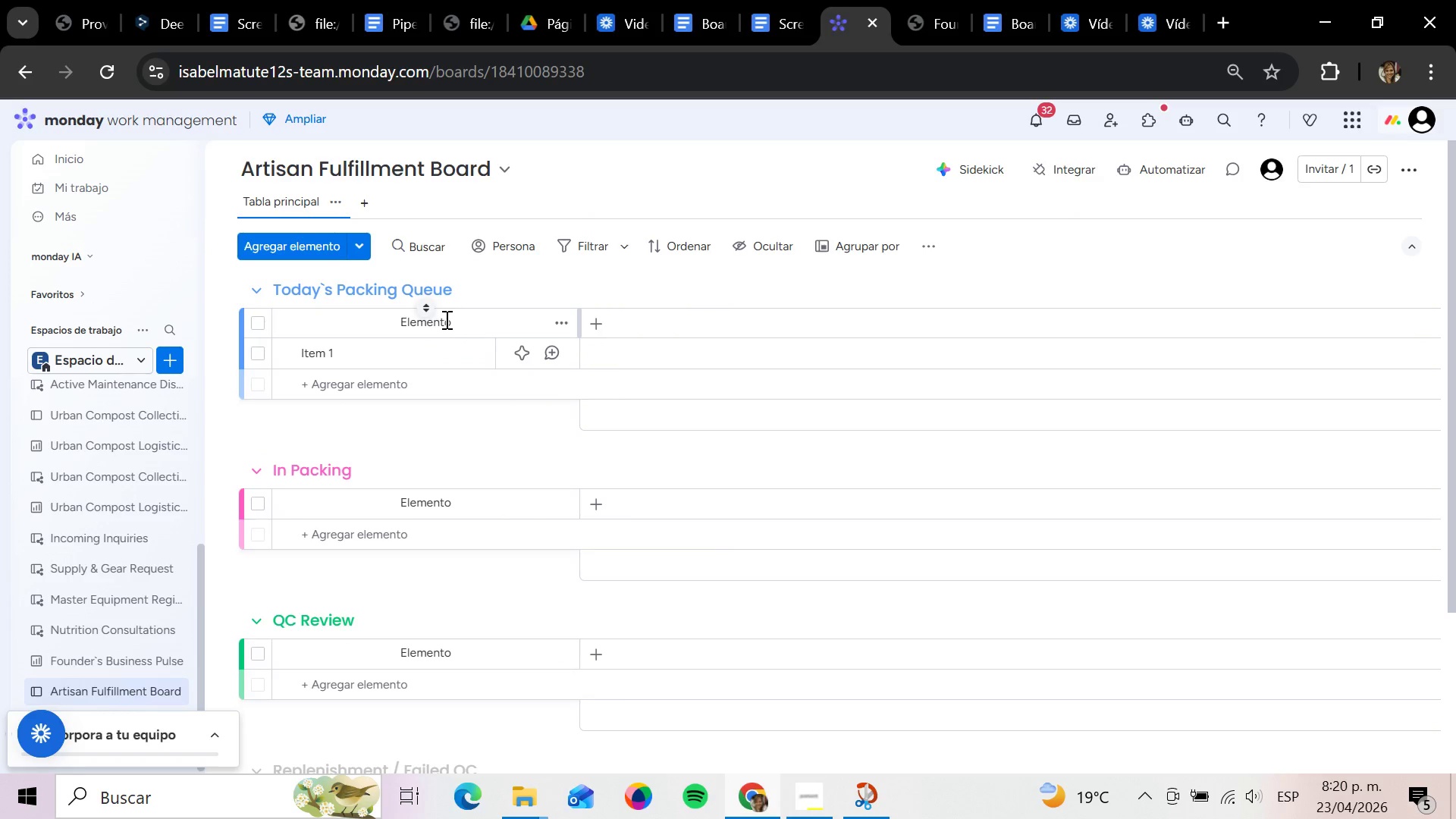 
left_click([453, 322])
 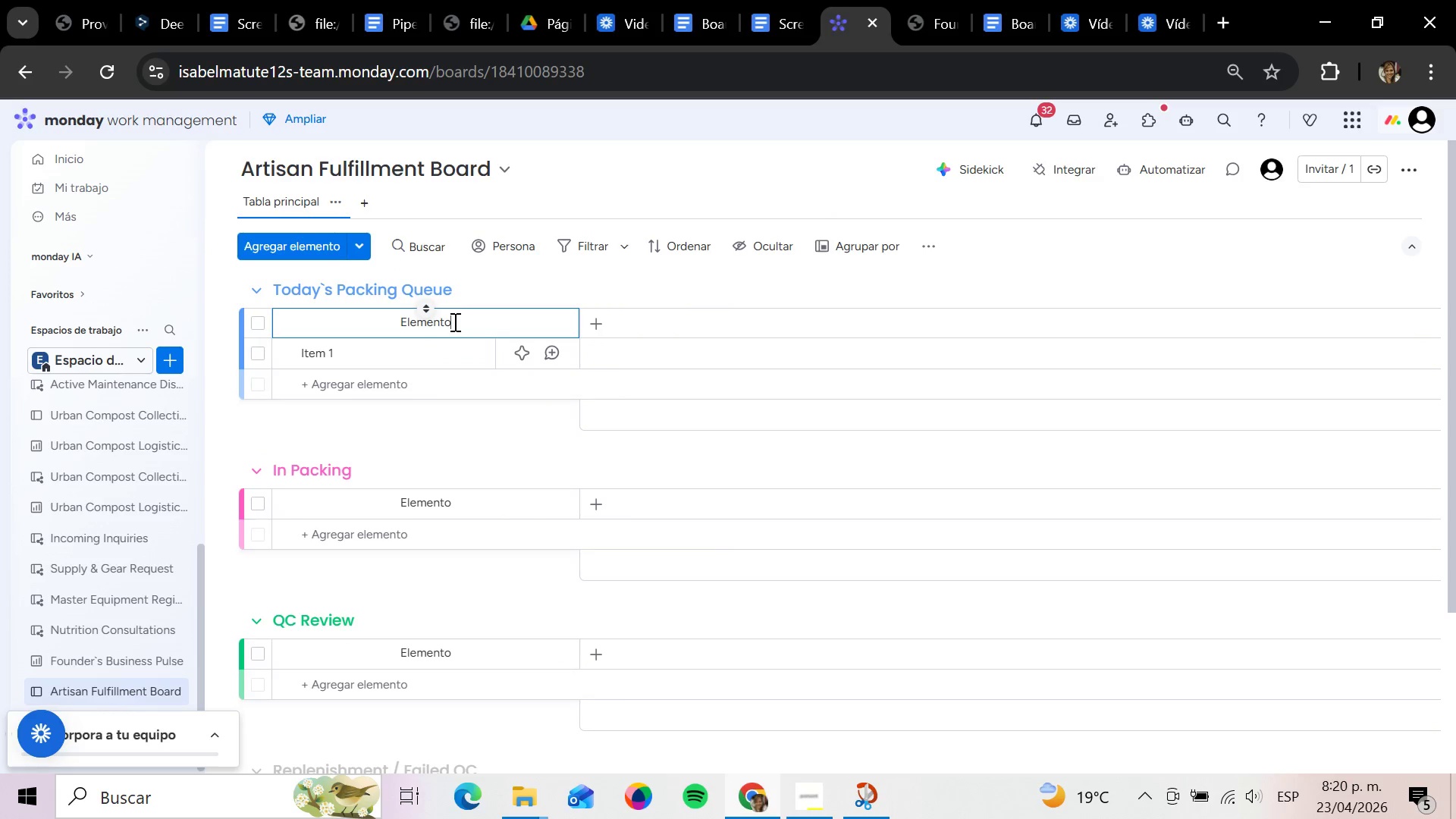 
left_click([453, 322])
 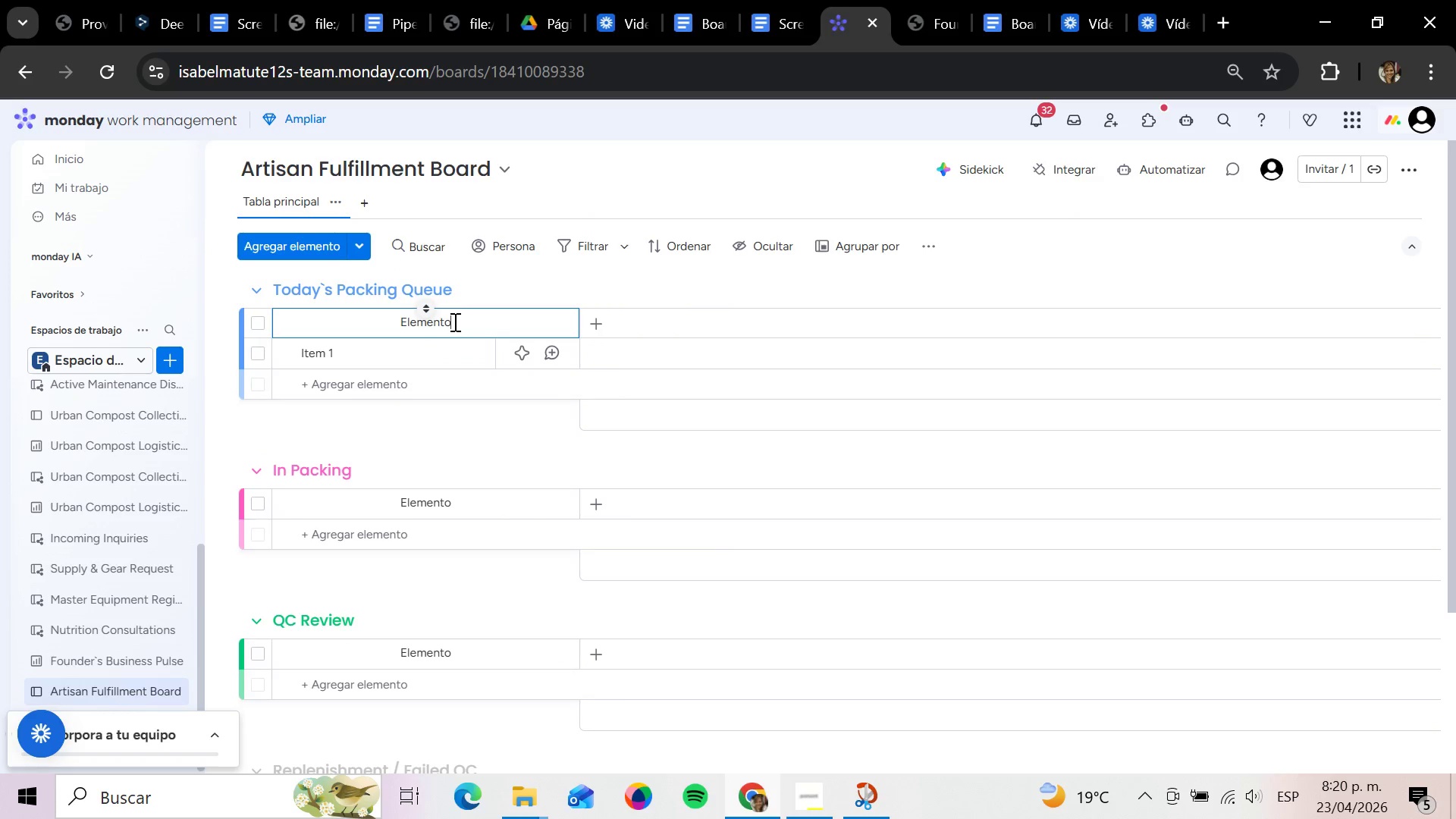 
key(Backspace)
key(Backspace)
key(Backspace)
key(Backspace)
key(Backspace)
key(Backspace)
key(Backspace)
key(Backspace)
key(Backspace)
key(Backspace)
type(of)
key(Backspace)
key(Backspace)
type(o)
key(Backspace)
type(Order & Kit Name)
 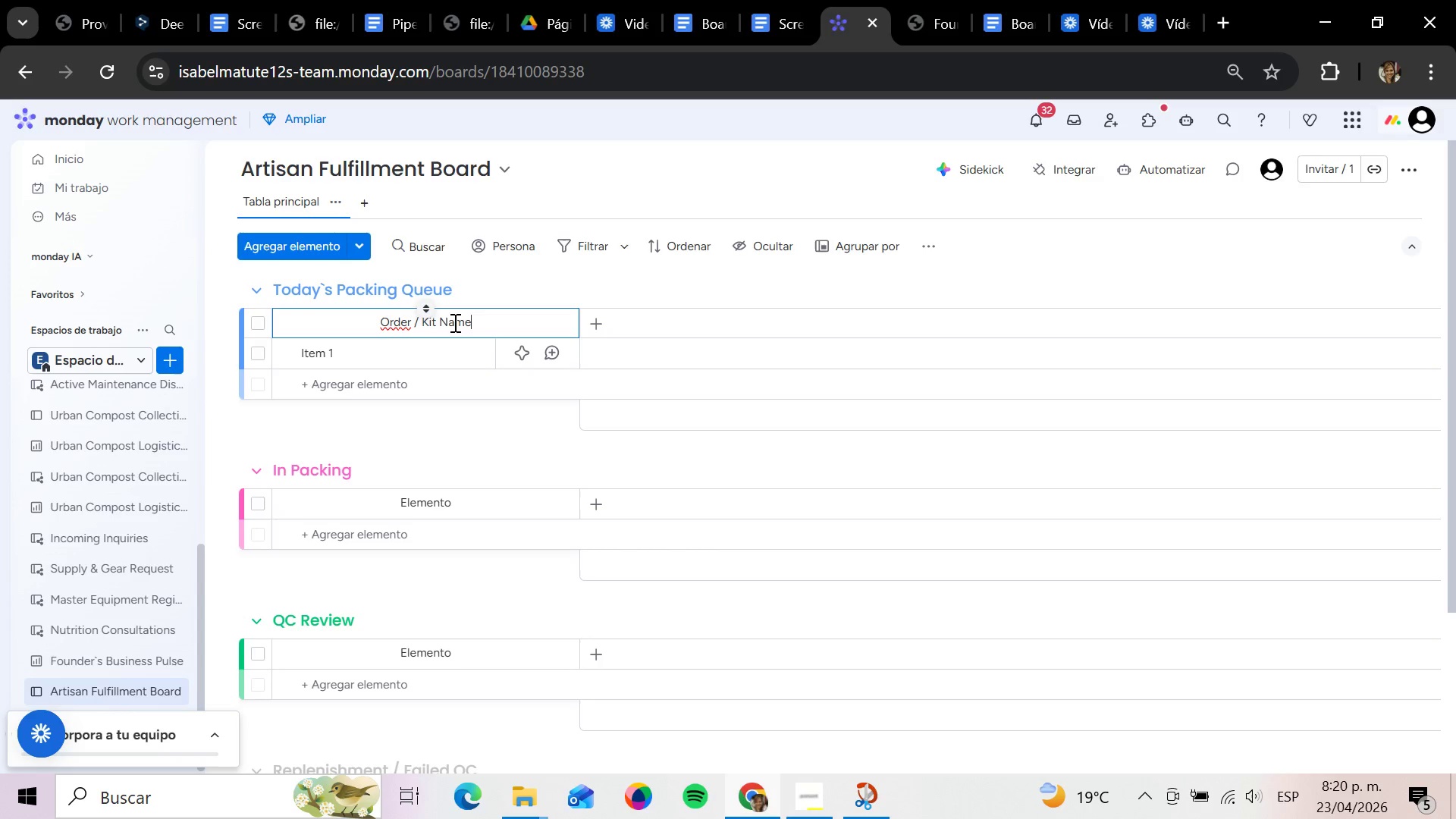 
 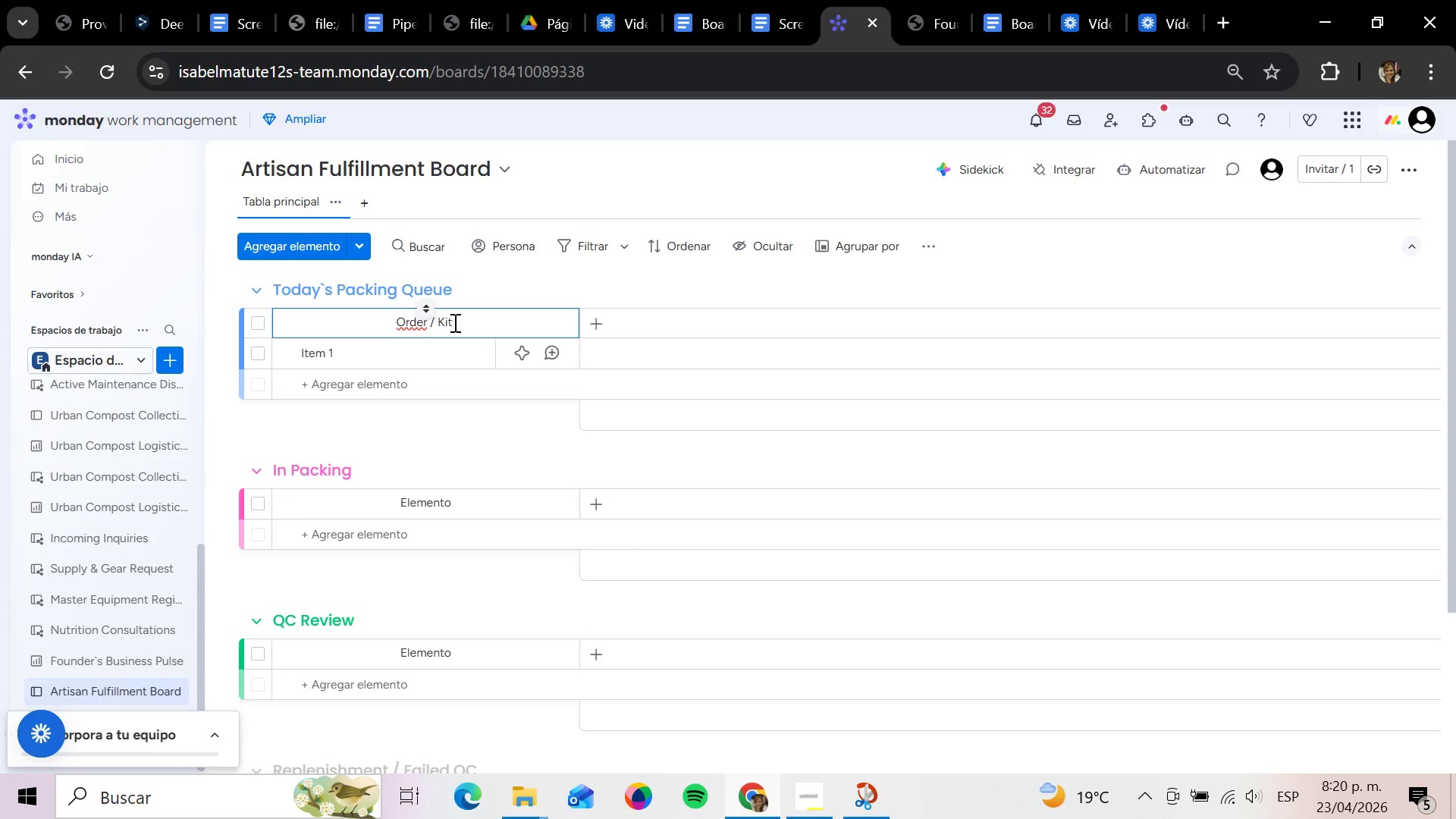 
key(Enter)
 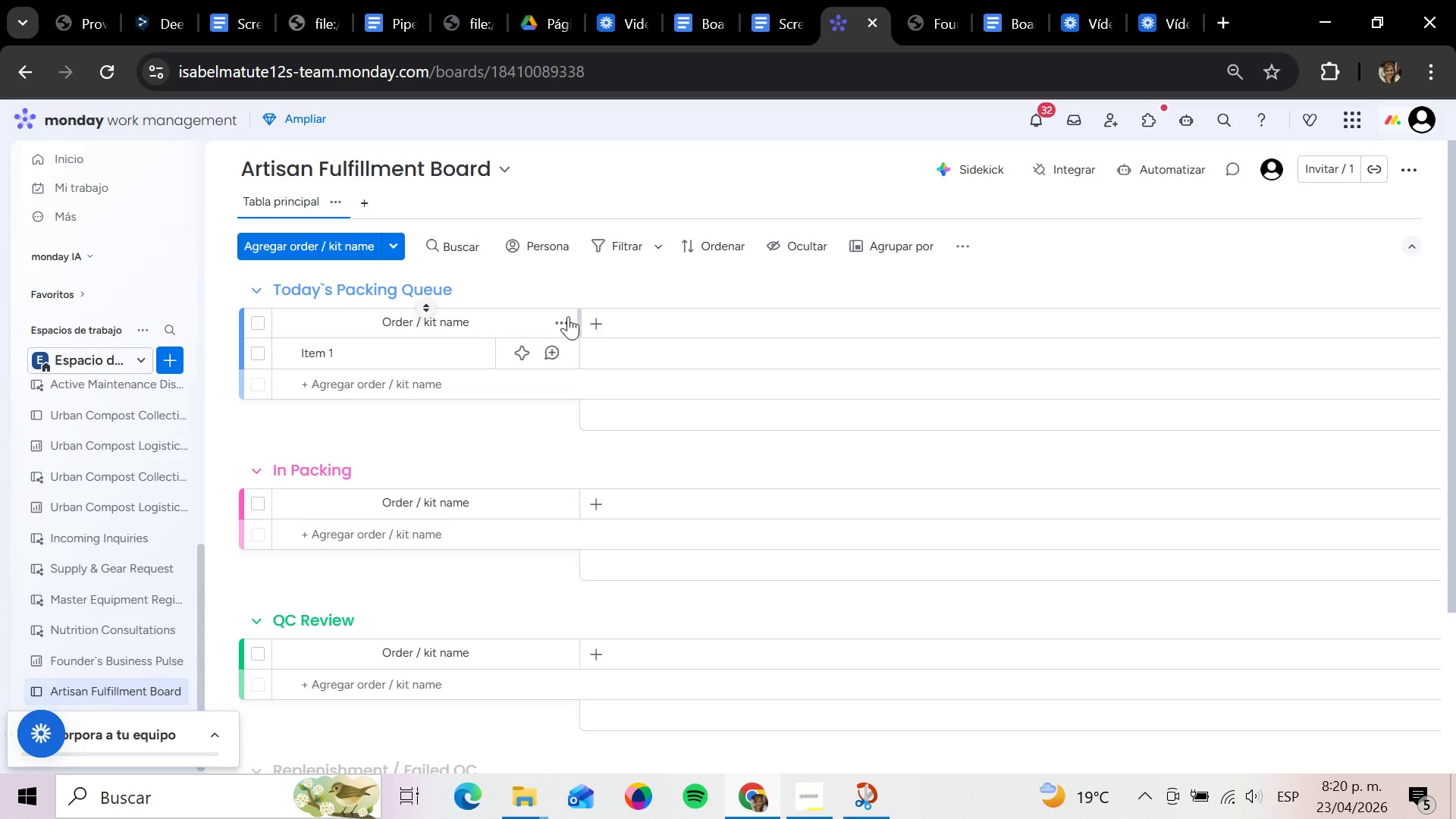 
left_click([595, 325])
 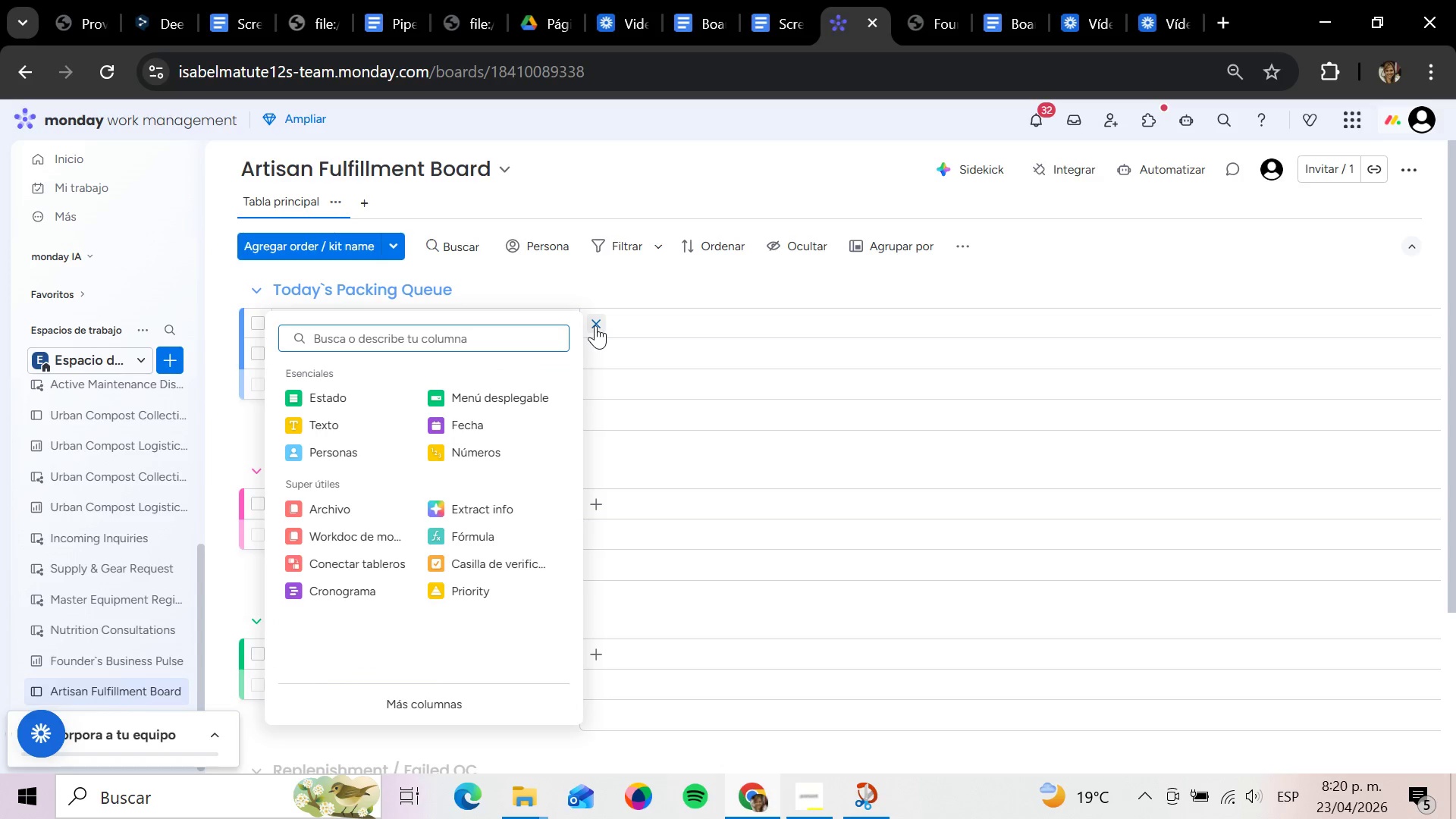 
wait(6.17)
 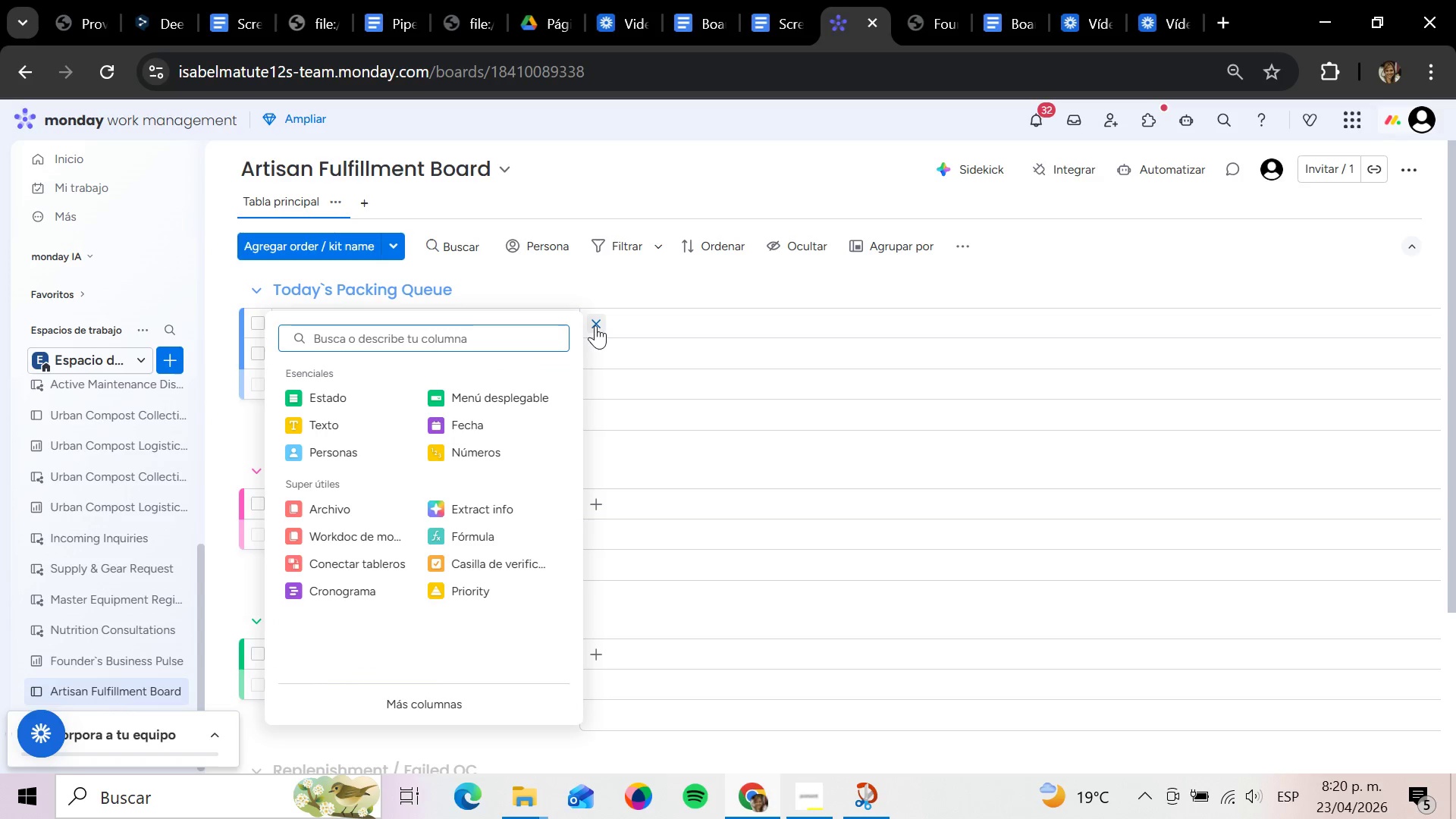 
left_click([341, 391])
 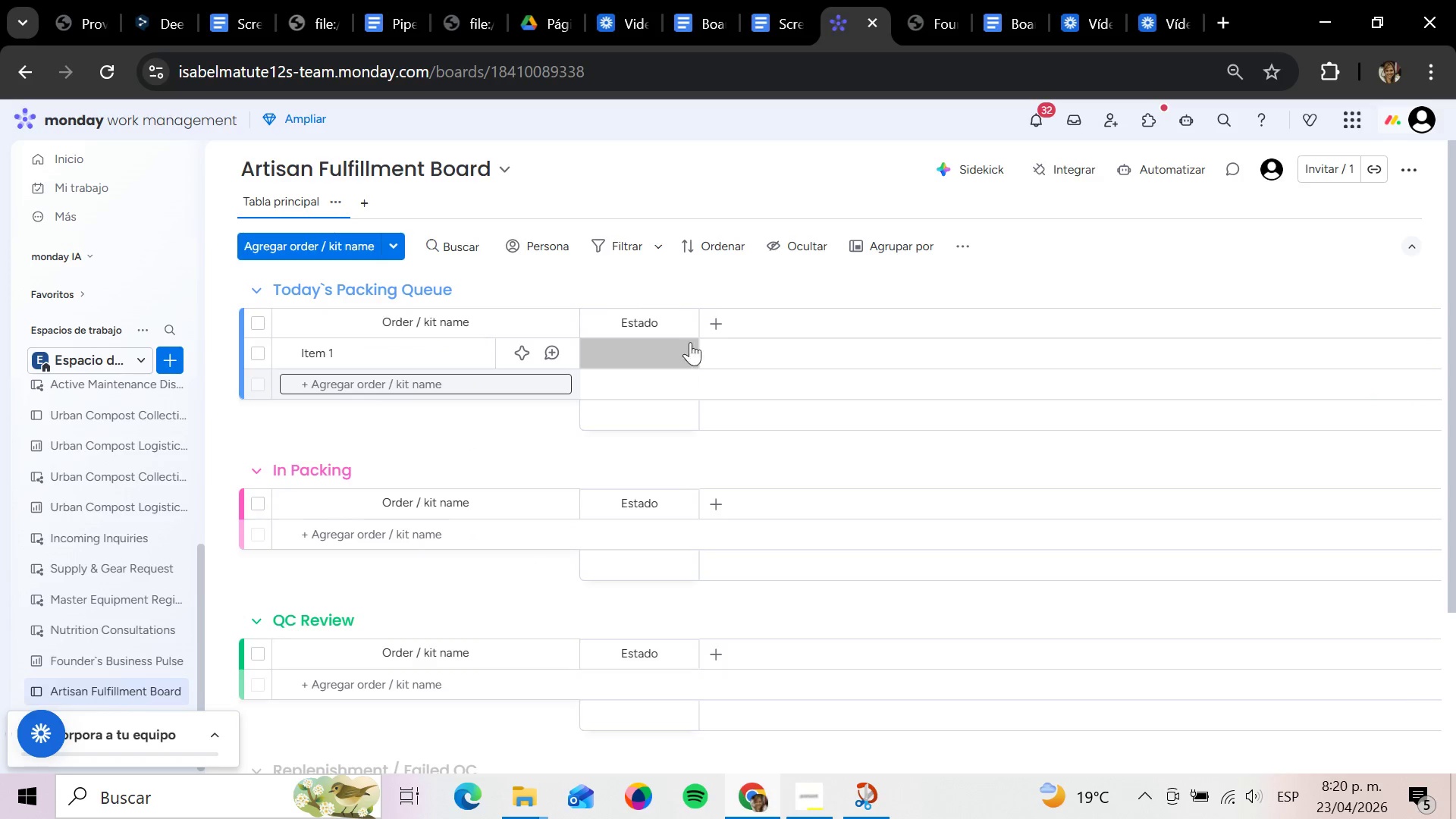 
left_click([702, 314])
 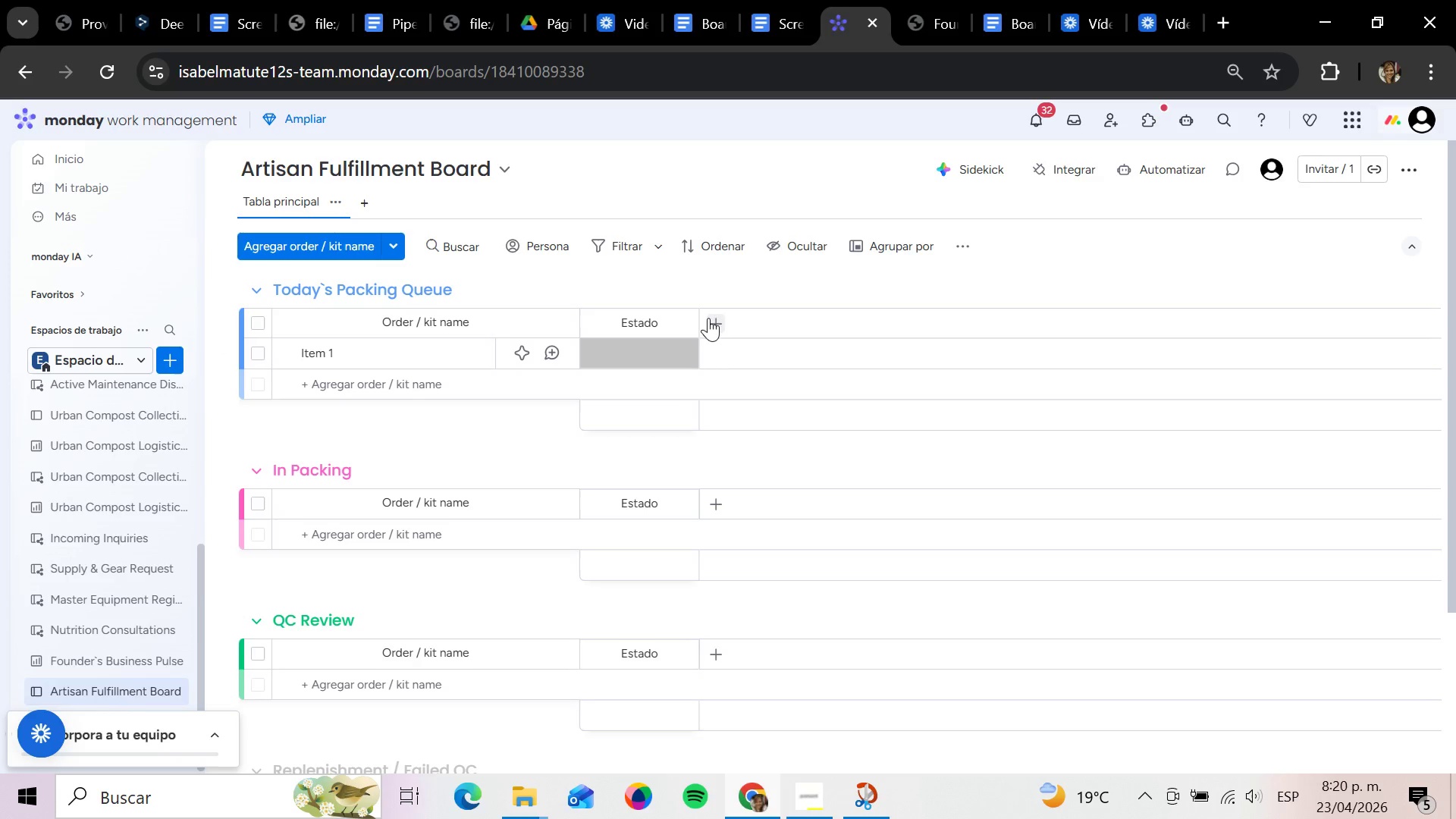 
left_click([708, 318])
 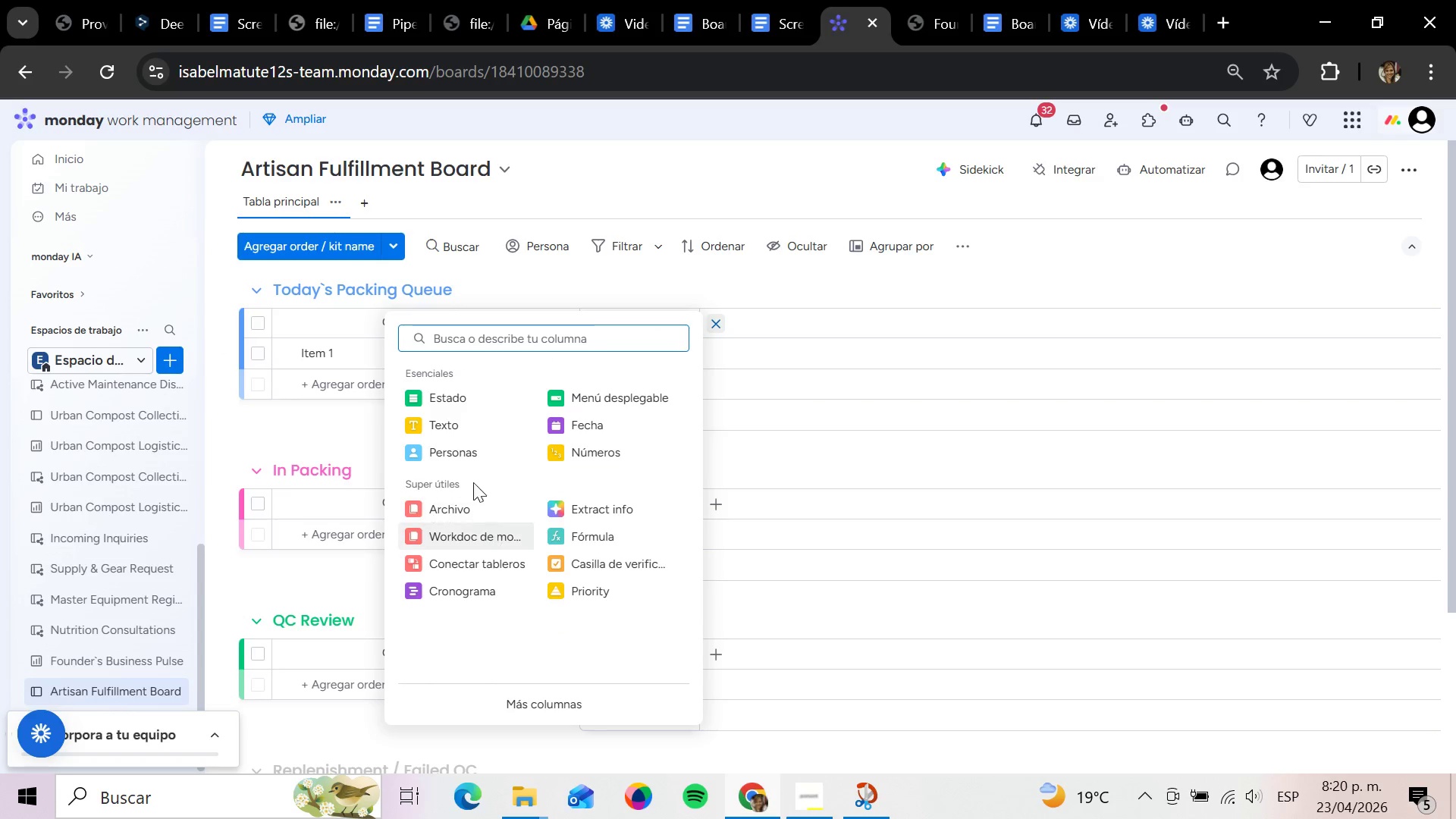 
left_click([457, 445])
 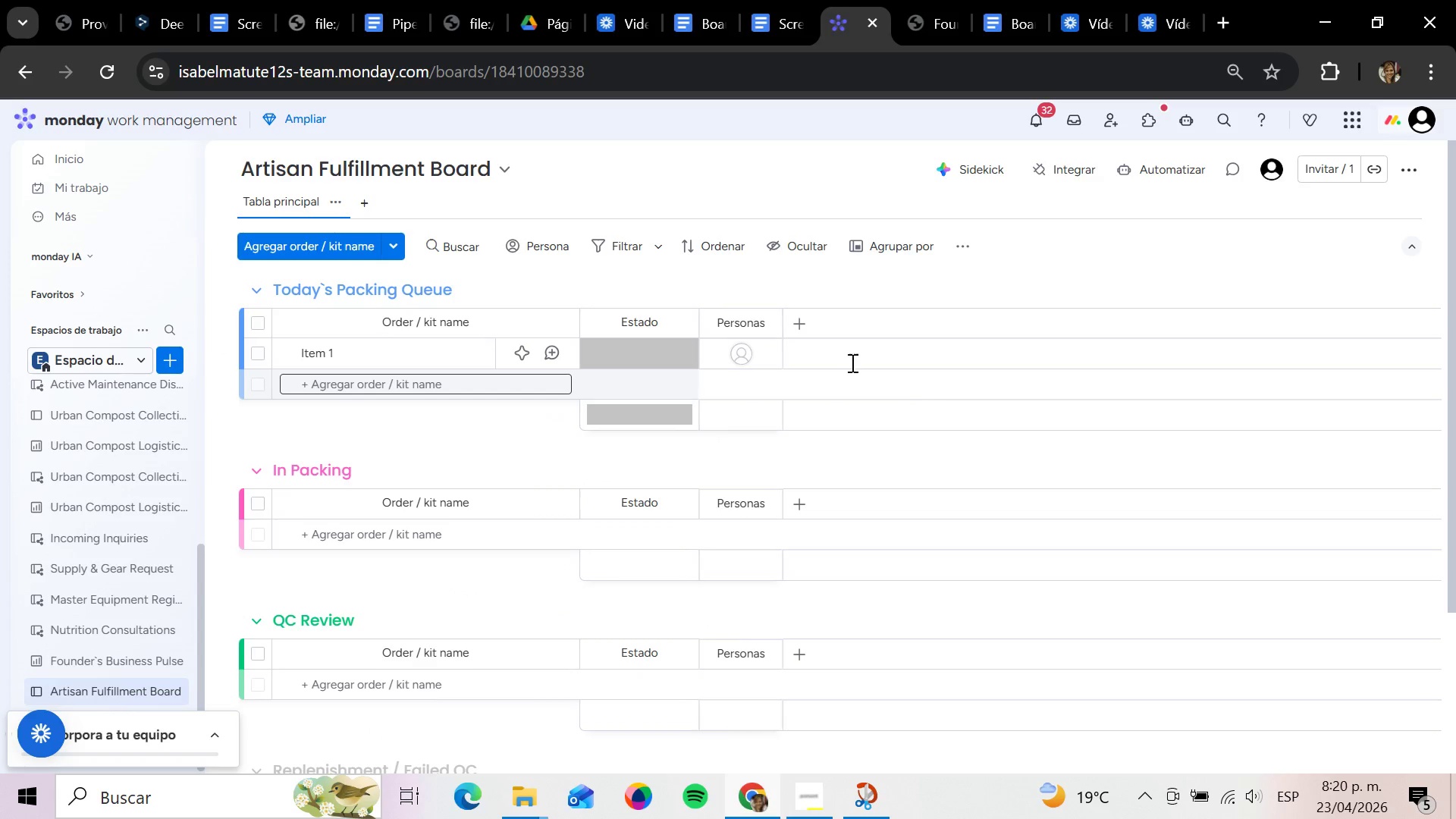 
left_click([794, 320])
 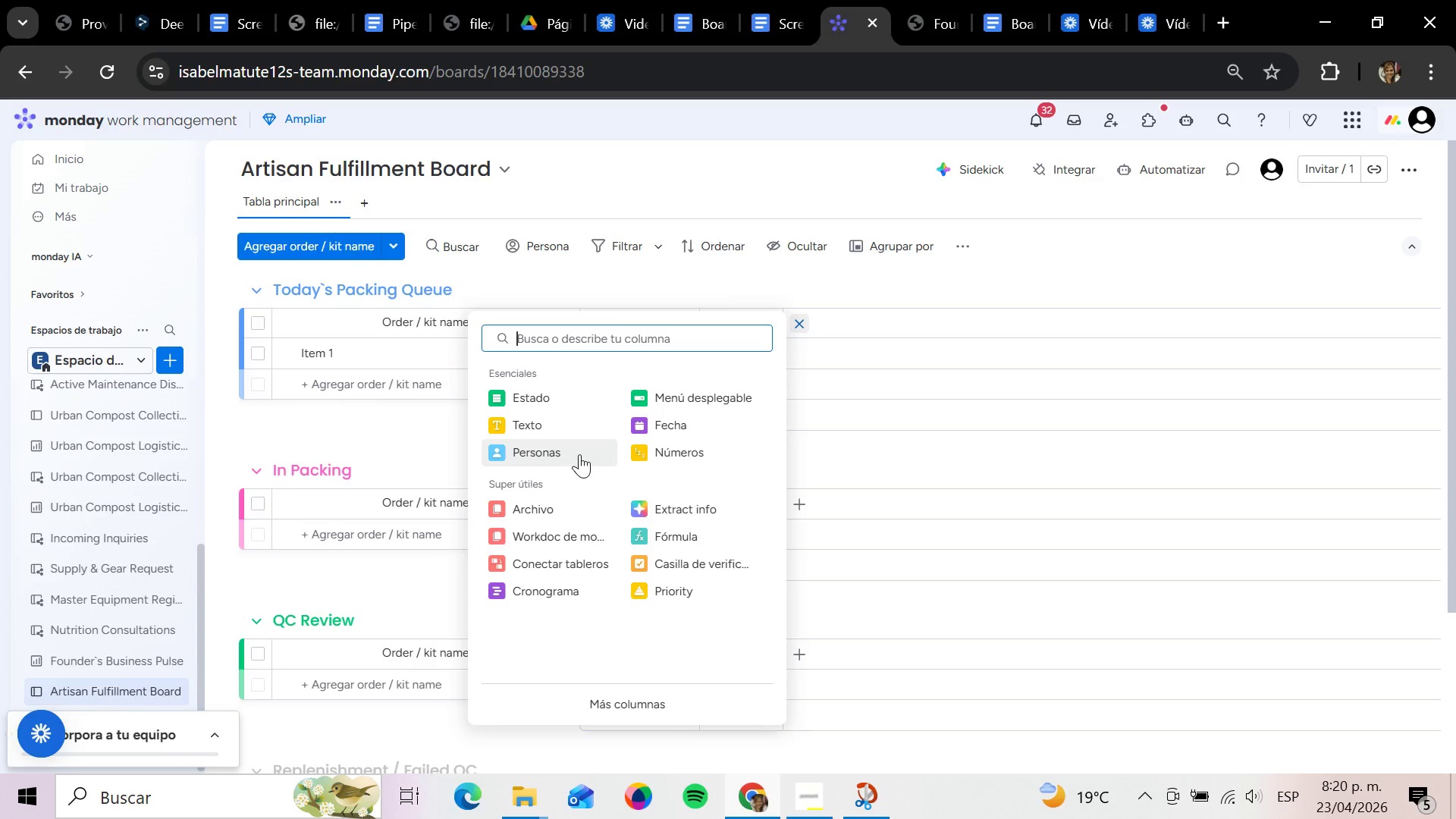 
left_click([691, 406])
 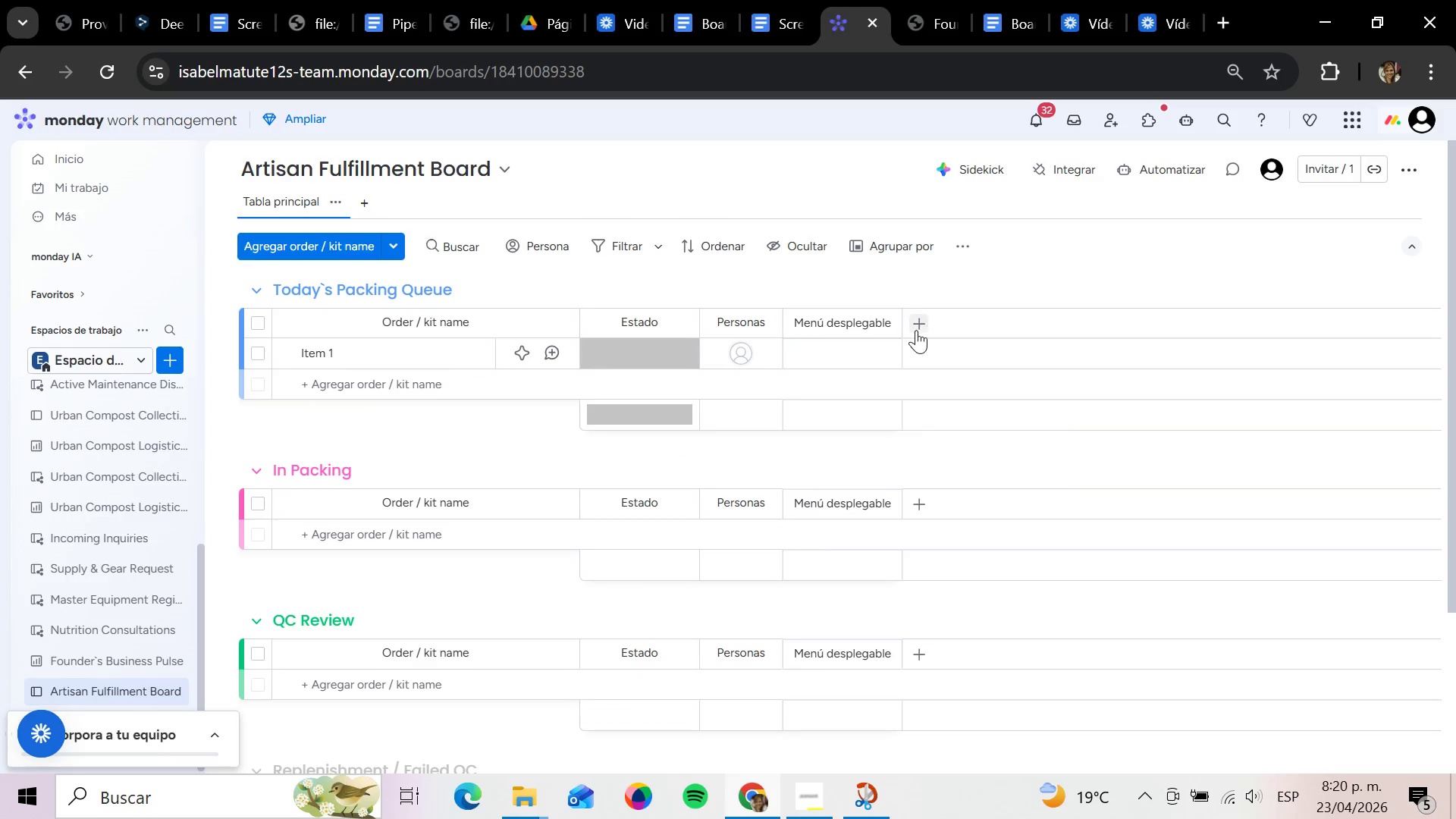 
left_click([919, 329])
 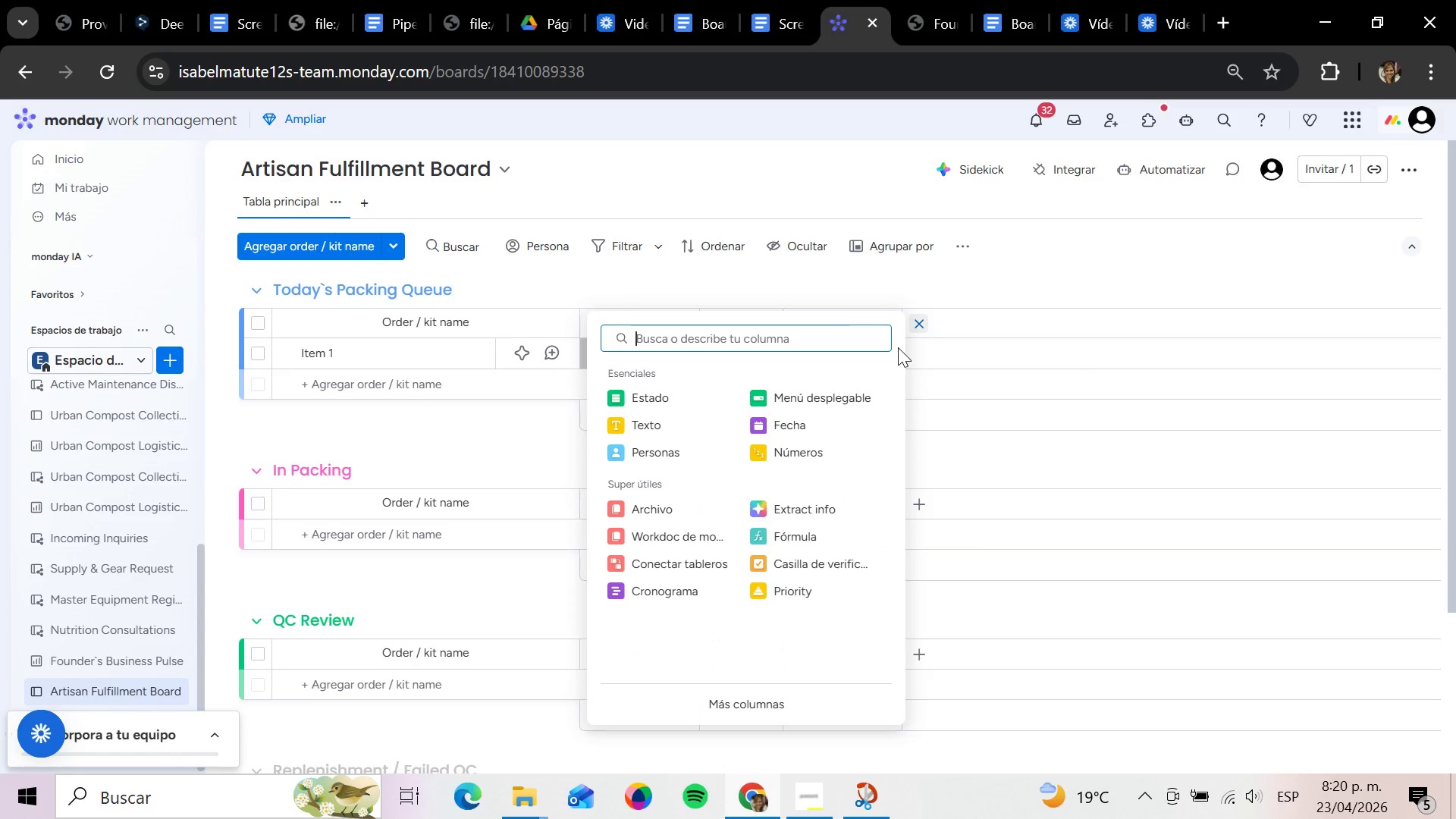 
wait(10.98)
 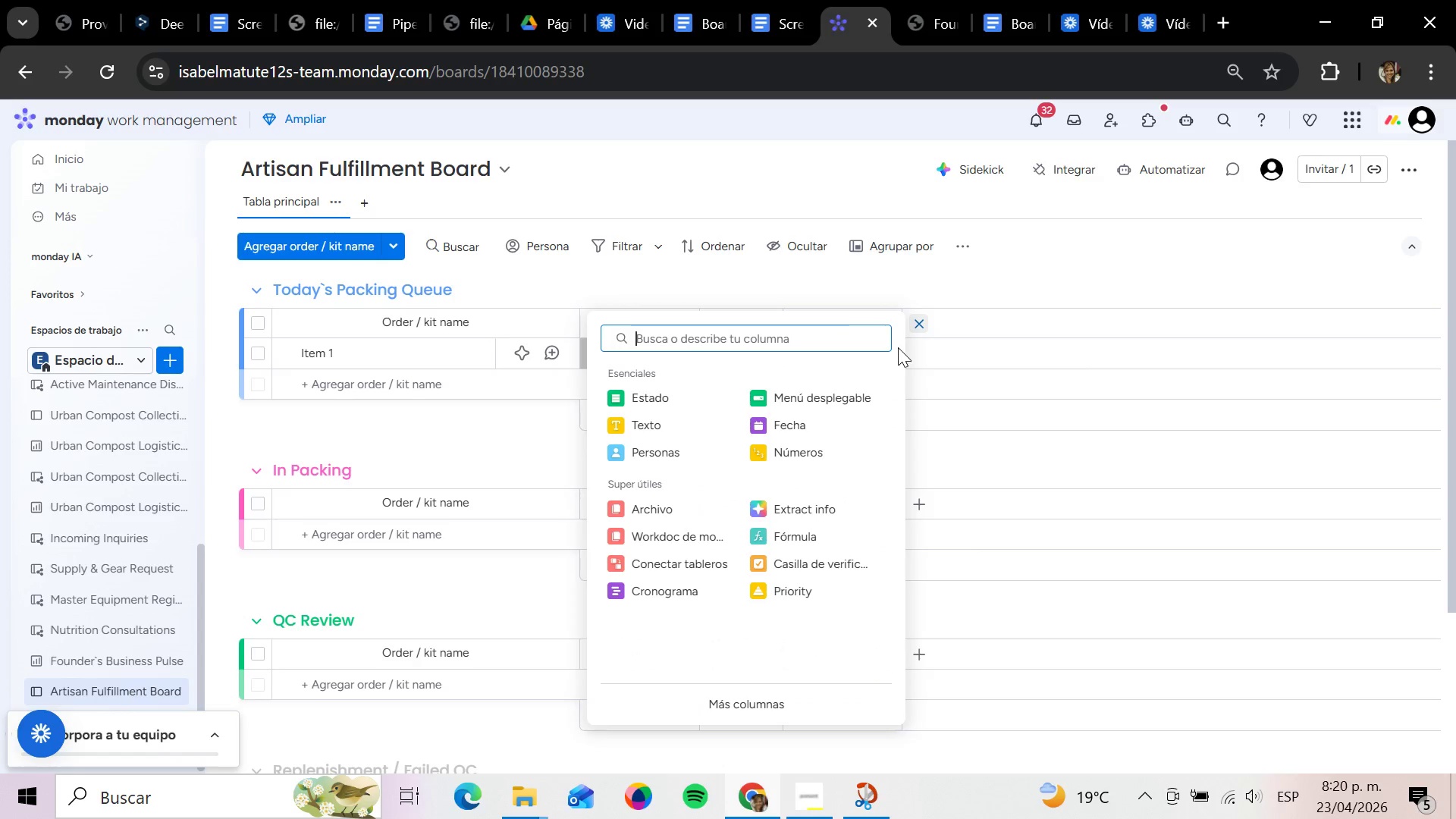 
left_click([675, 388])
 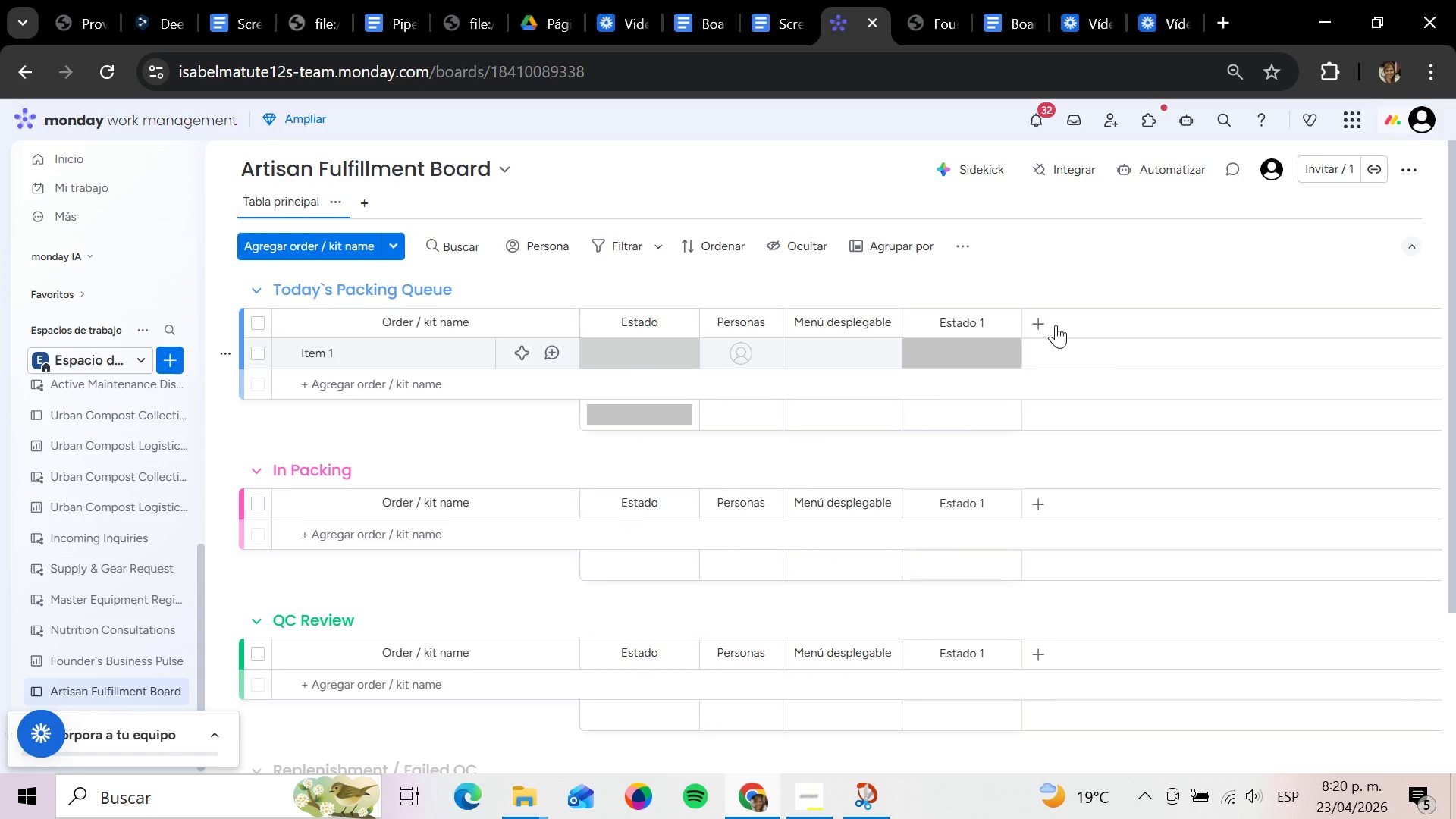 
left_click([1040, 319])
 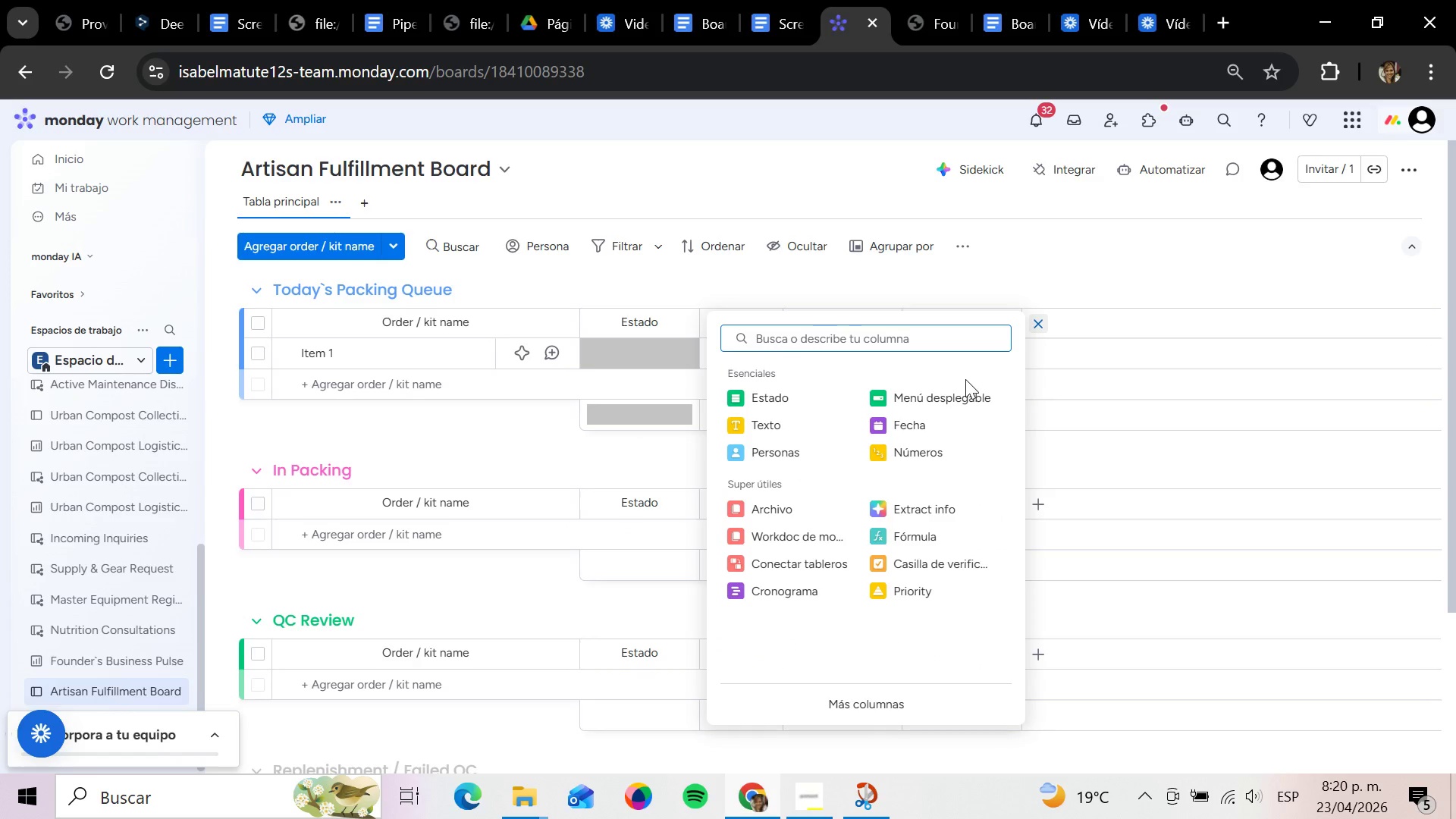 
left_click([916, 425])
 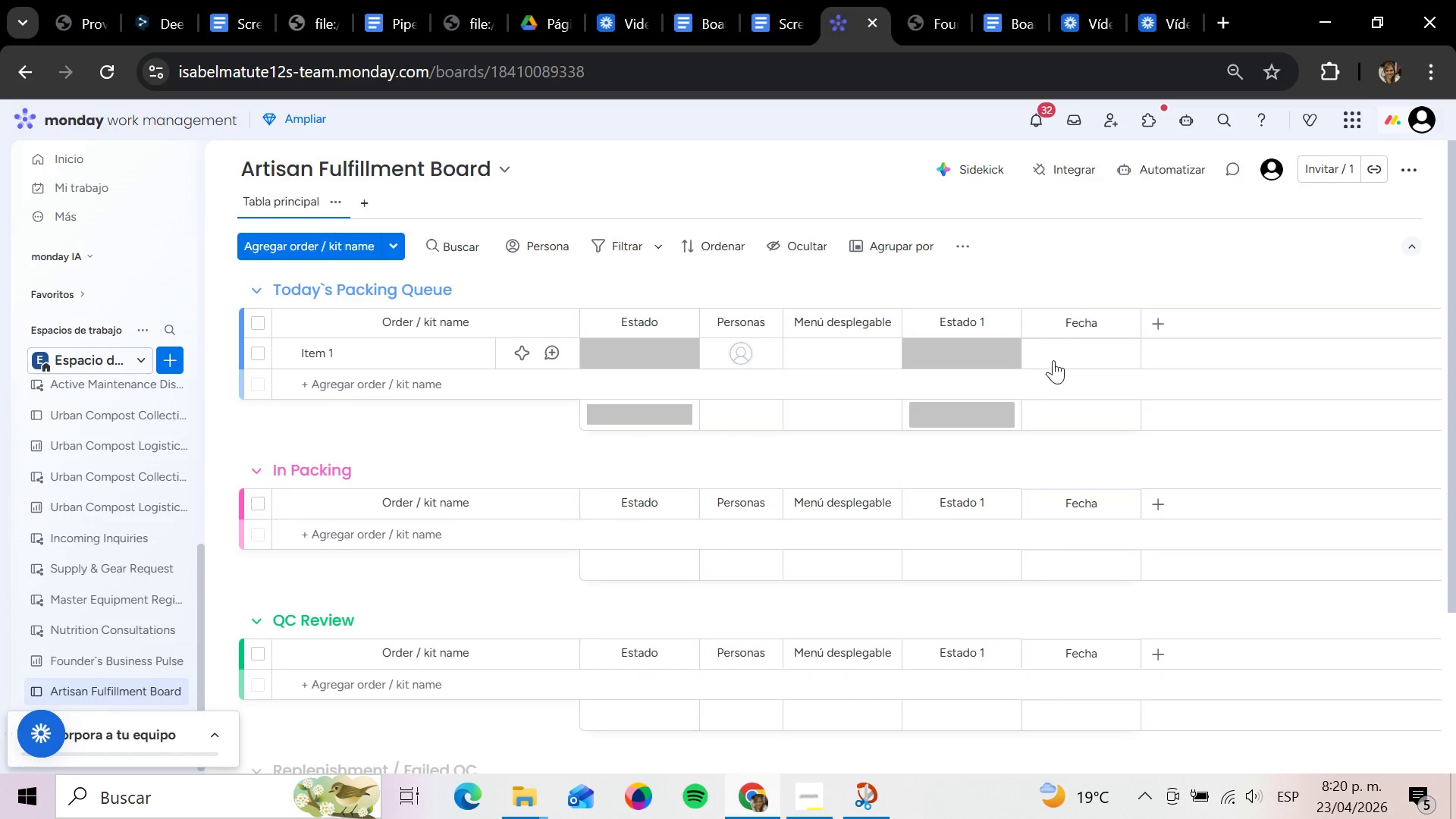 
mouse_move([1122, 329])
 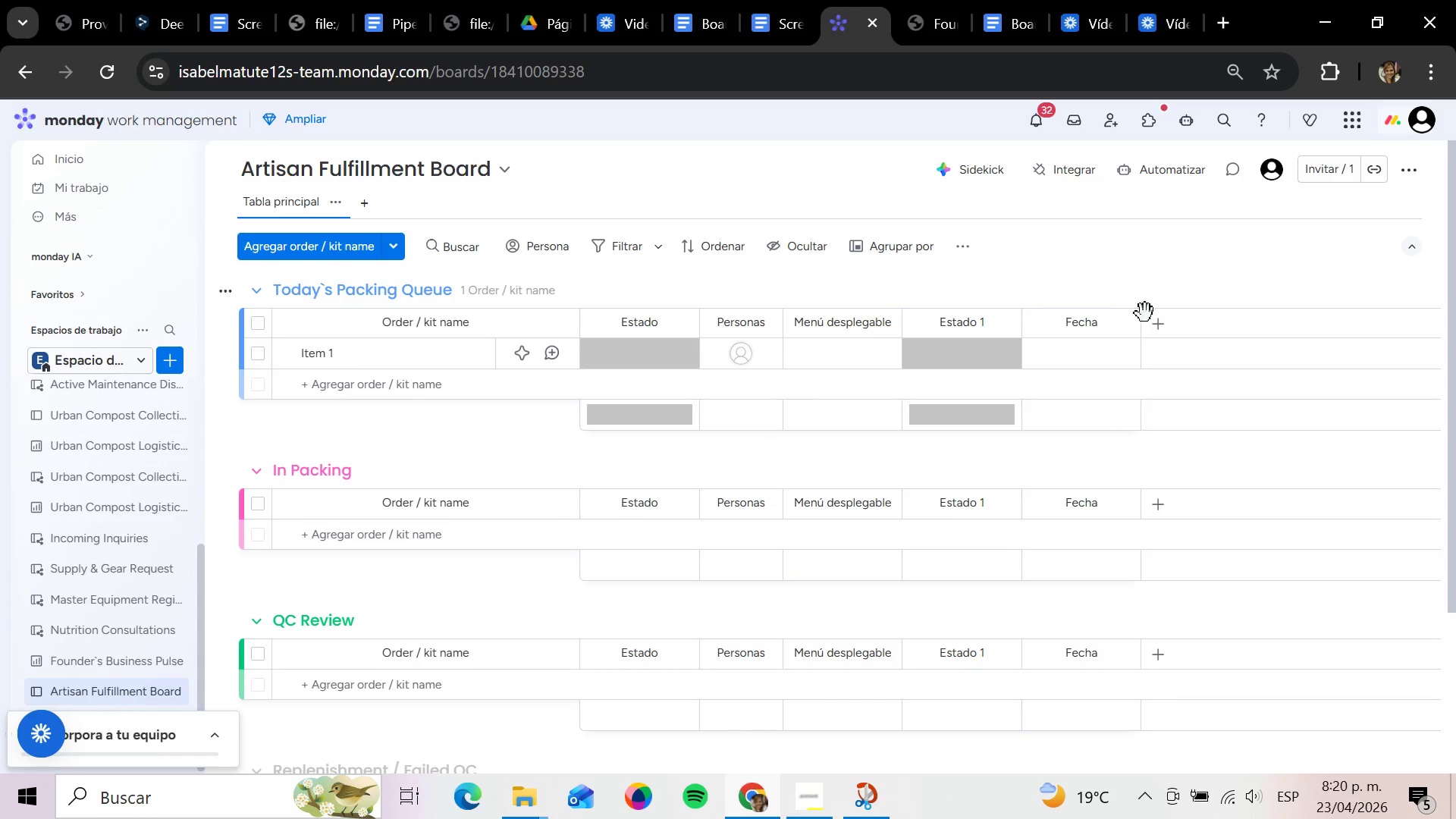 
left_click([1163, 327])
 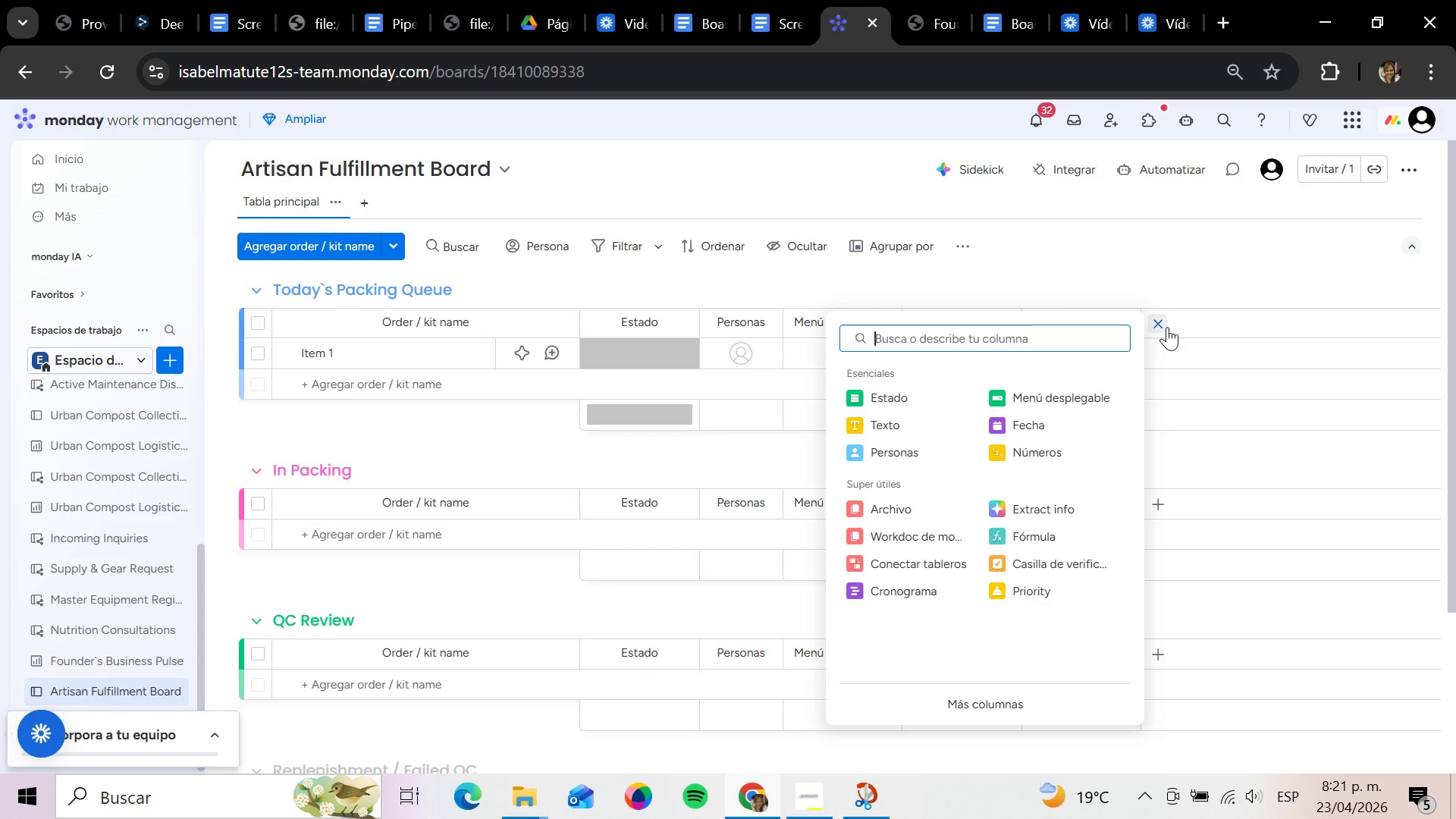 
wait(25.03)
 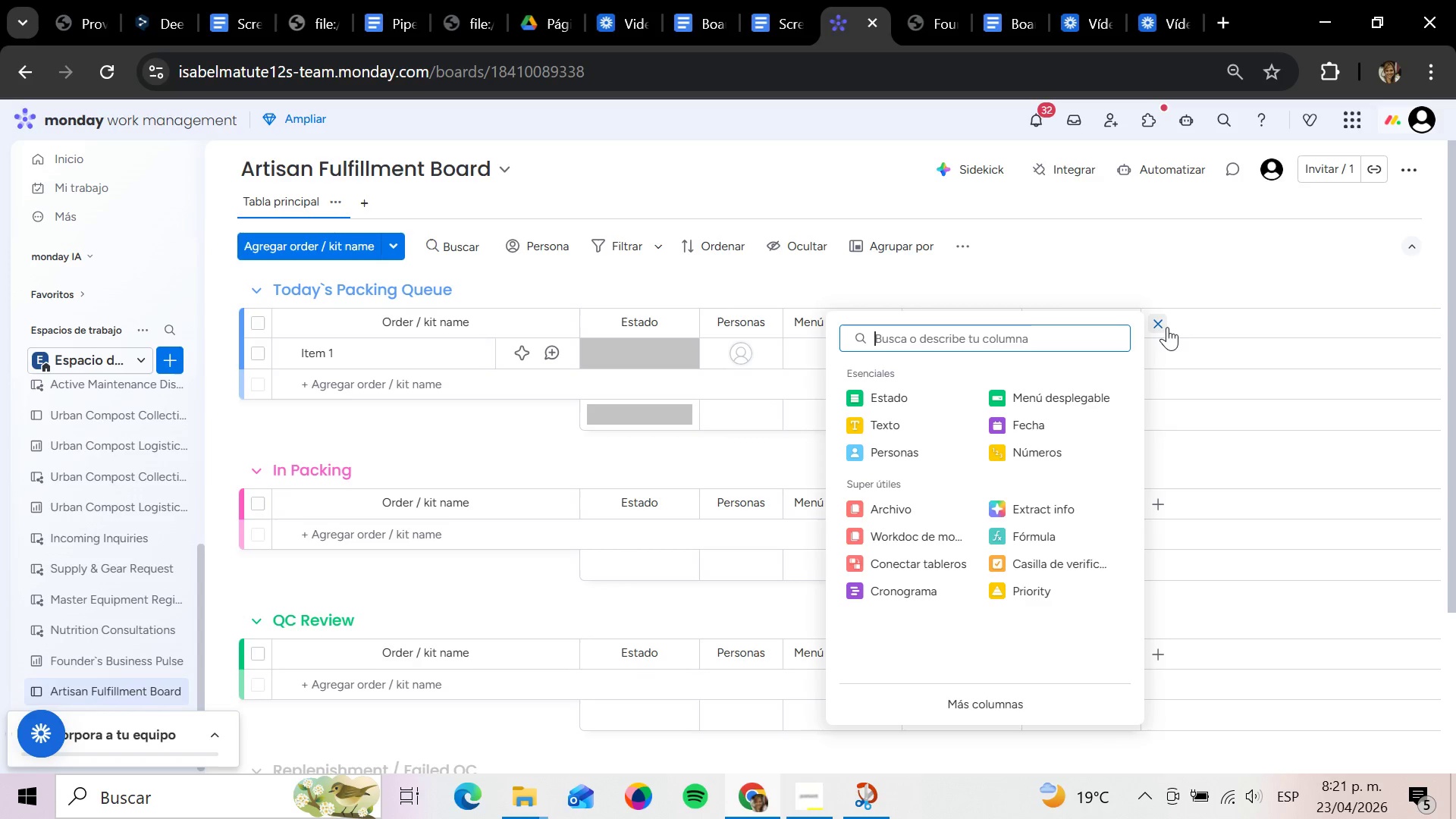 
type(seg)
 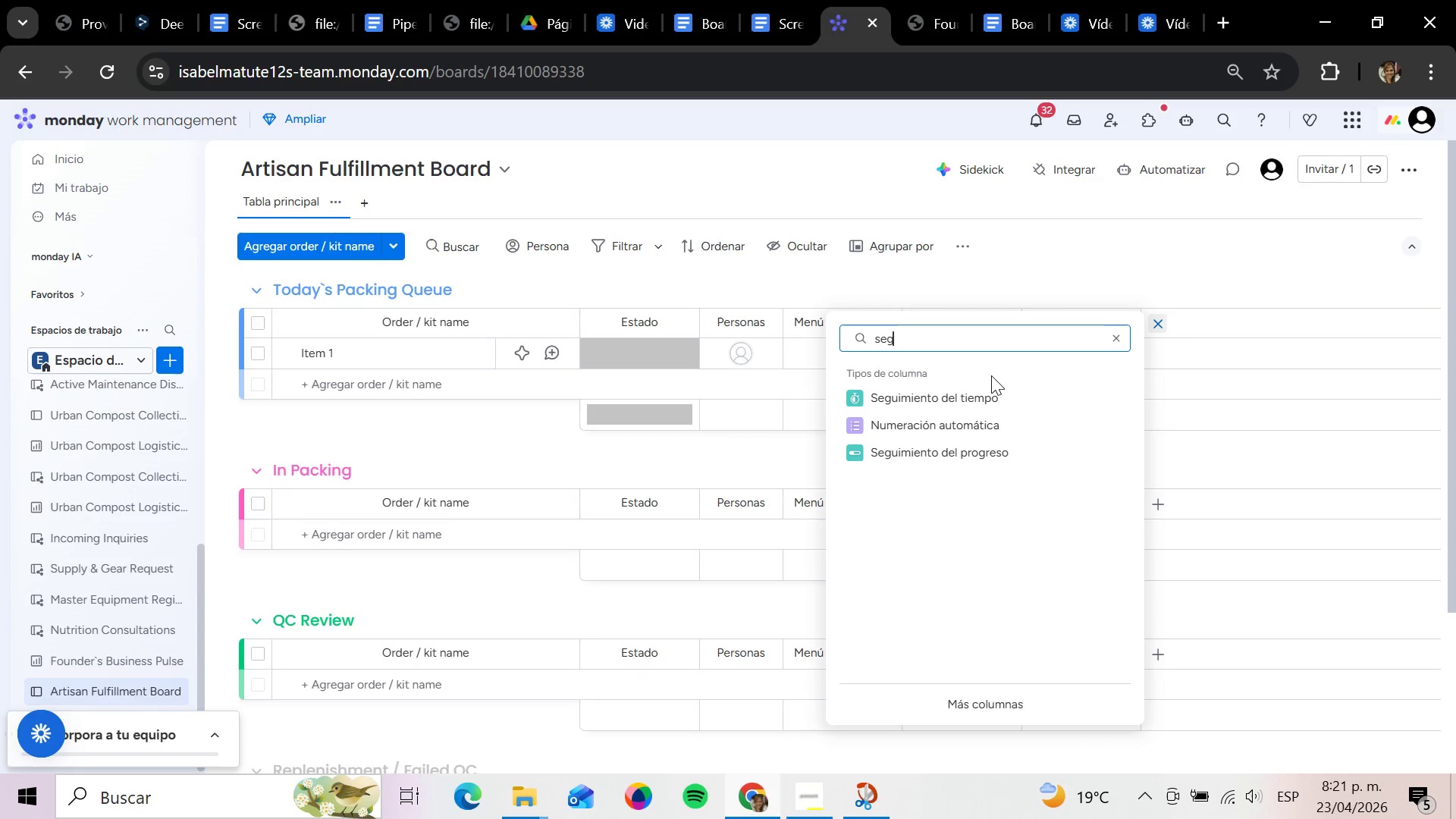 
left_click([981, 386])
 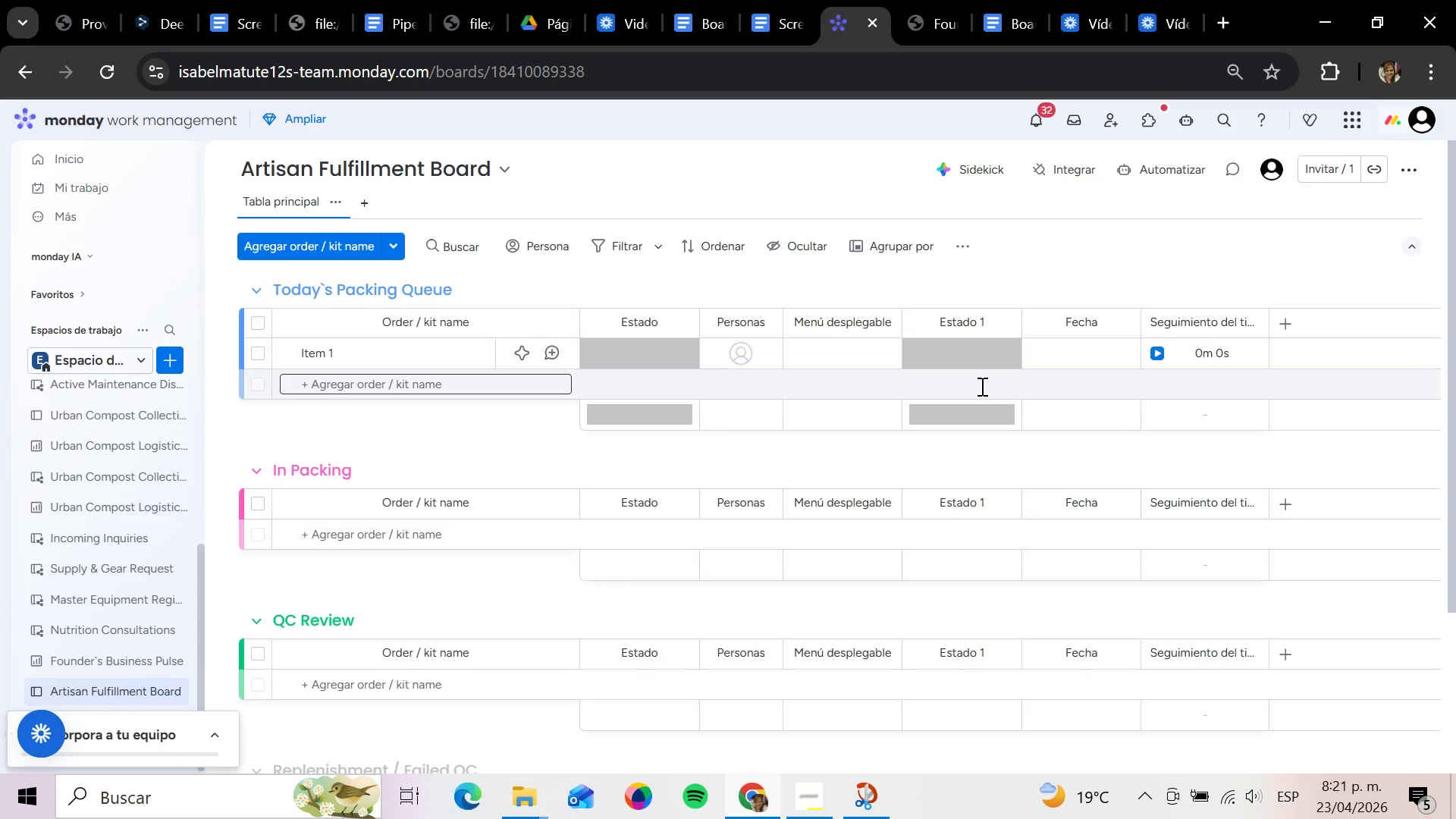 
wait(19.77)
 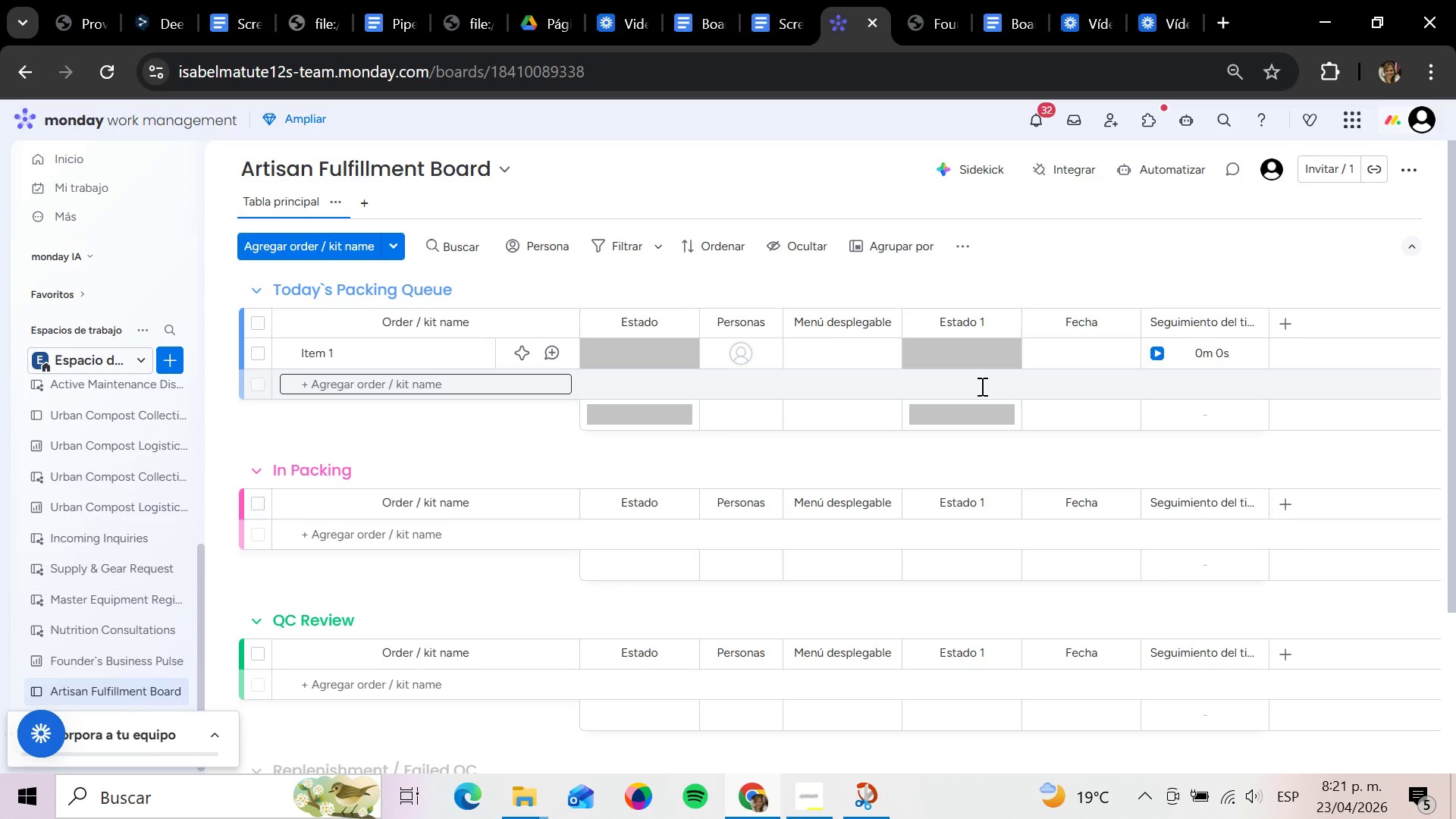 
left_click([1289, 328])
 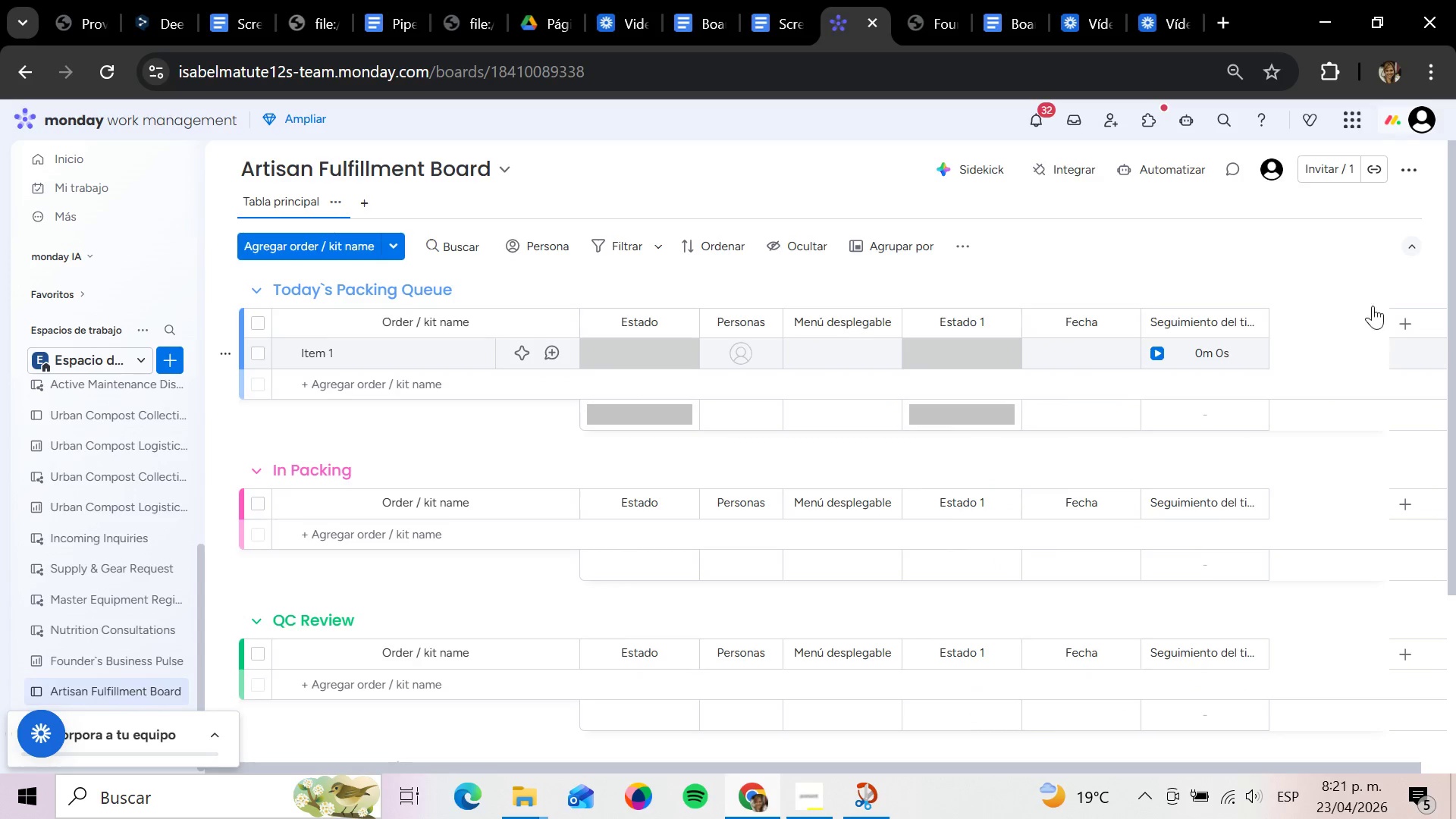 
left_click([1412, 322])
 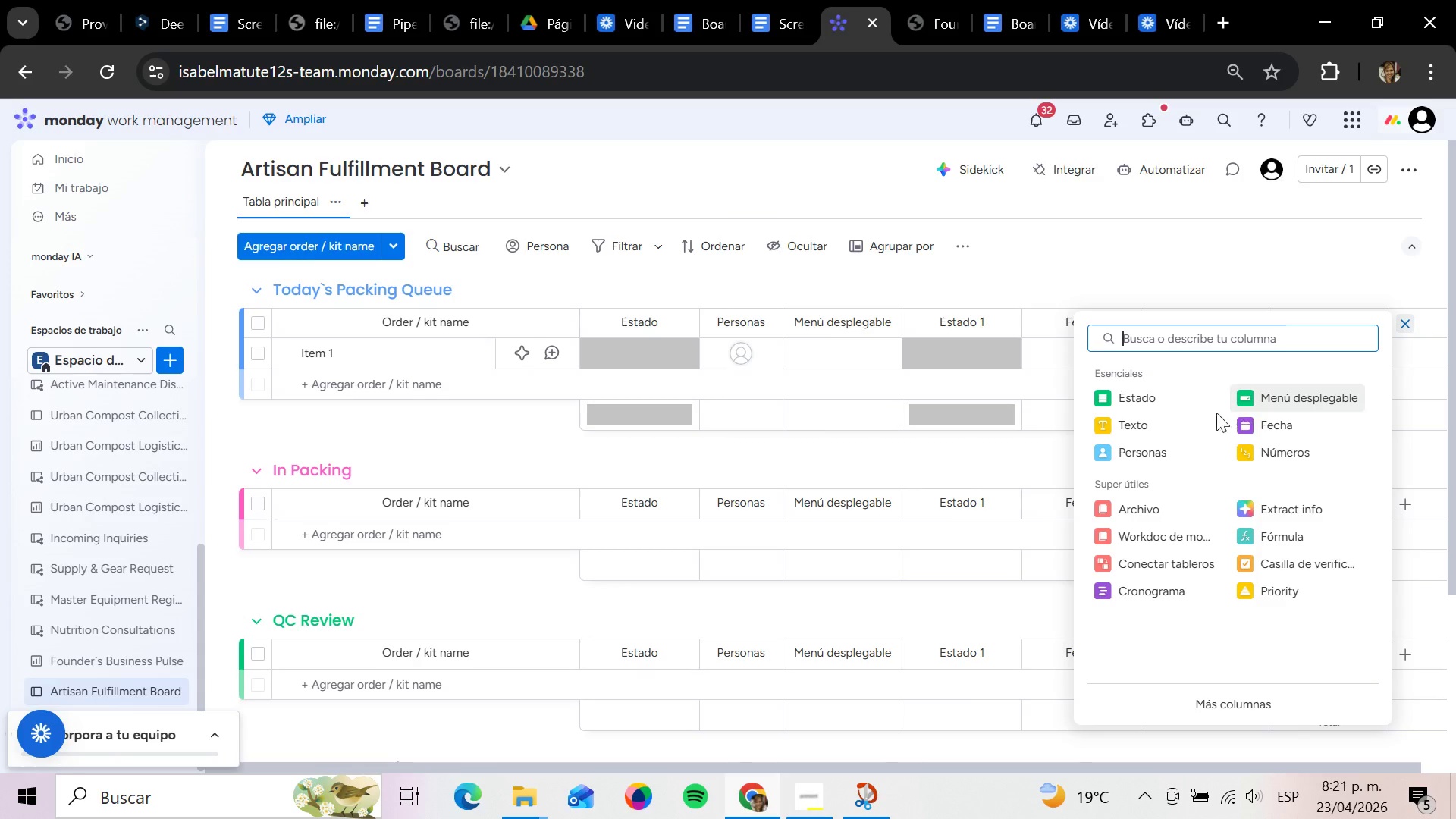 
left_click([1191, 425])
 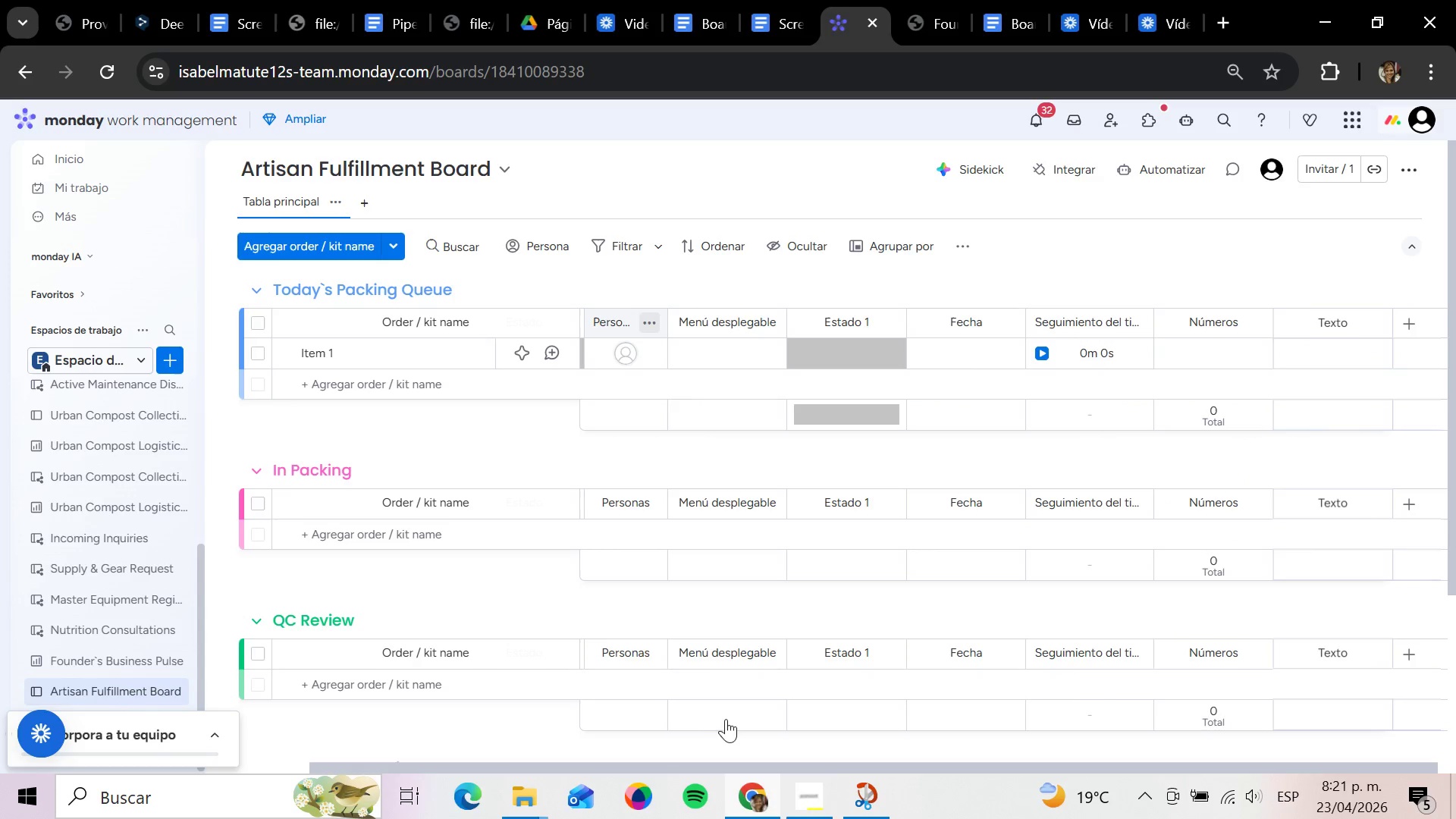 
left_click_drag(start_coordinate=[822, 765], to_coordinate=[506, 755])
 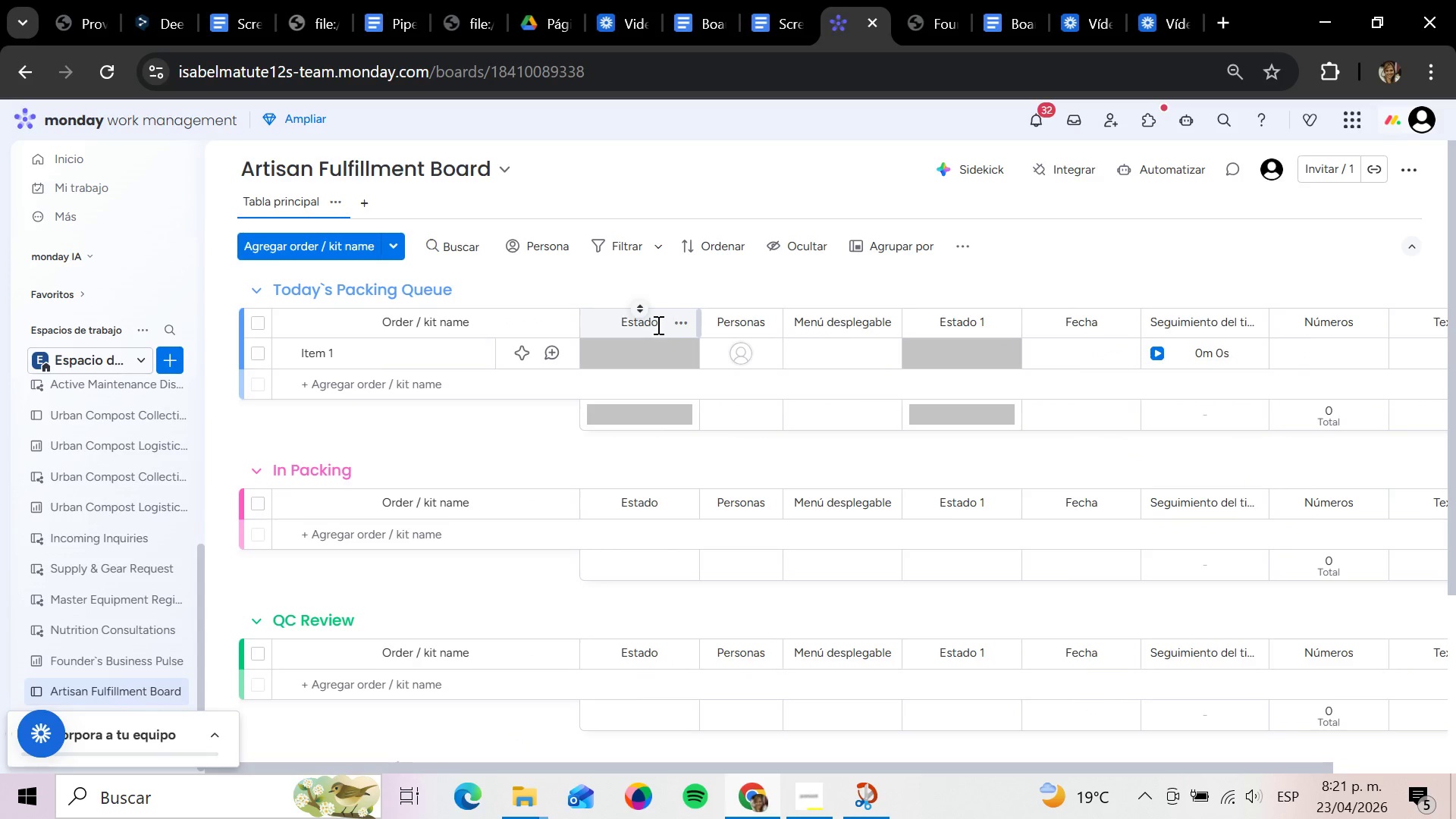 
left_click([656, 325])
 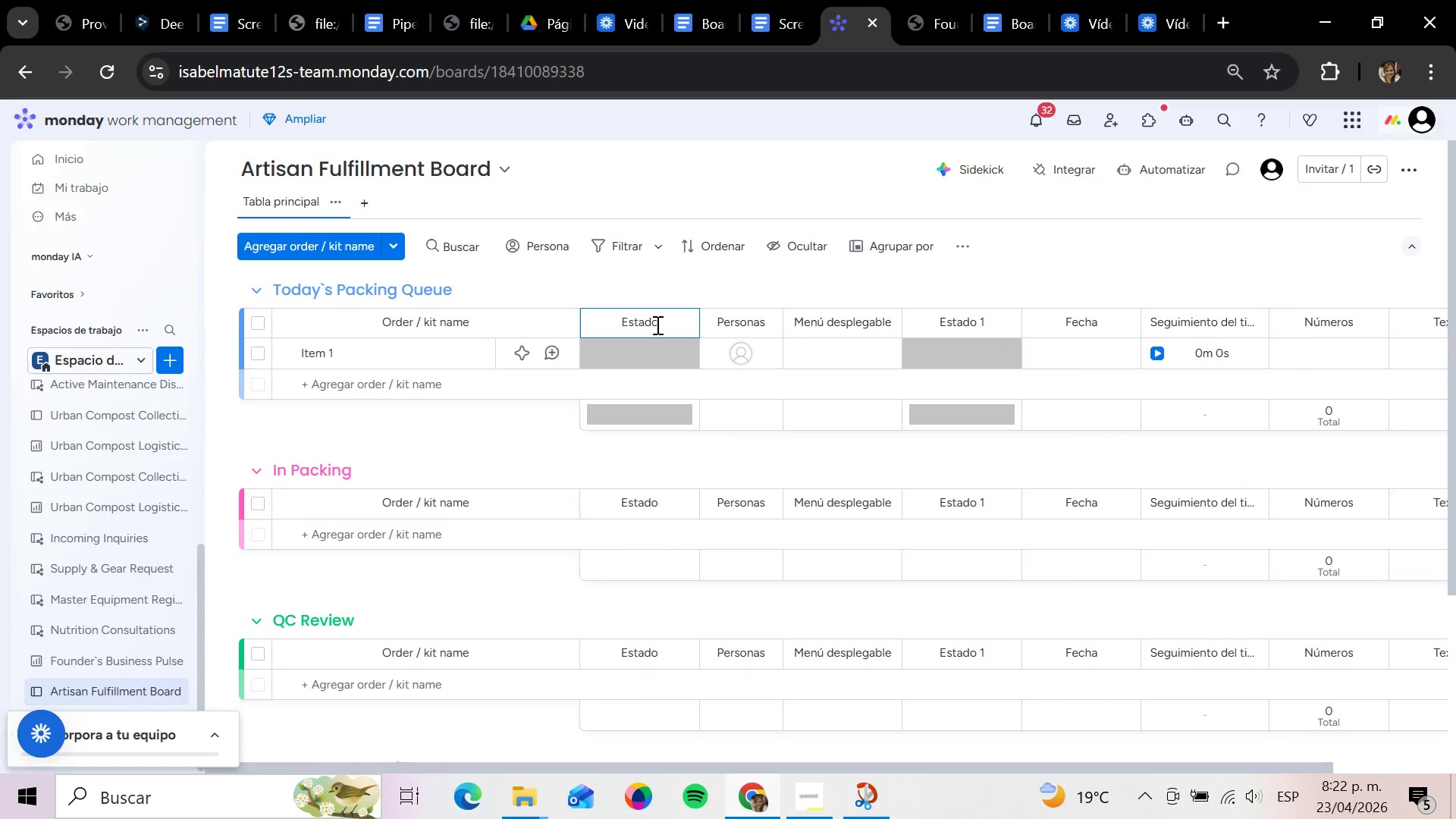 
key(Backspace)
 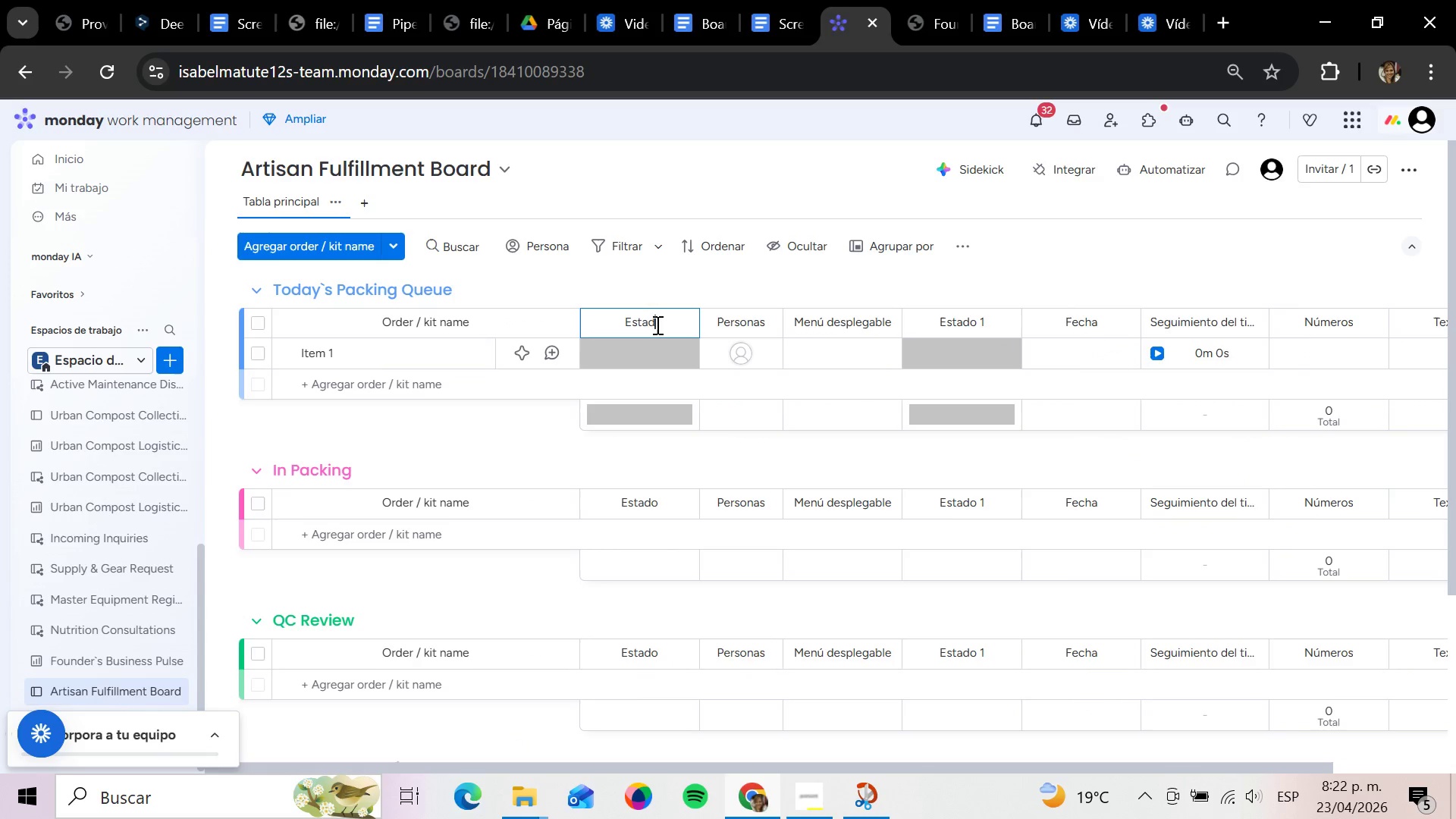 
key(Backspace)
 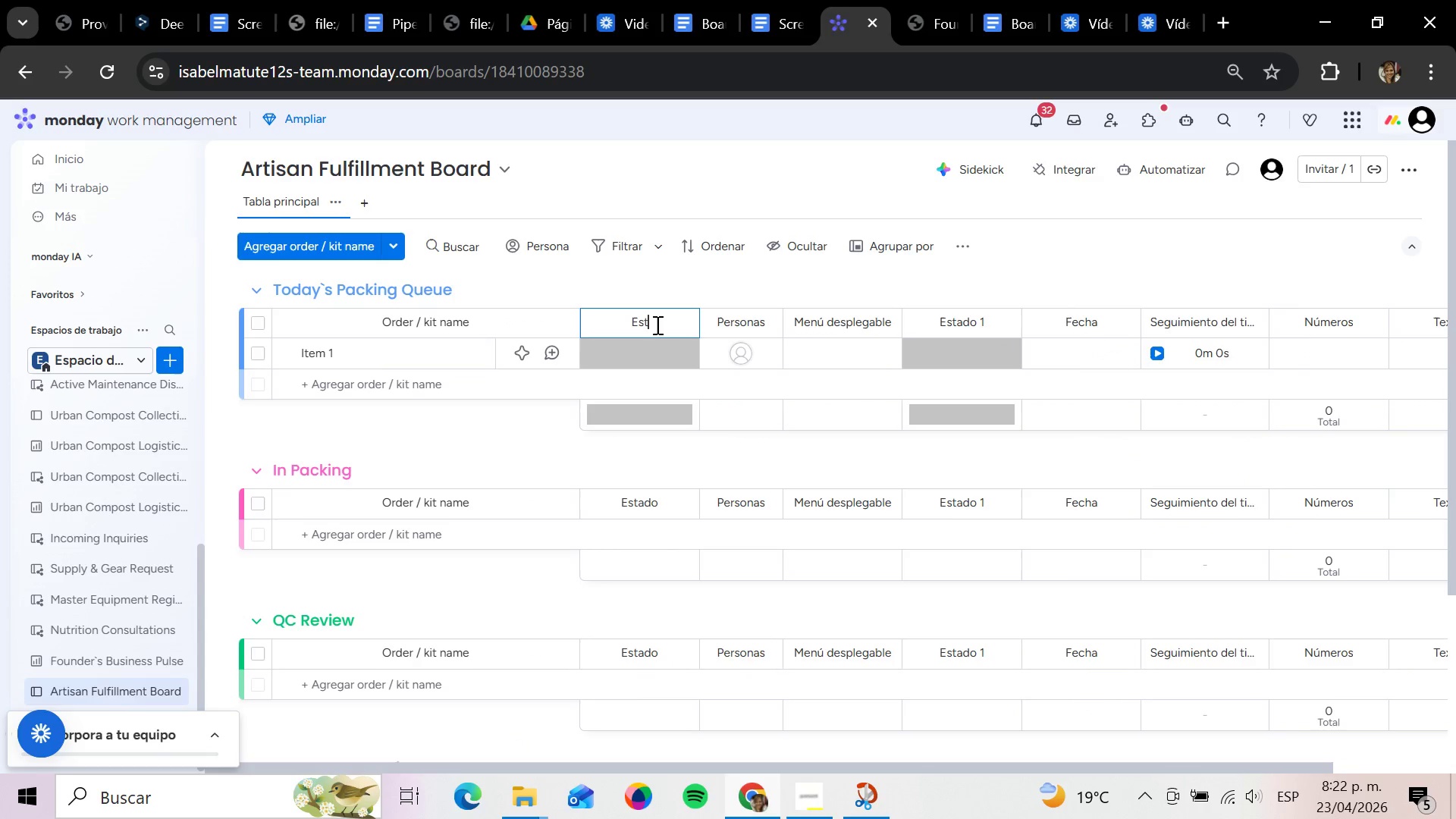 
key(Backspace)
 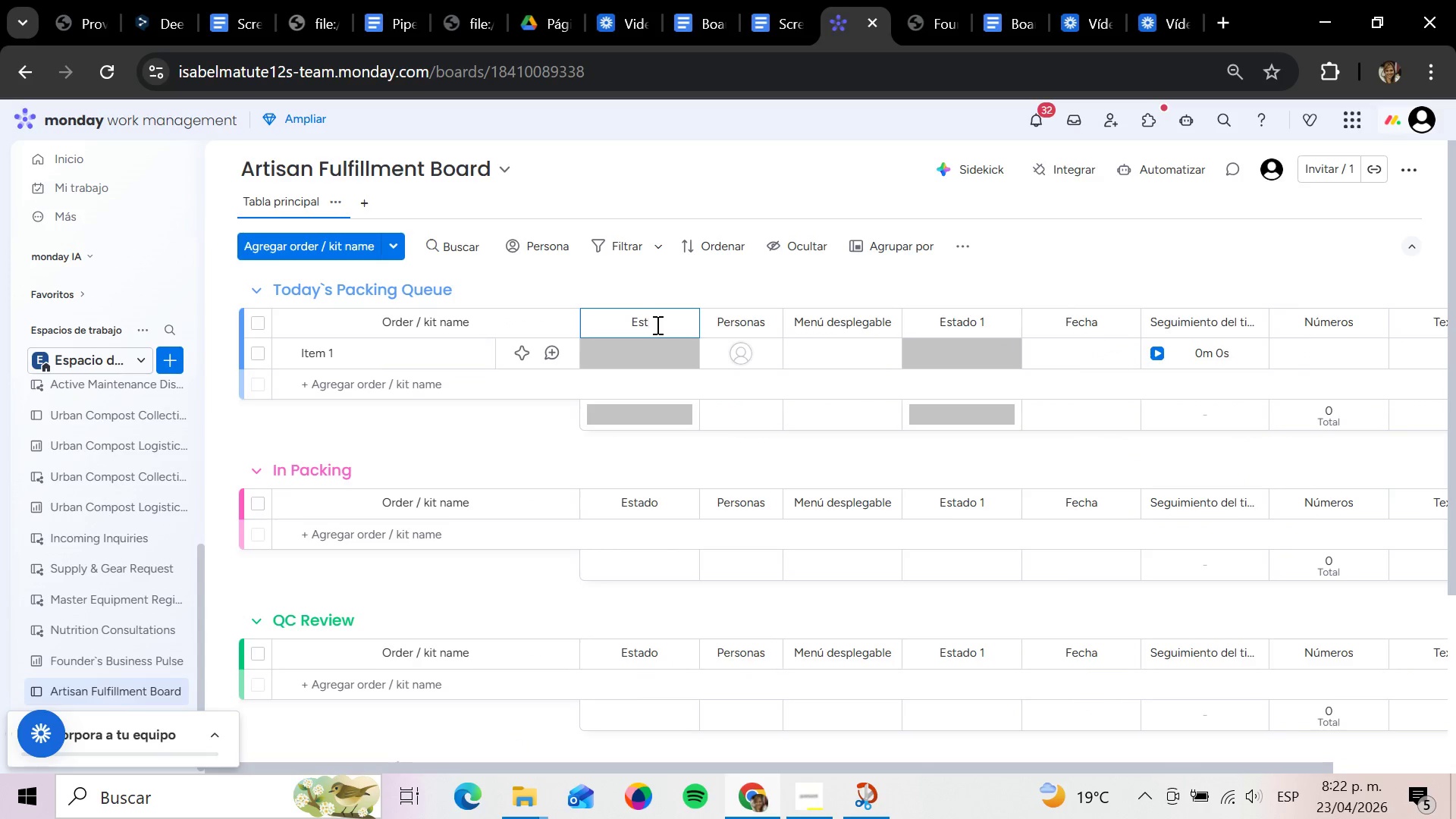 
key(Backspace)
 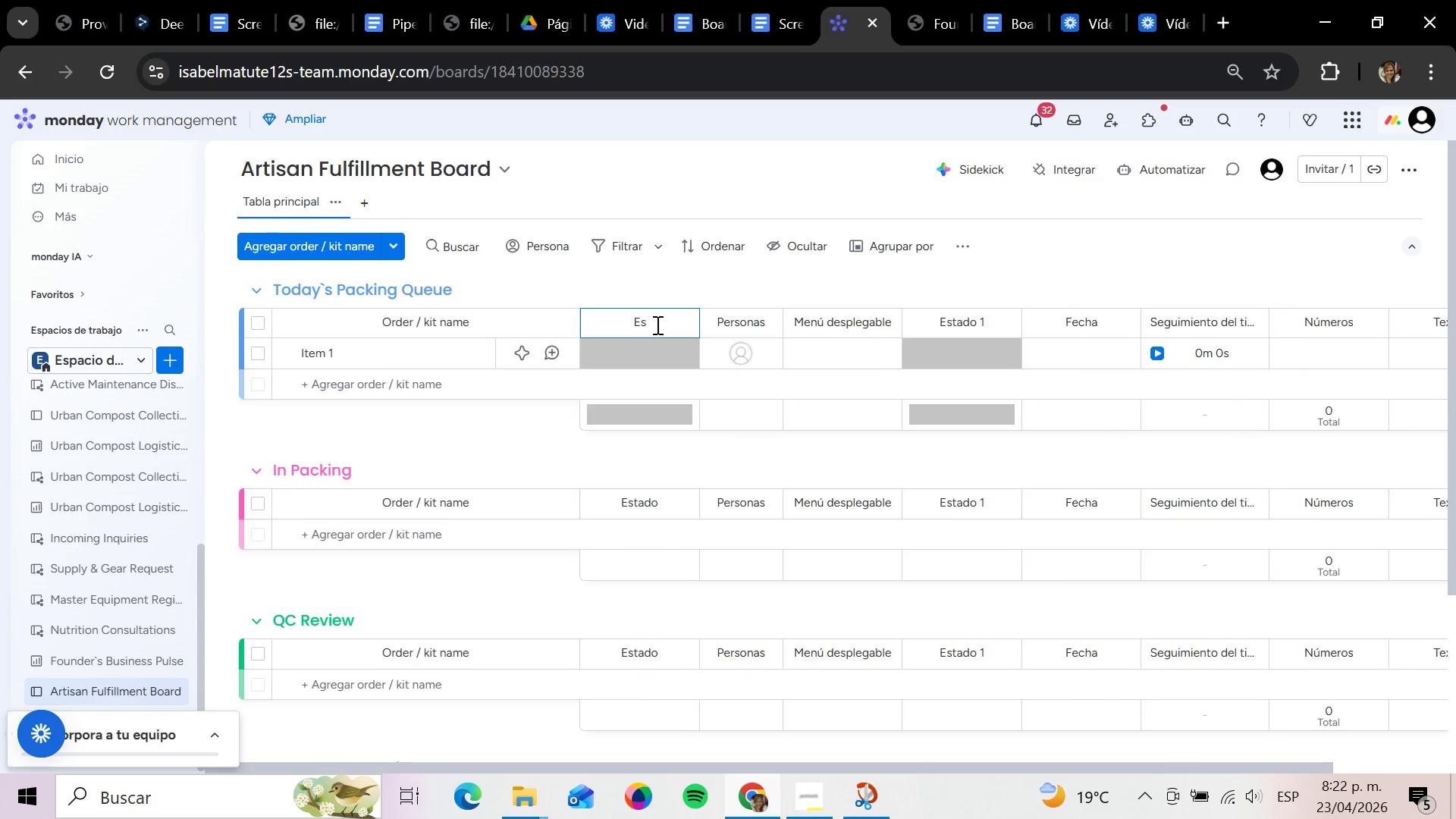 
key(Backspace)
 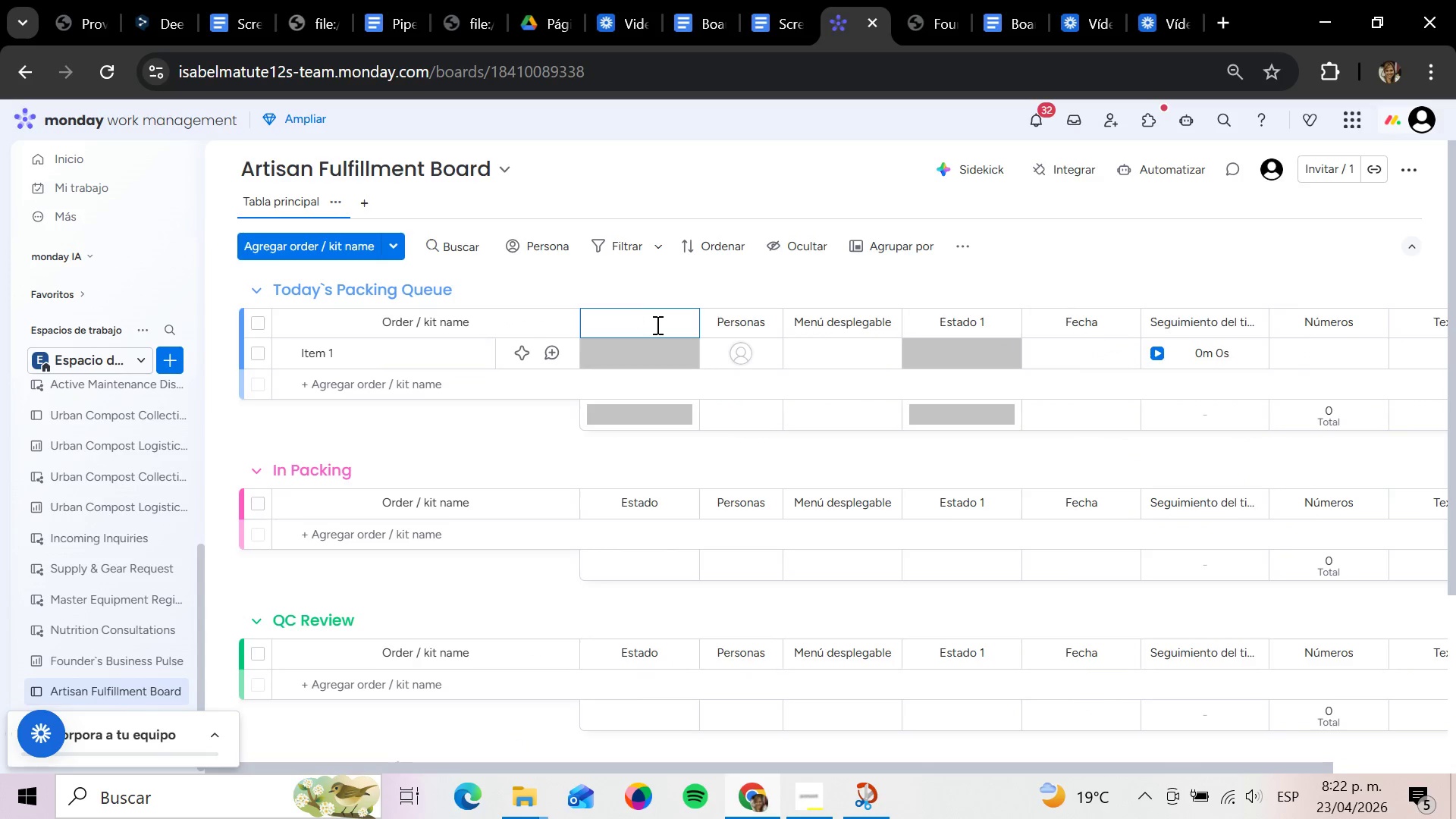 
key(Backspace)
 